 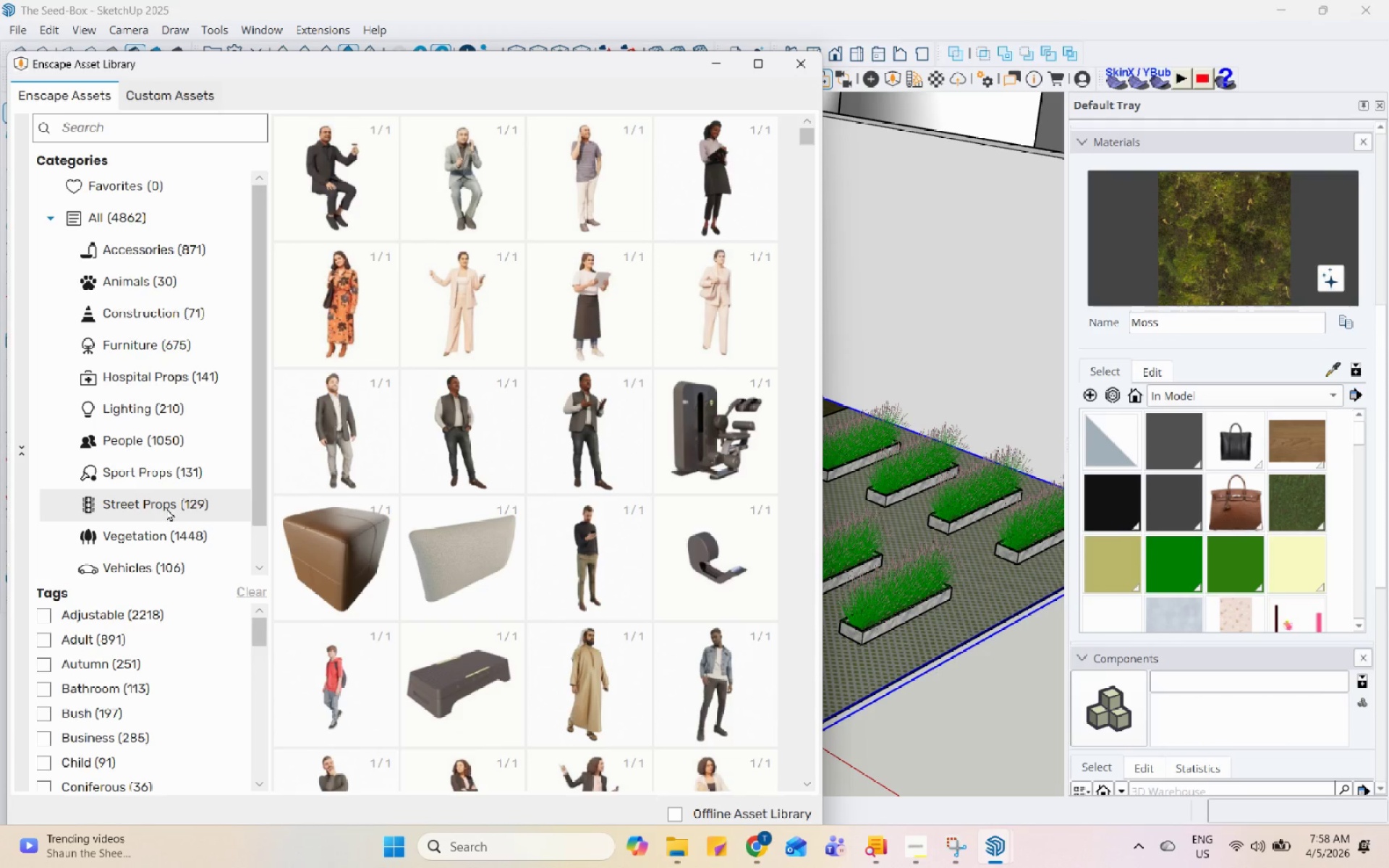 
scroll: coordinate [430, 459], scroll_direction: down, amount: 1.0
 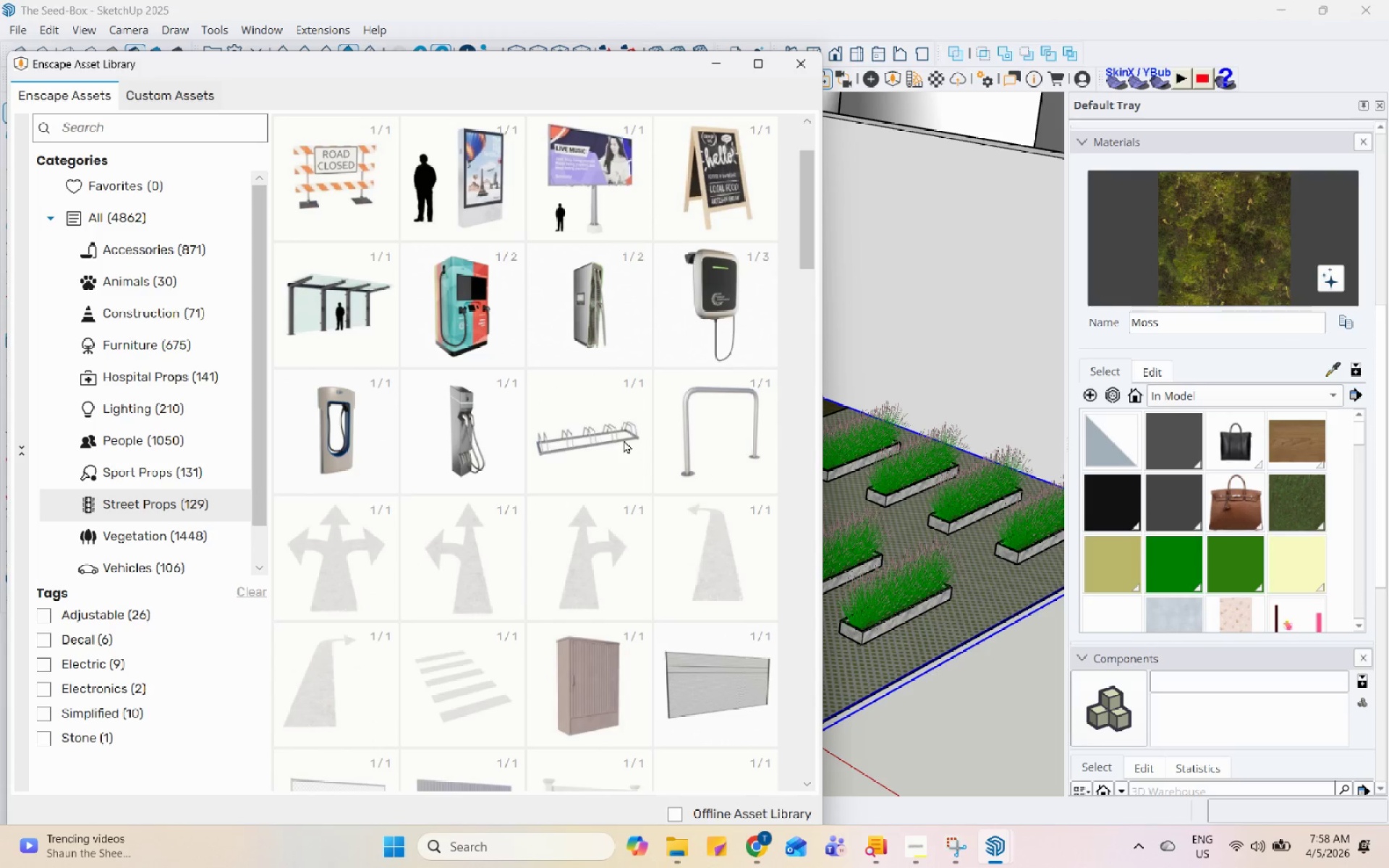 
left_click([625, 440])
 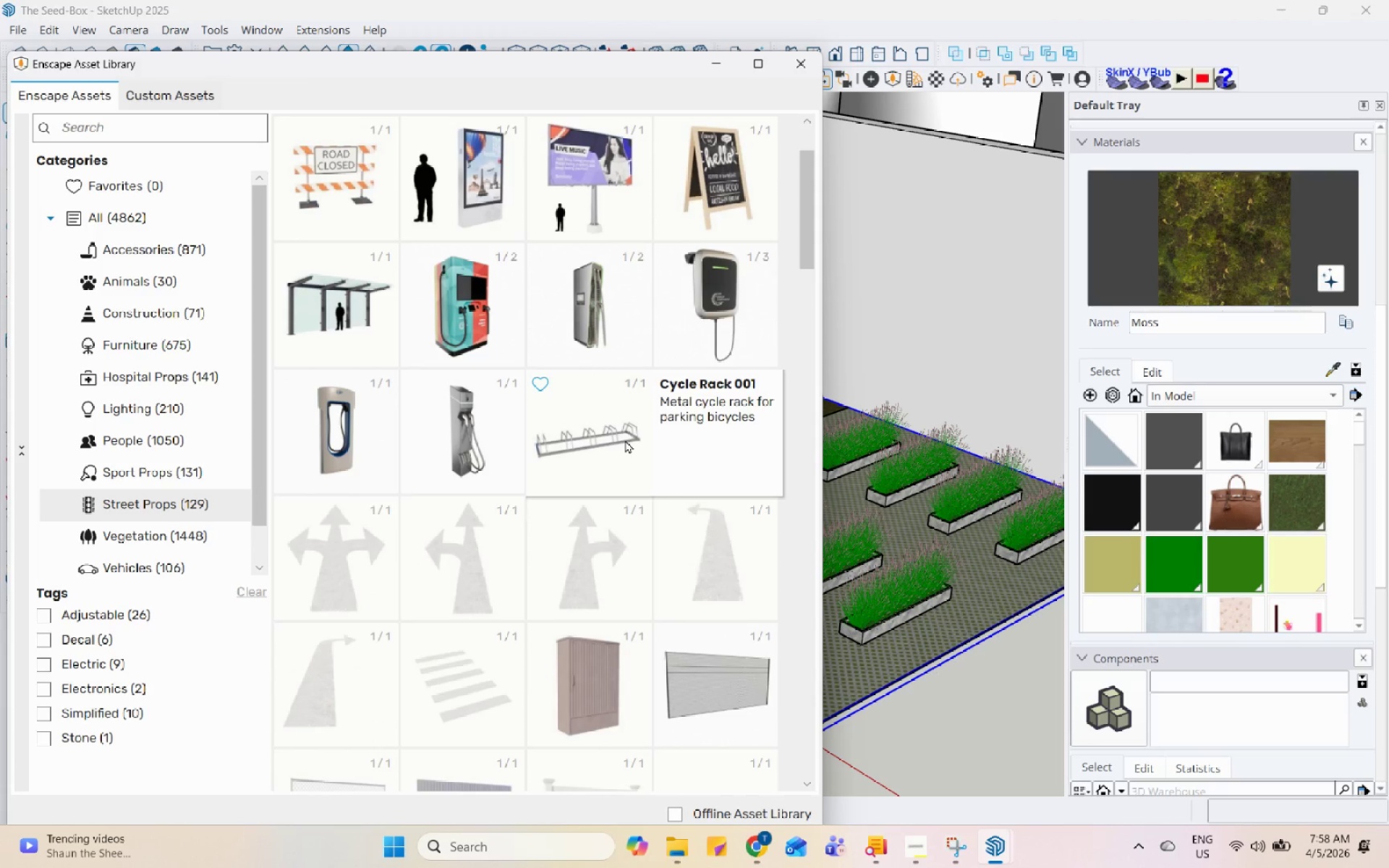 
left_click([625, 440])
 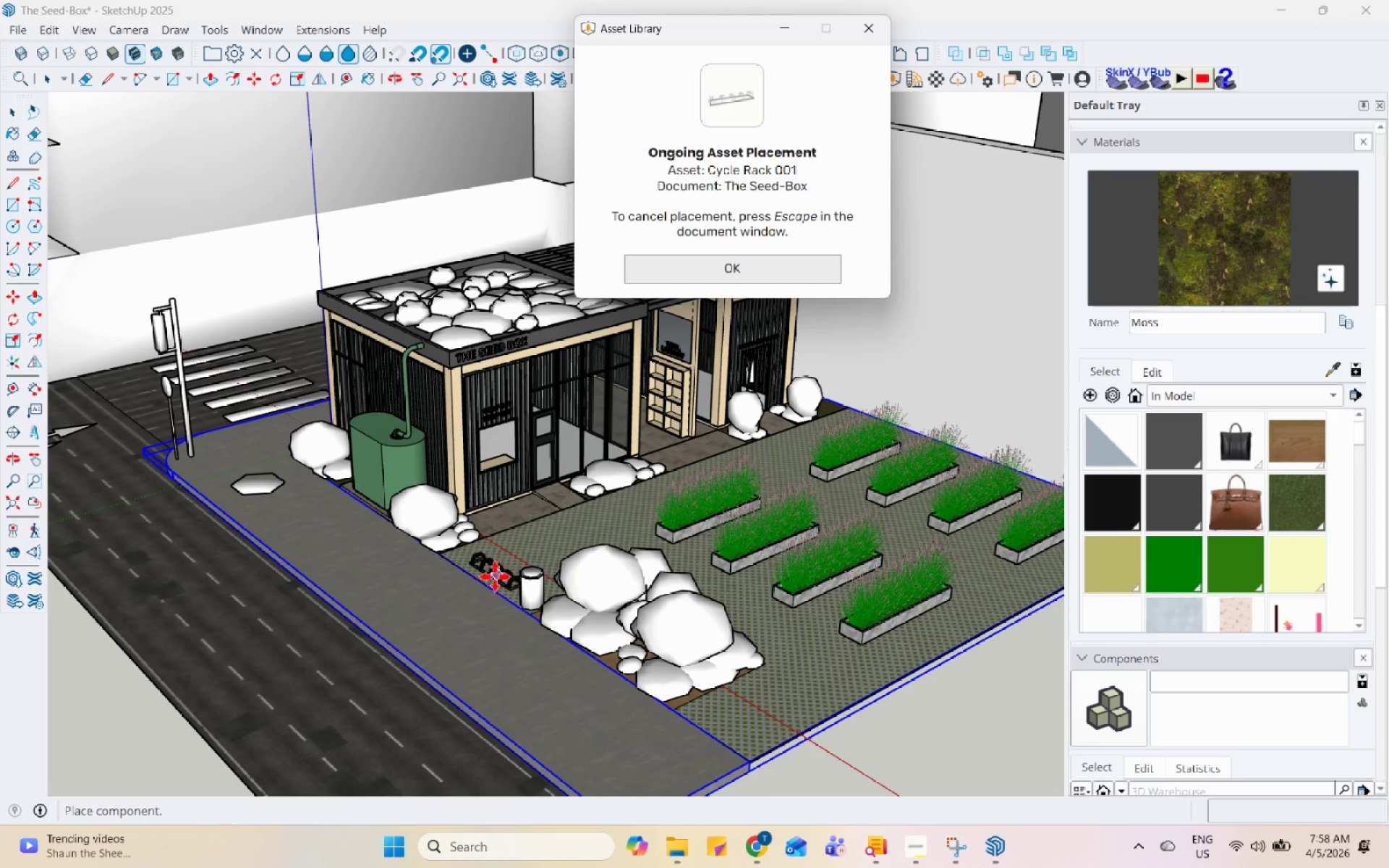 
scroll: coordinate [722, 557], scroll_direction: up, amount: 12.0
 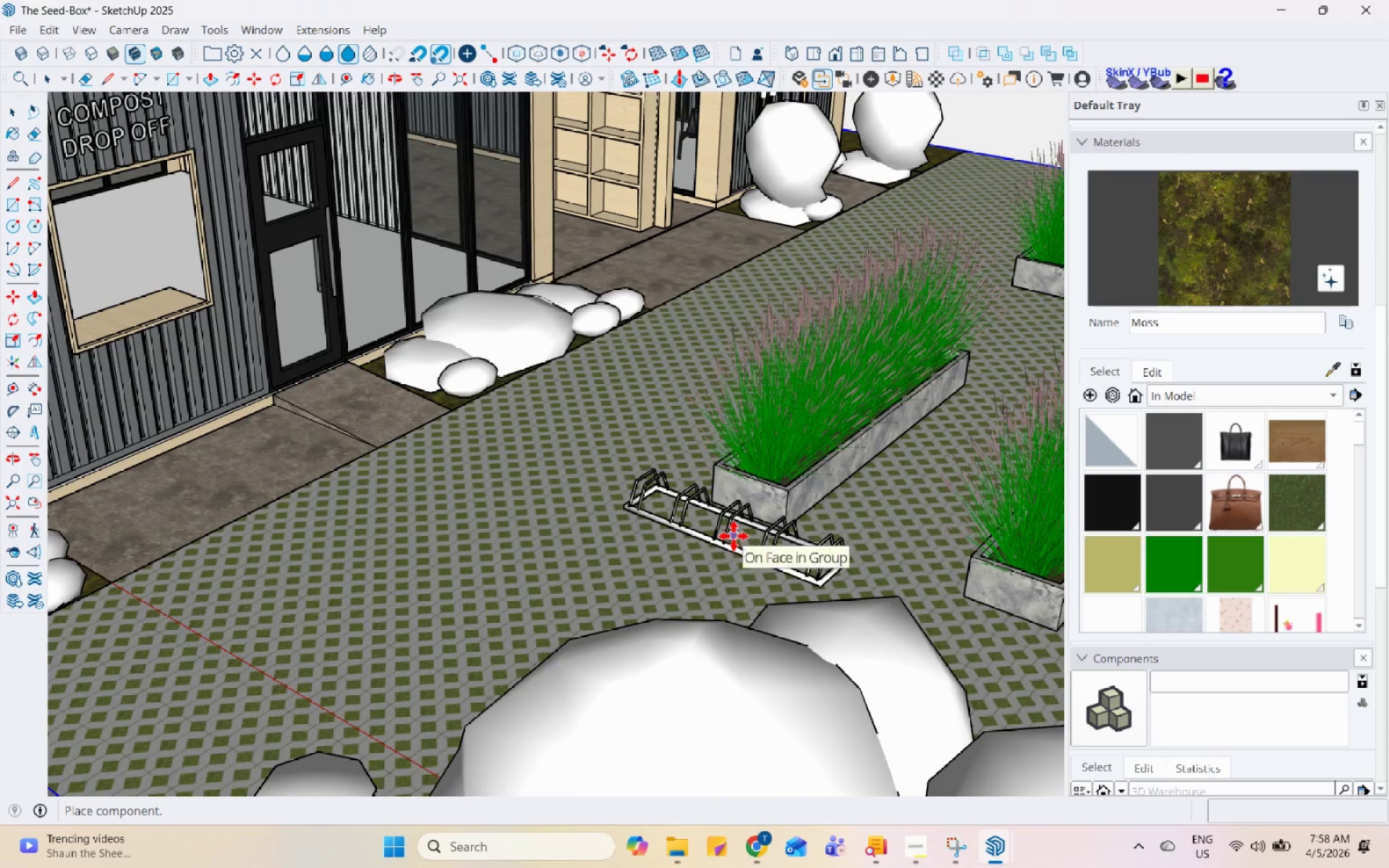 
scroll: coordinate [634, 506], scroll_direction: down, amount: 4.0
 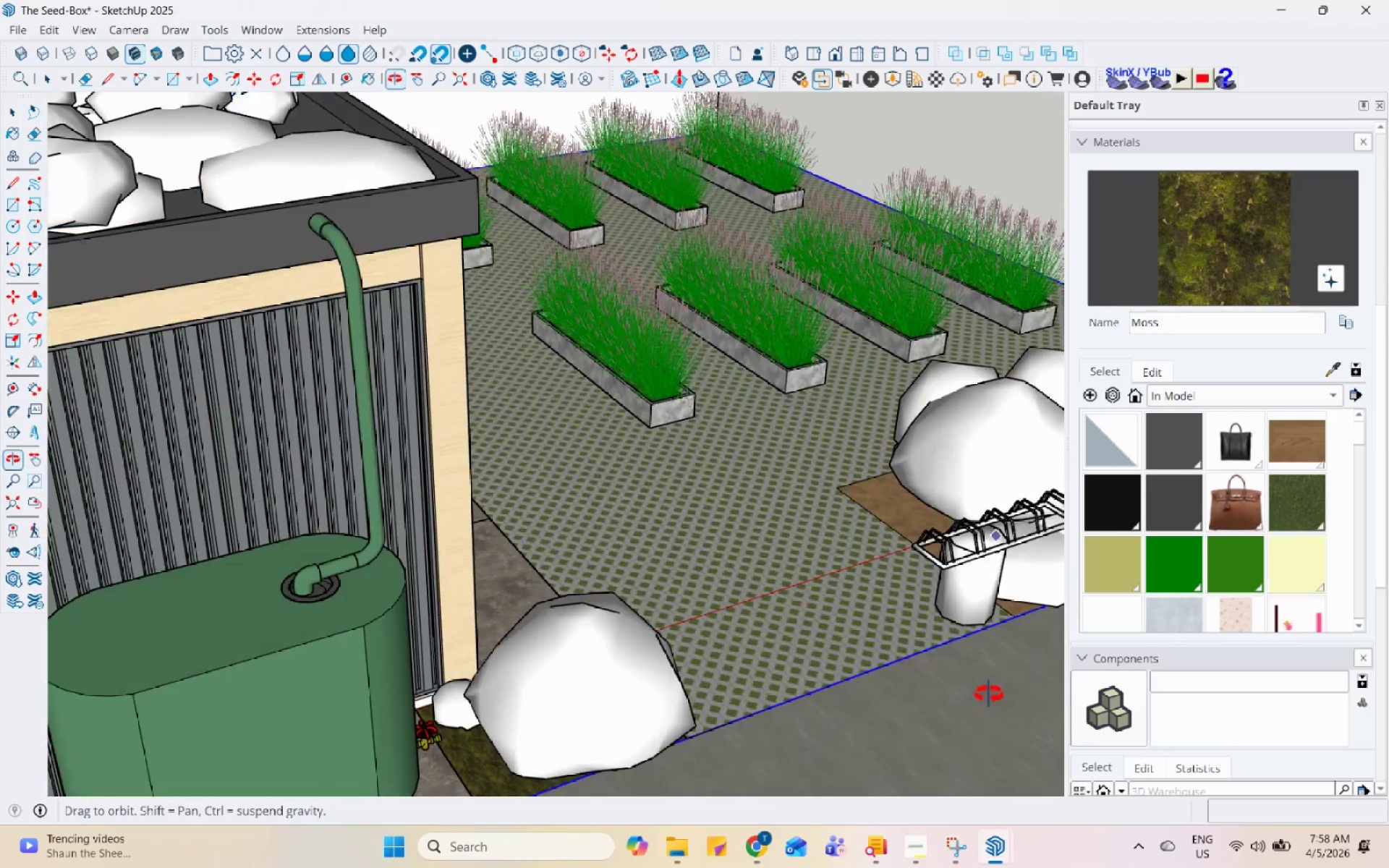 
scroll: coordinate [880, 516], scroll_direction: up, amount: 2.0
 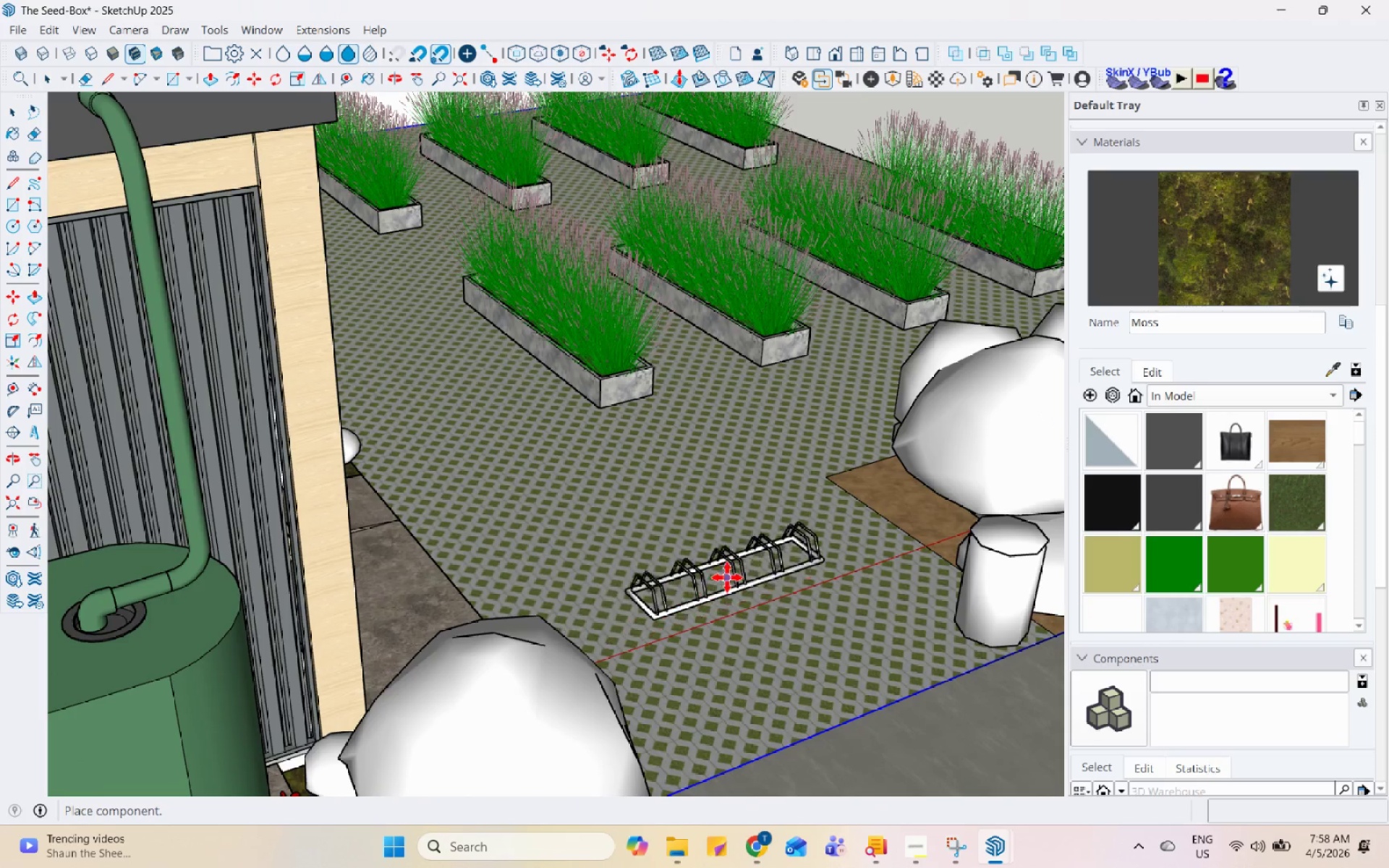 
left_click([736, 573])
 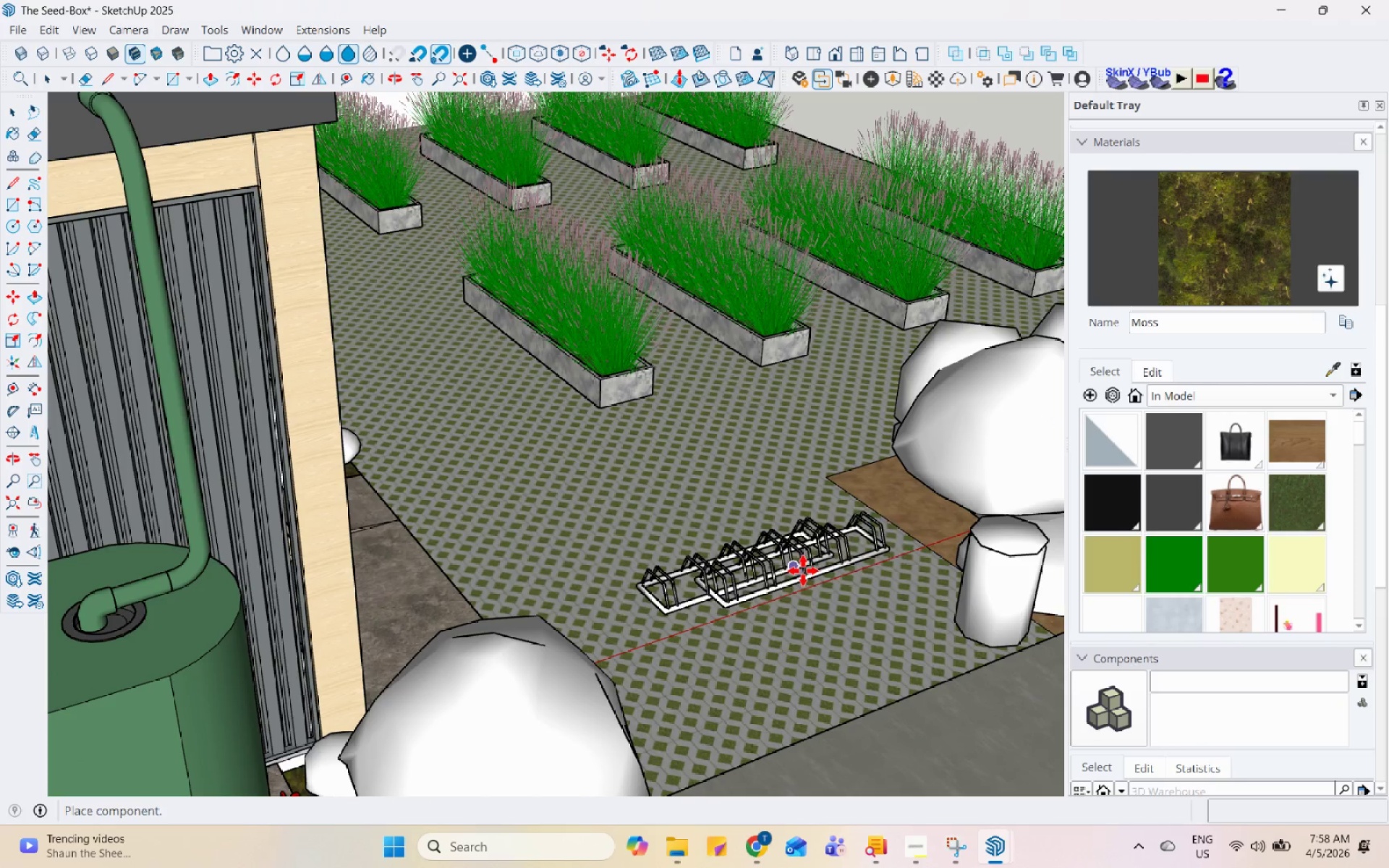 
key(Escape)
 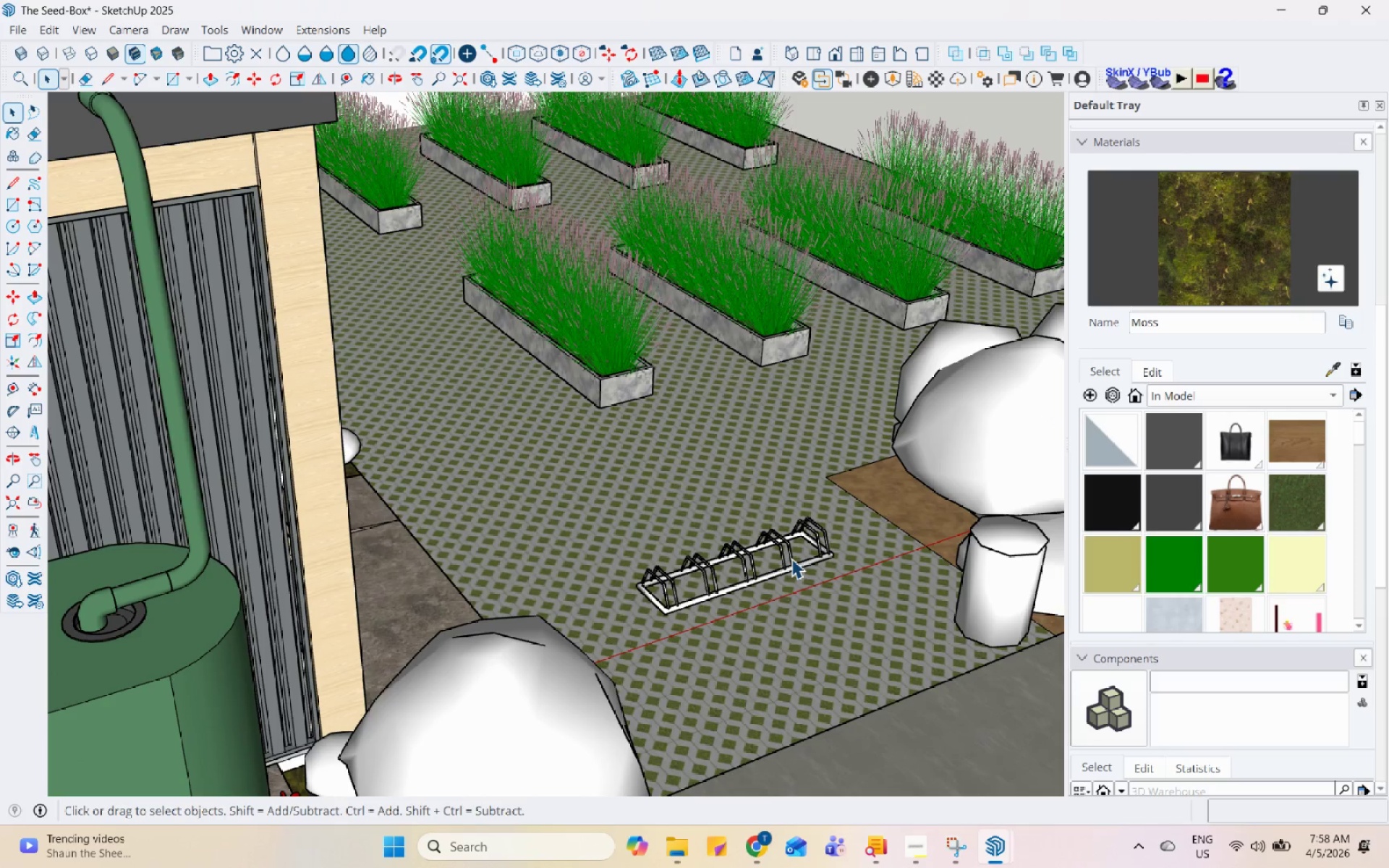 
left_click([791, 557])
 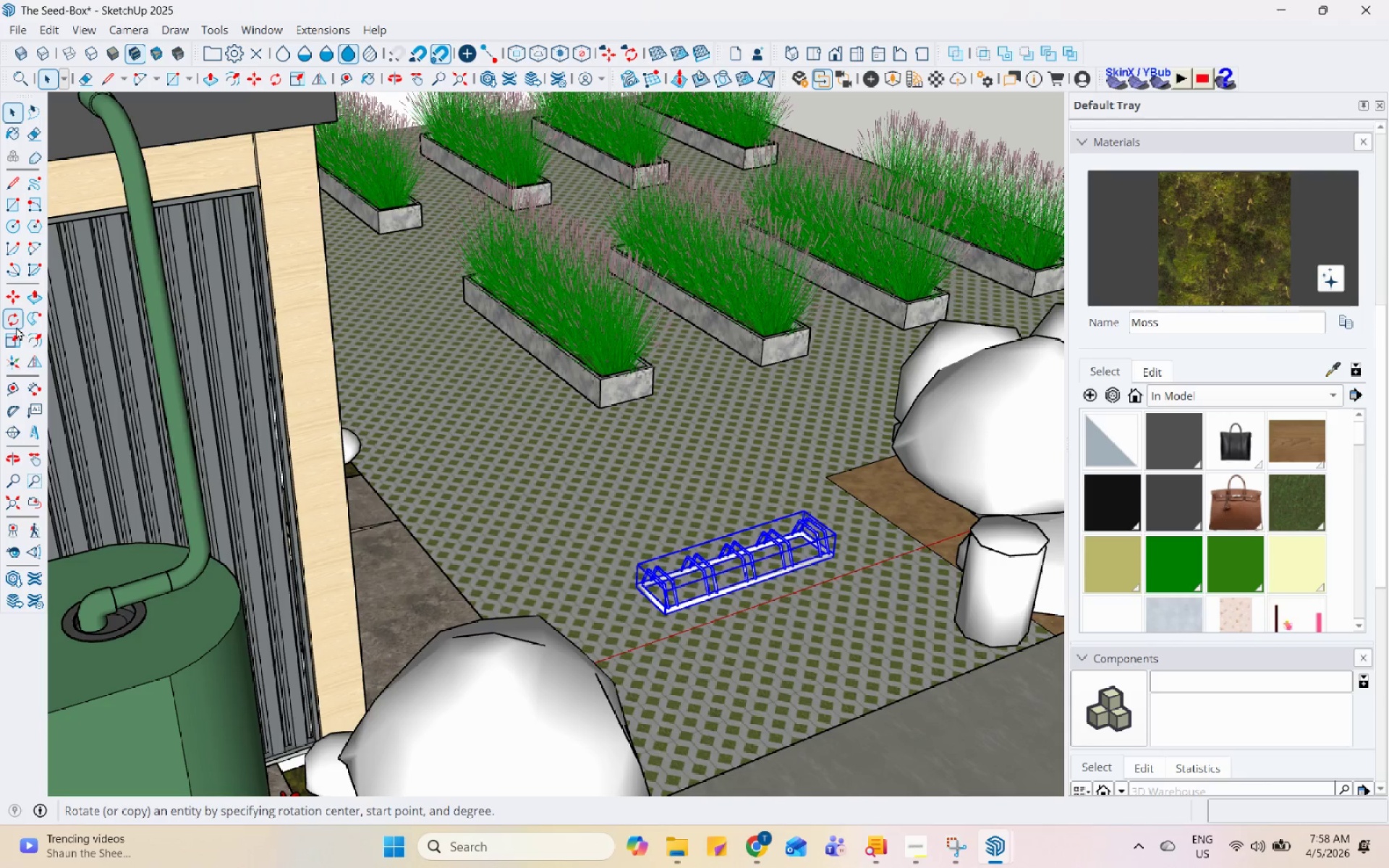 
left_click([707, 659])
 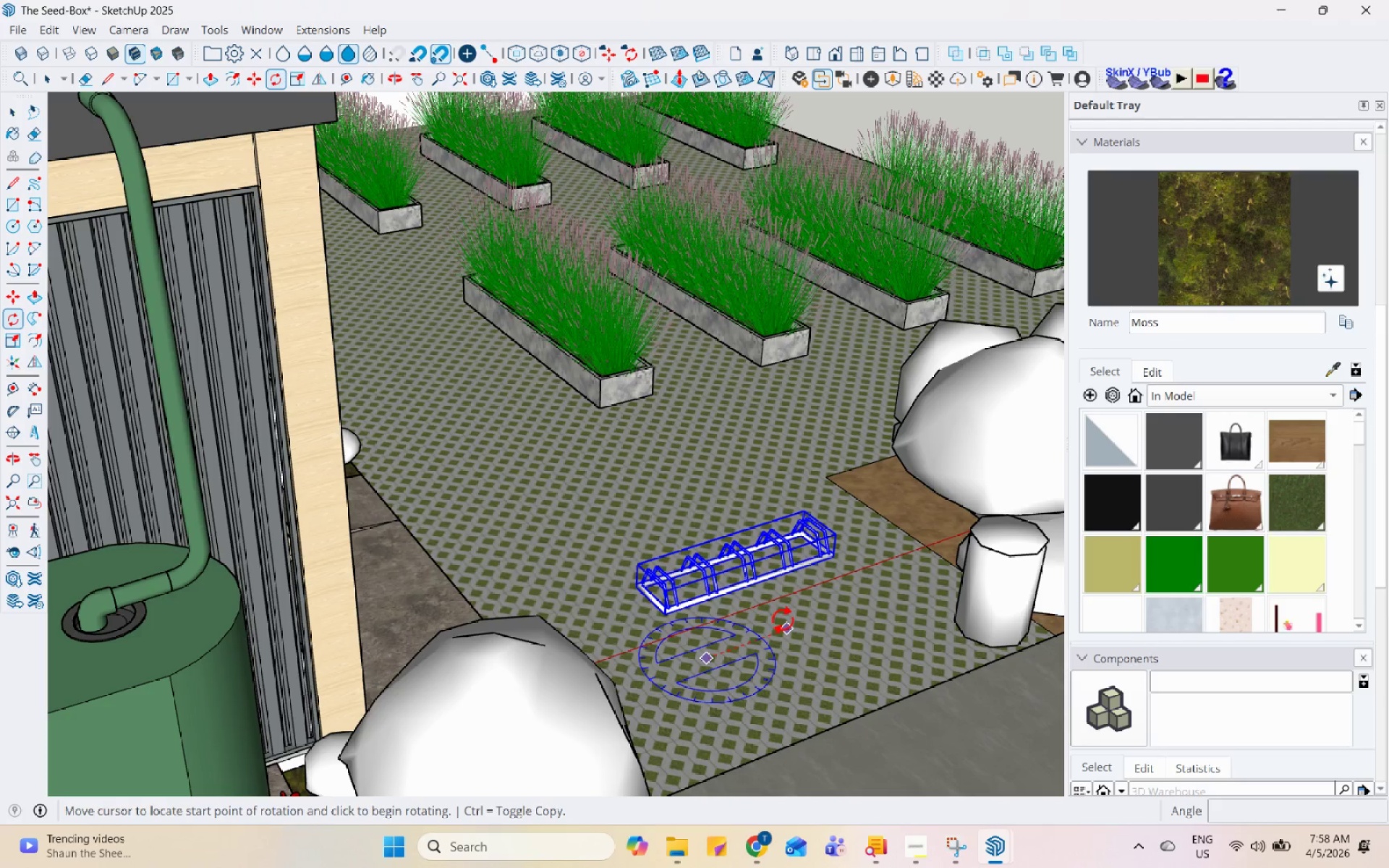 
left_click([785, 621])
 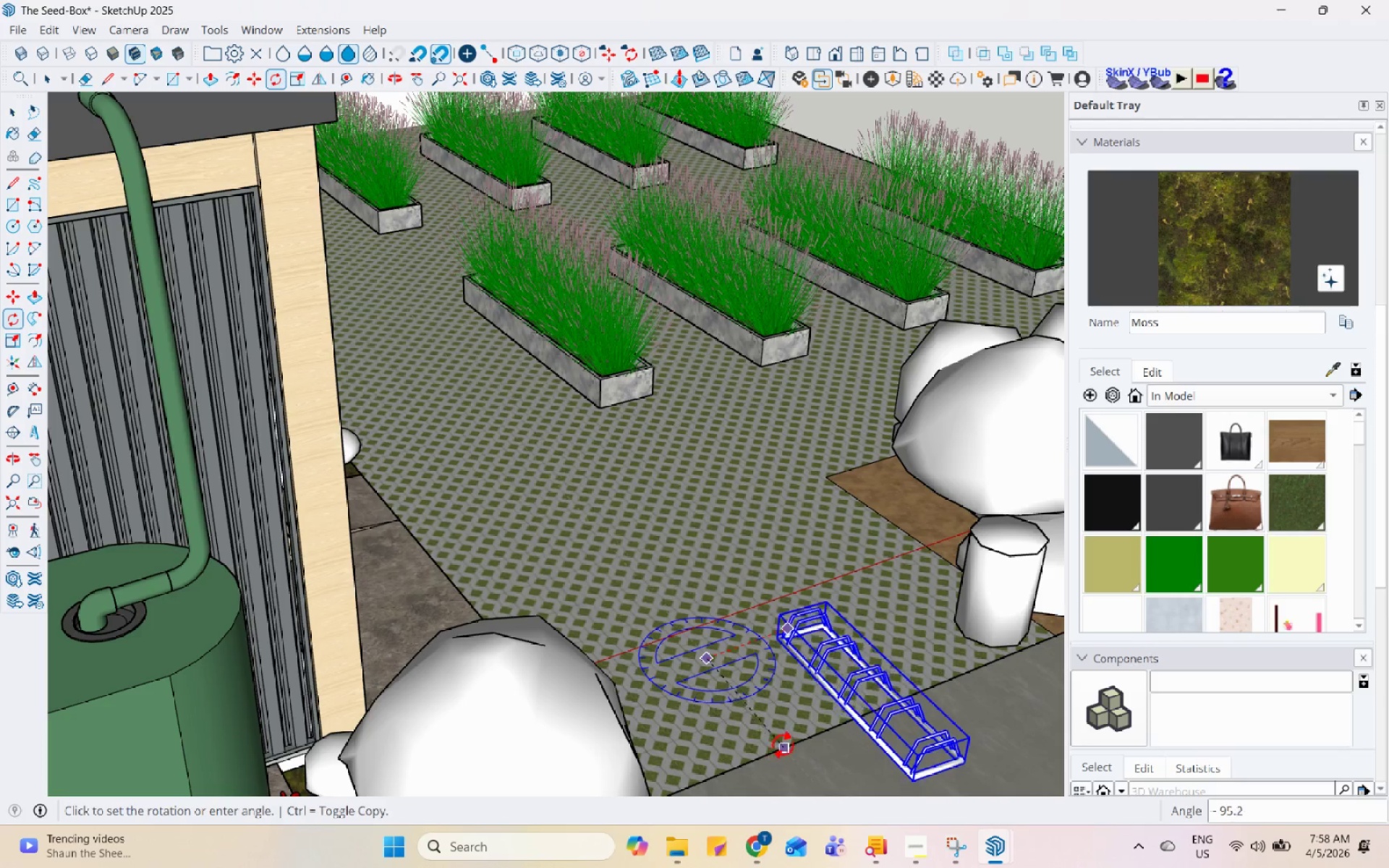 
left_click([789, 741])
 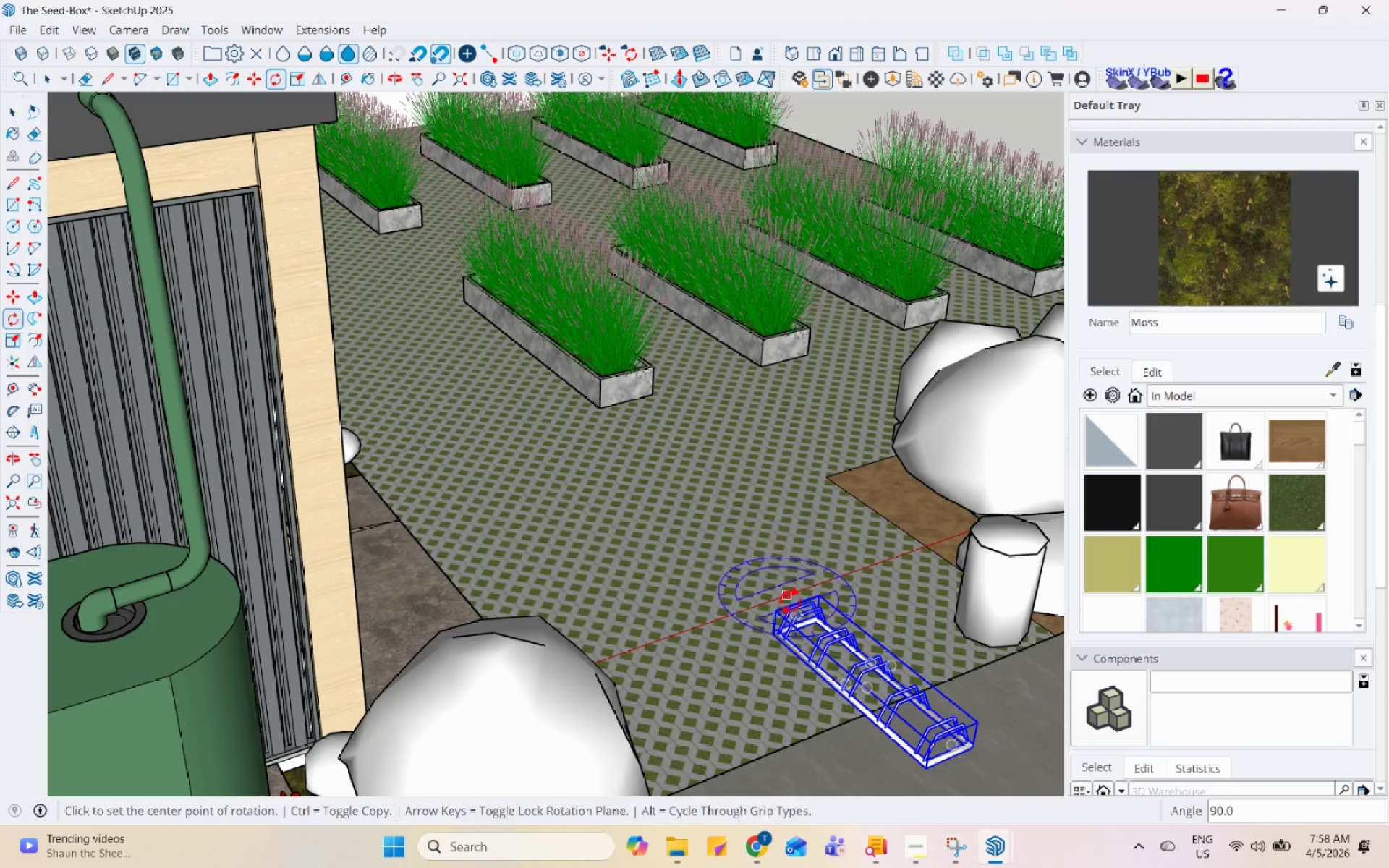 
scroll: coordinate [800, 612], scroll_direction: up, amount: 4.0
 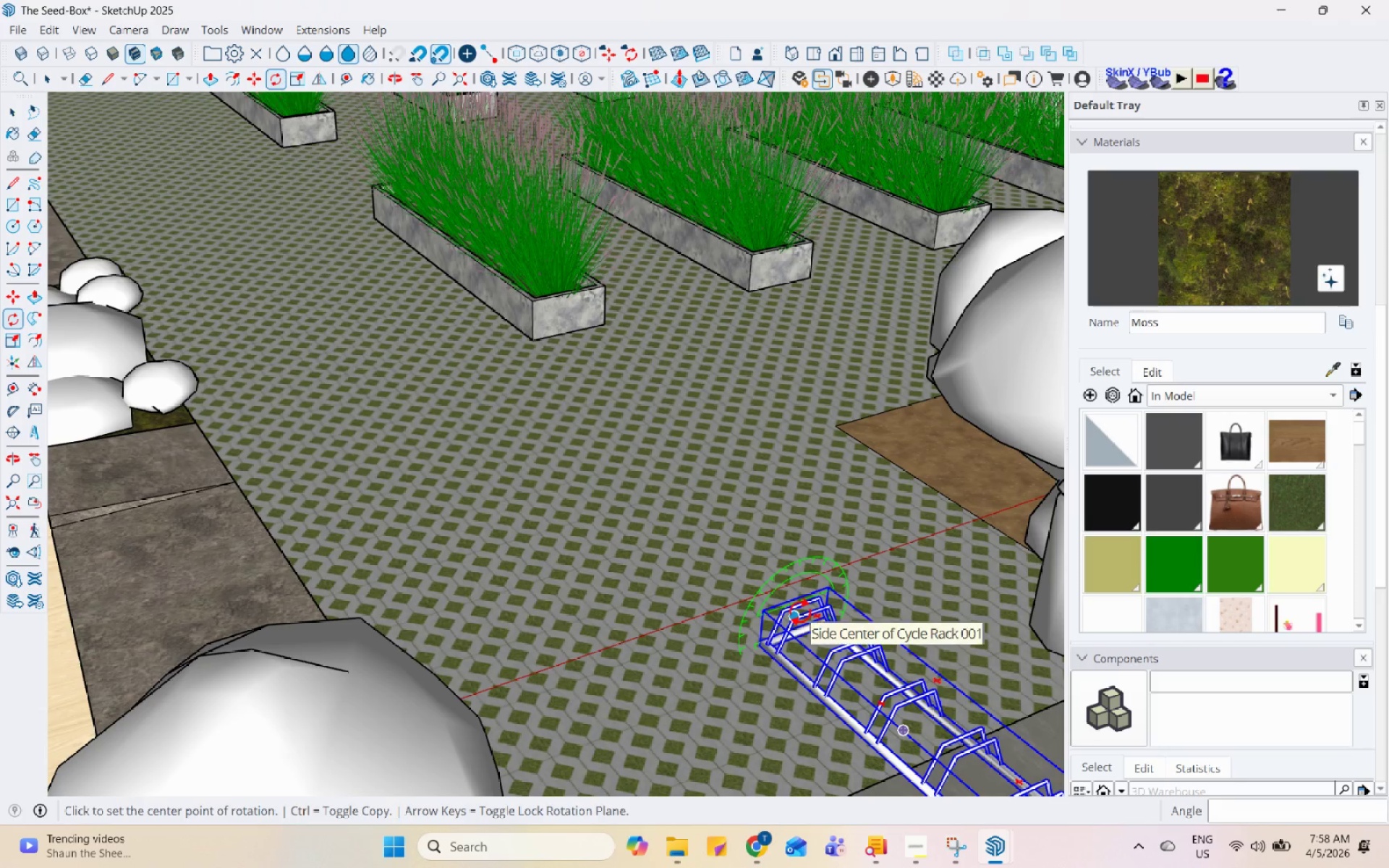 
key(M)
 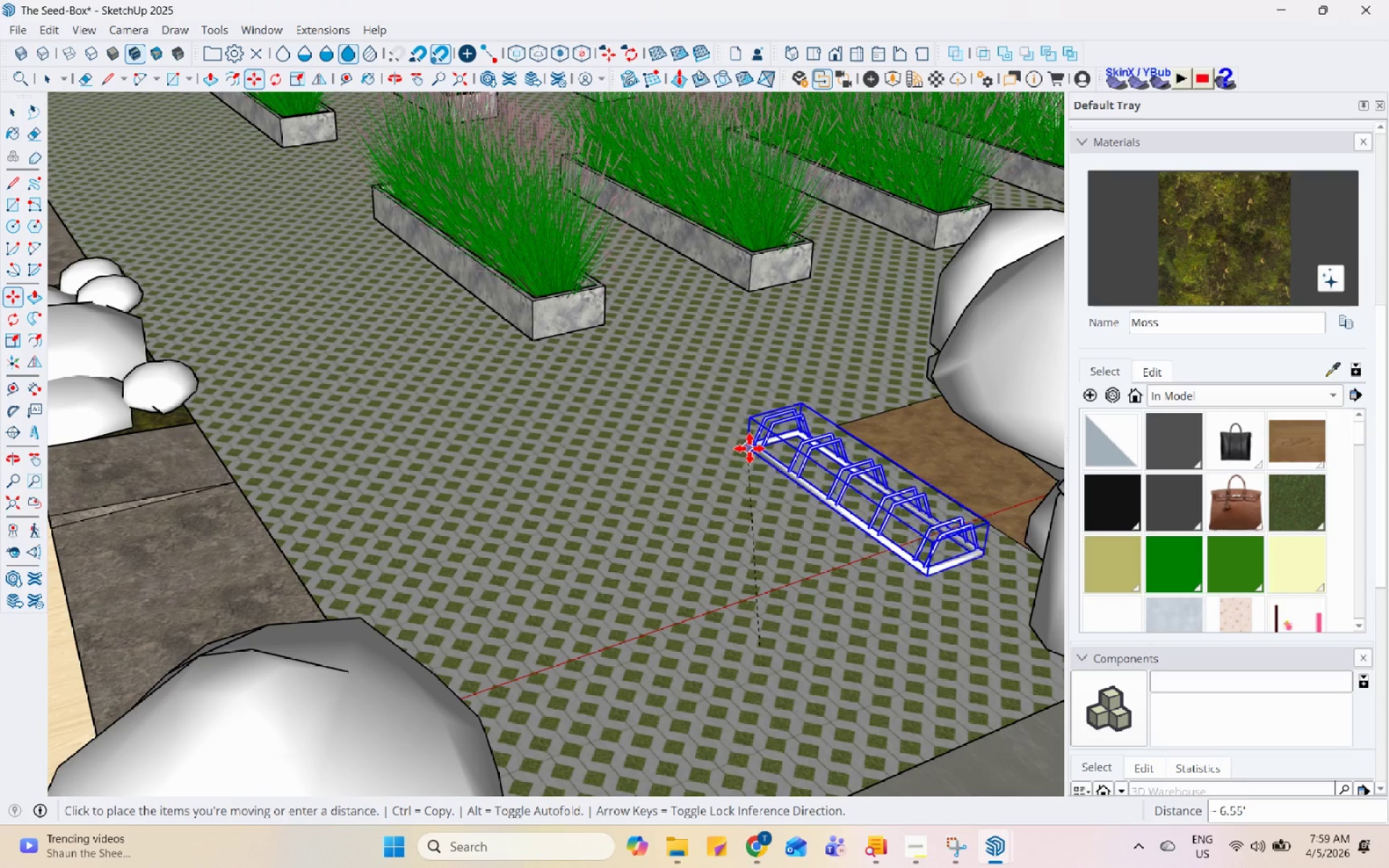 
left_click([757, 446])
 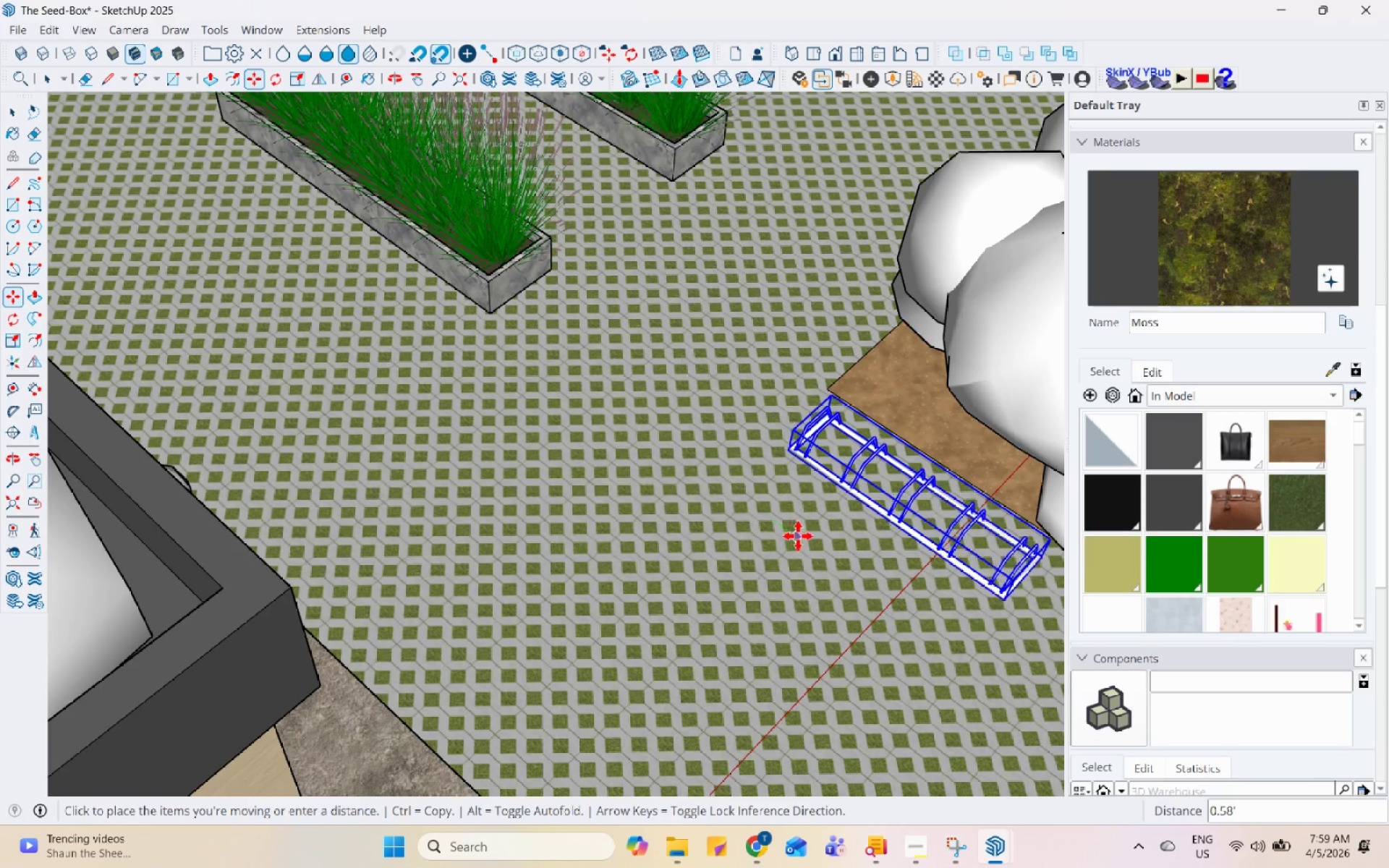 
left_click([810, 539])
 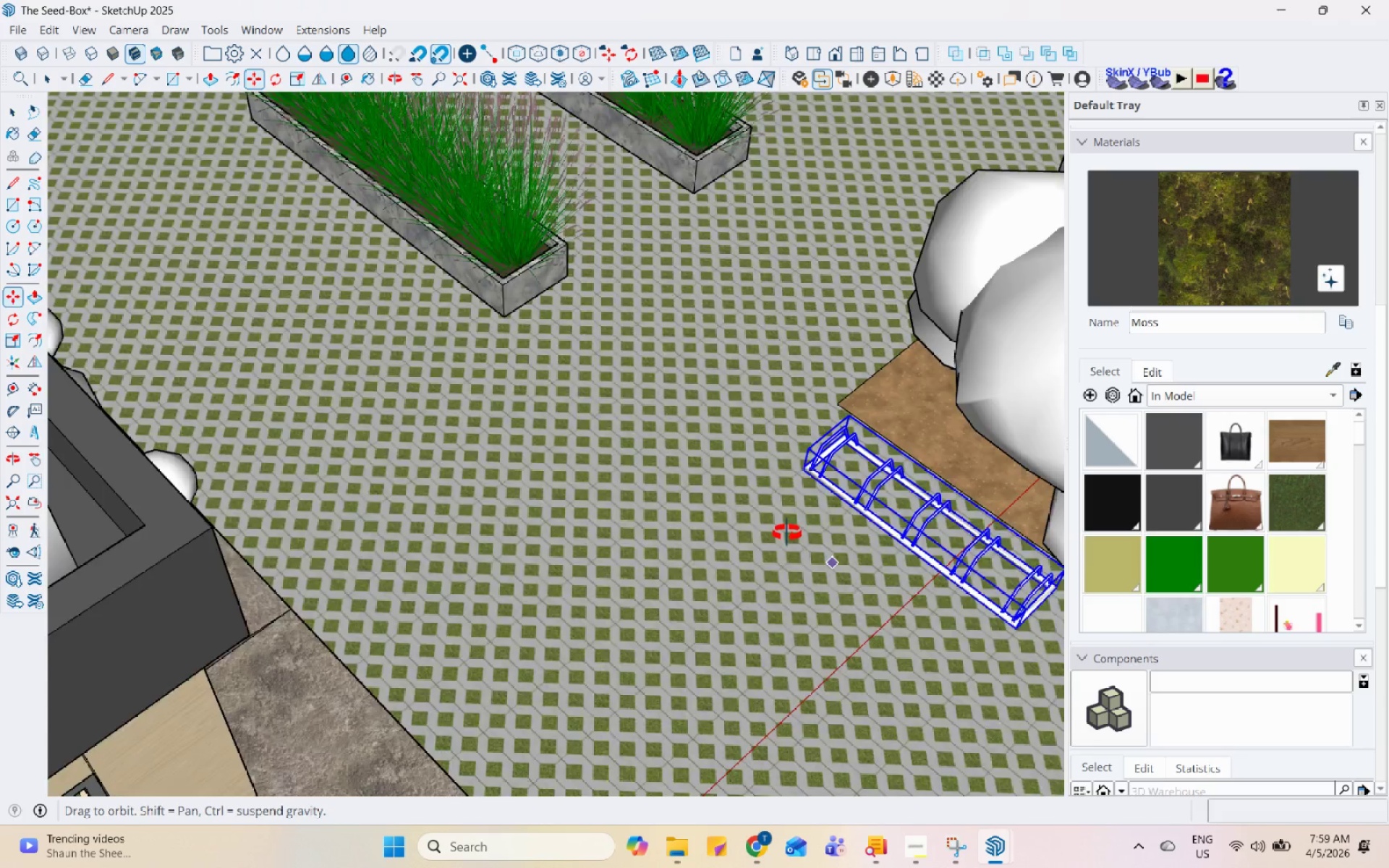 
key(Space)
 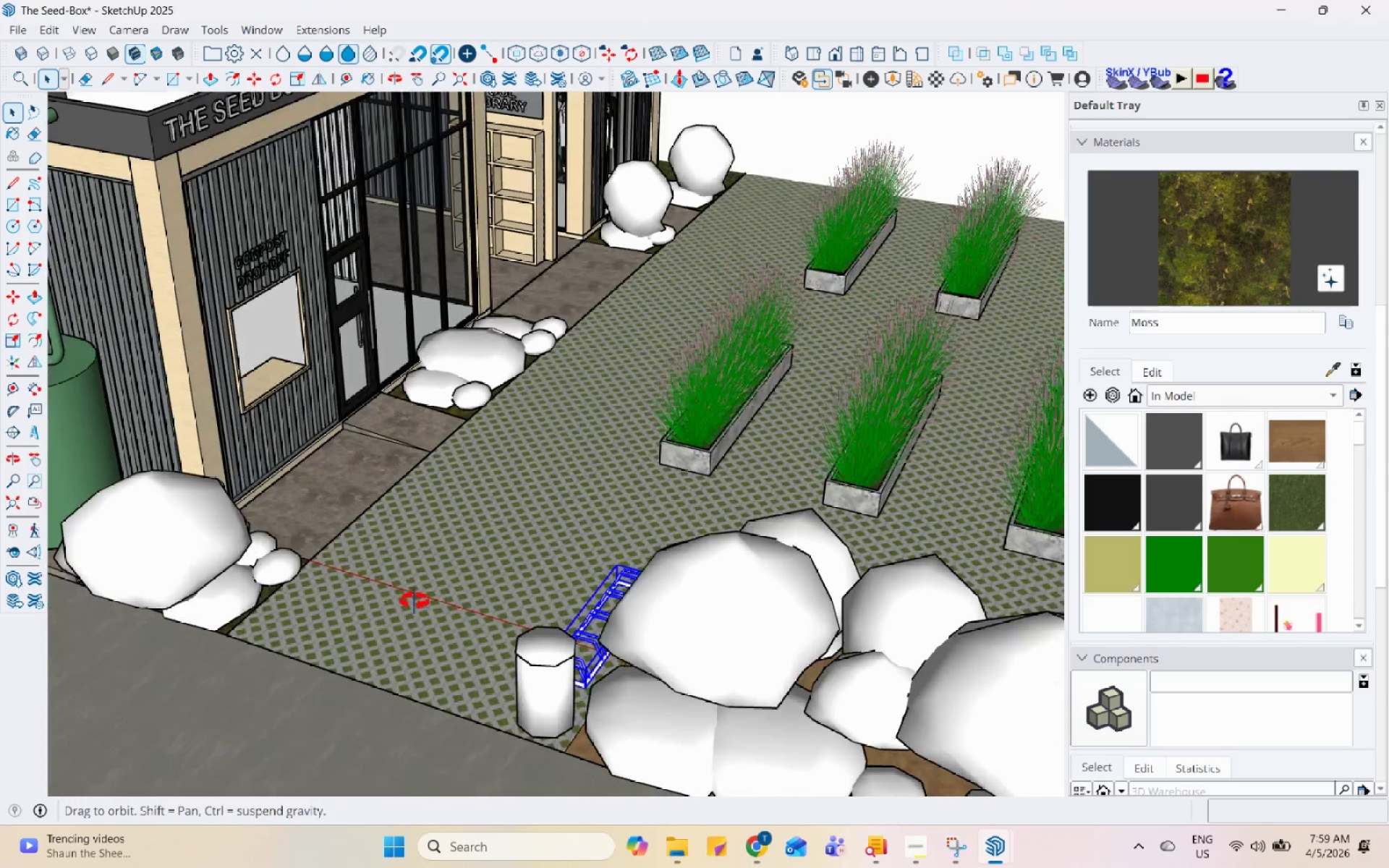 
scroll: coordinate [561, 558], scroll_direction: down, amount: 9.0
 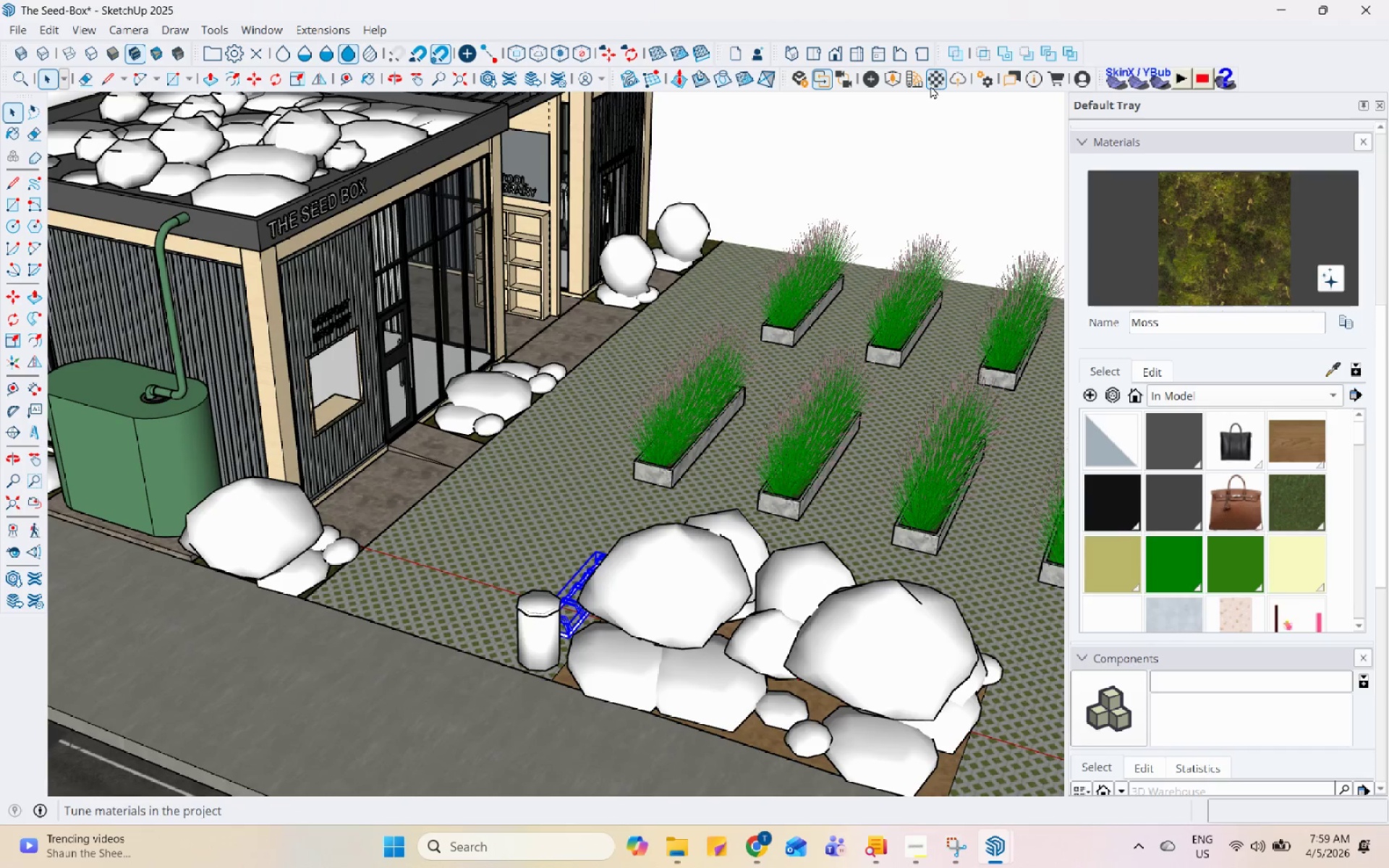 
left_click([916, 77])
 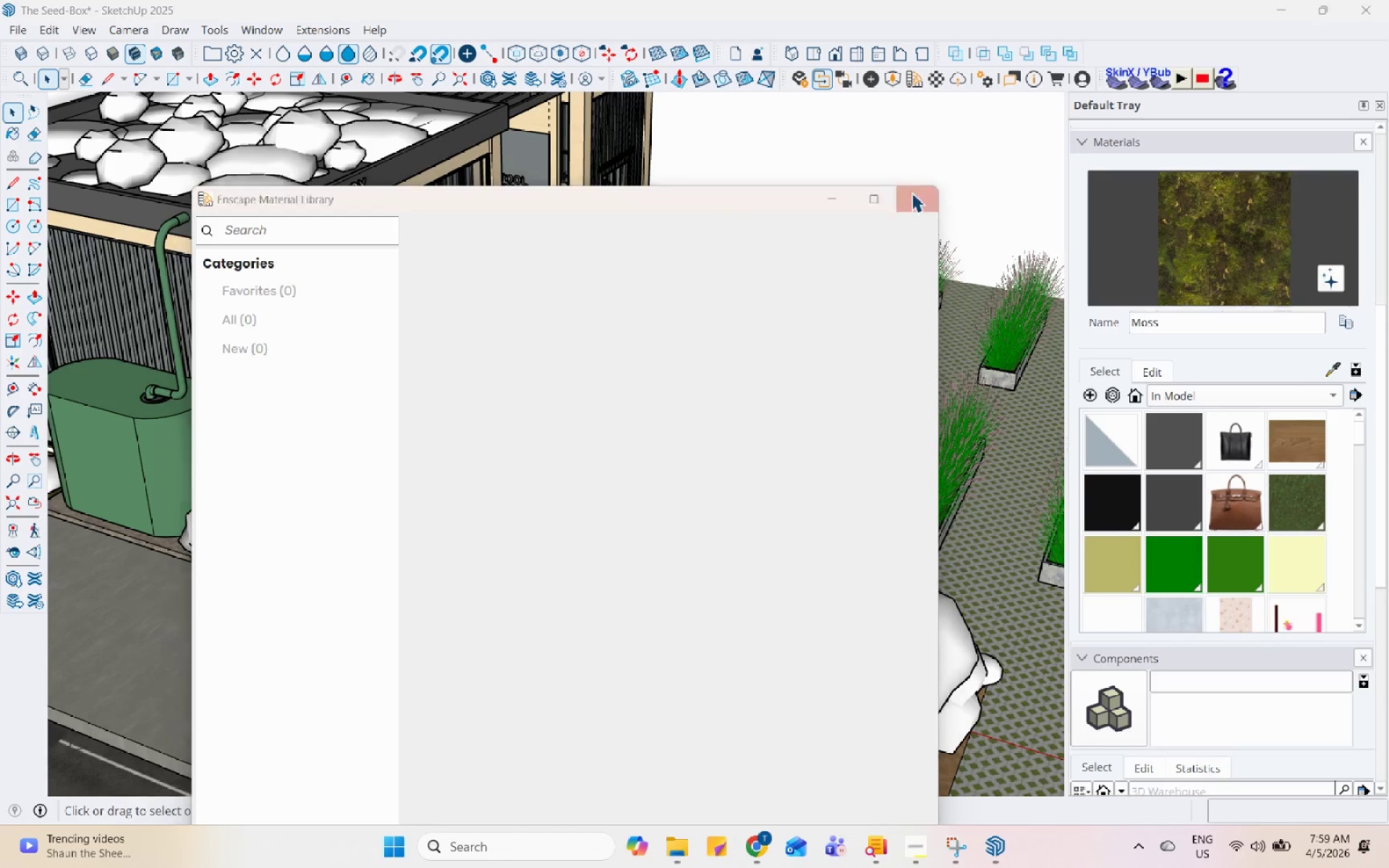 
double_click([880, 75])
 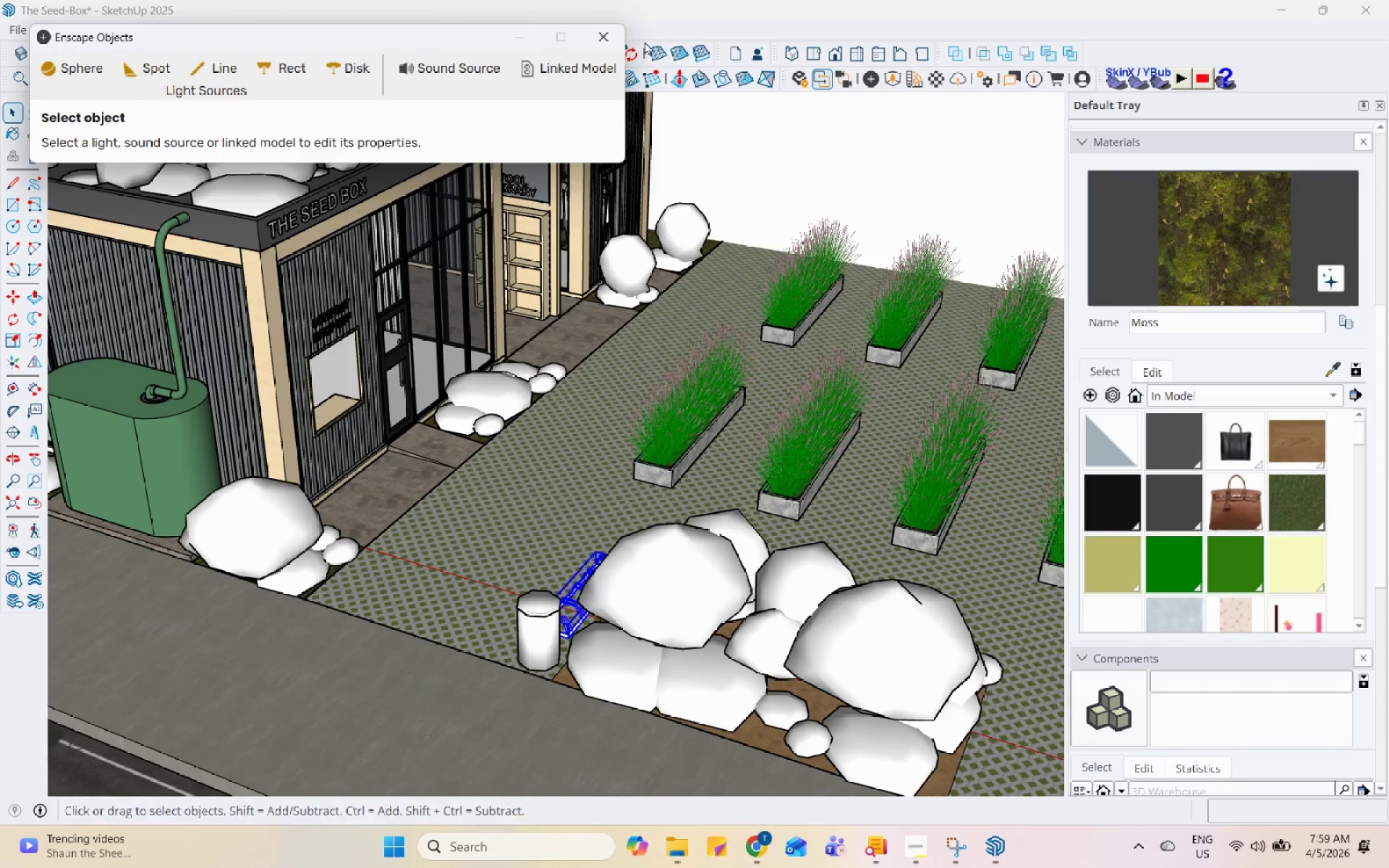 
left_click([583, 44])
 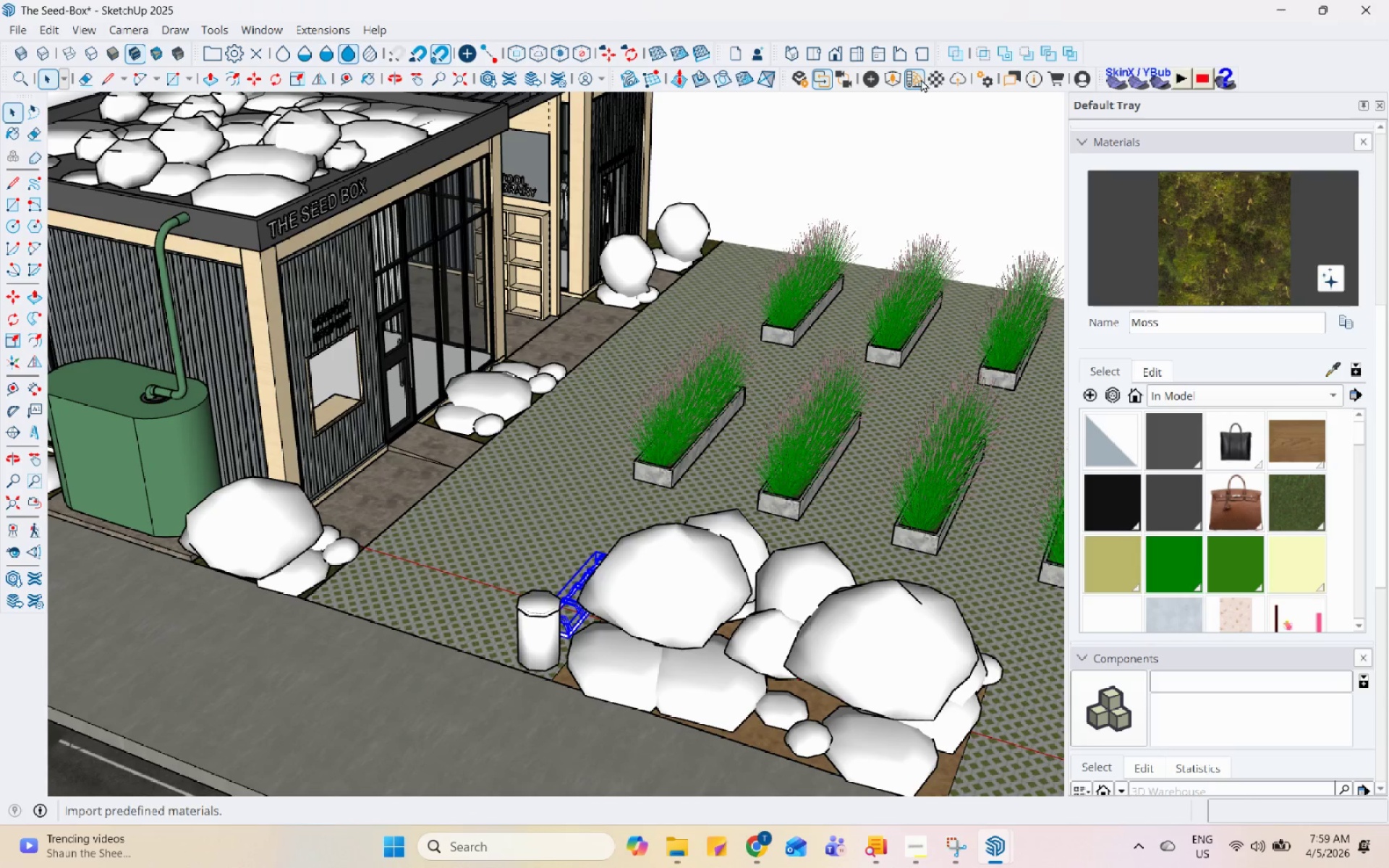 
left_click([897, 80])
 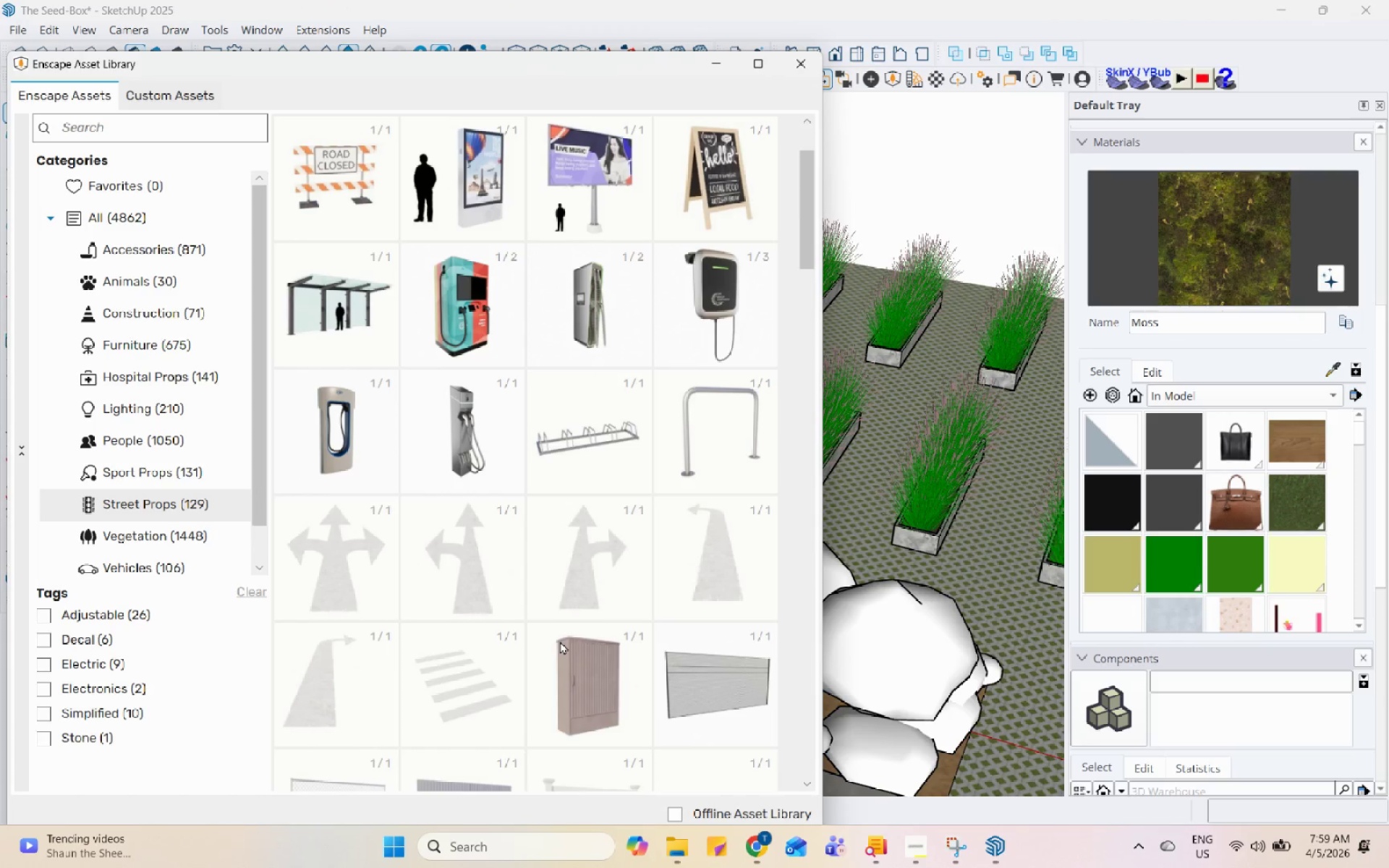 
scroll: coordinate [561, 641], scroll_direction: down, amount: 6.0
 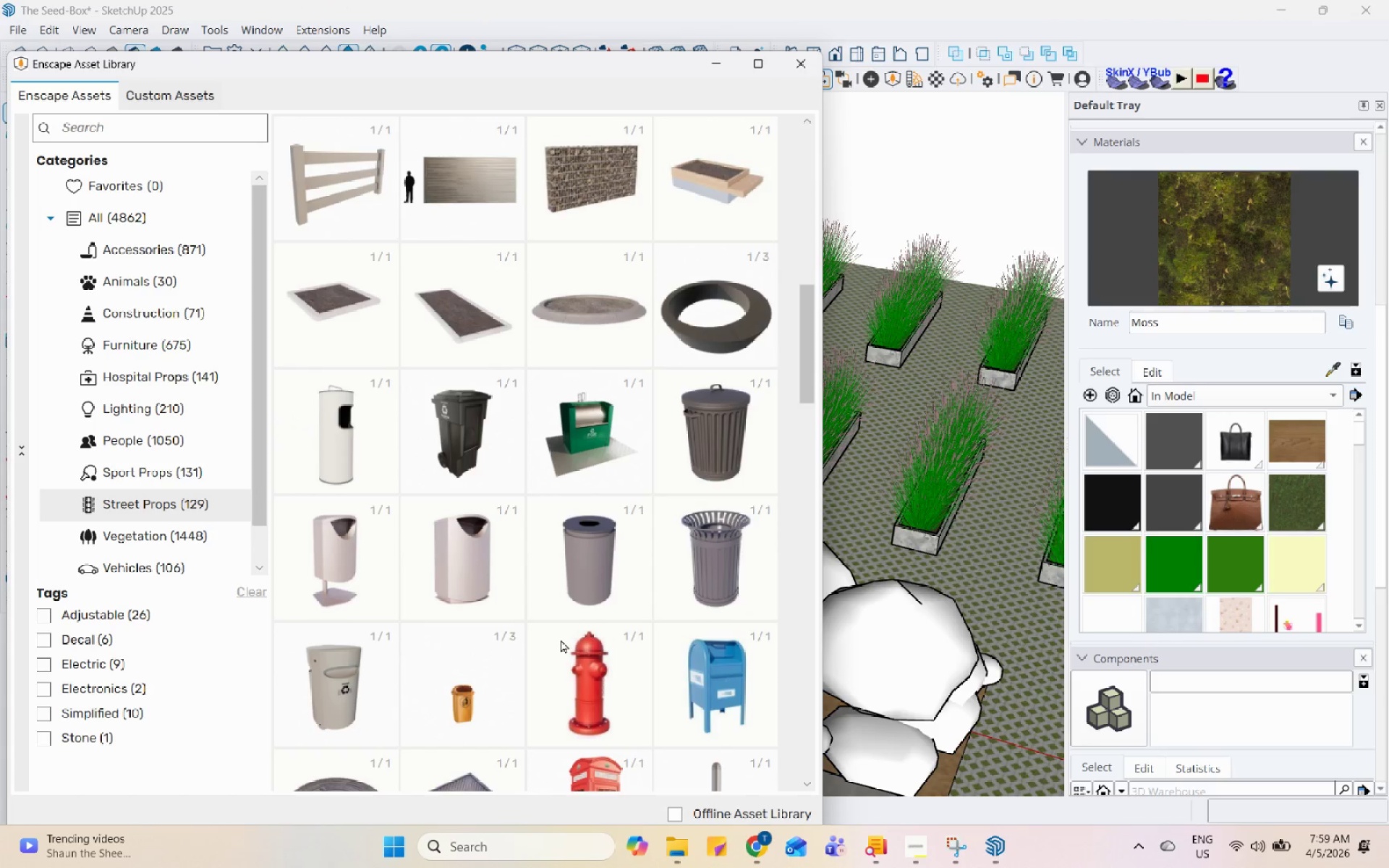 
left_click([735, 305])
 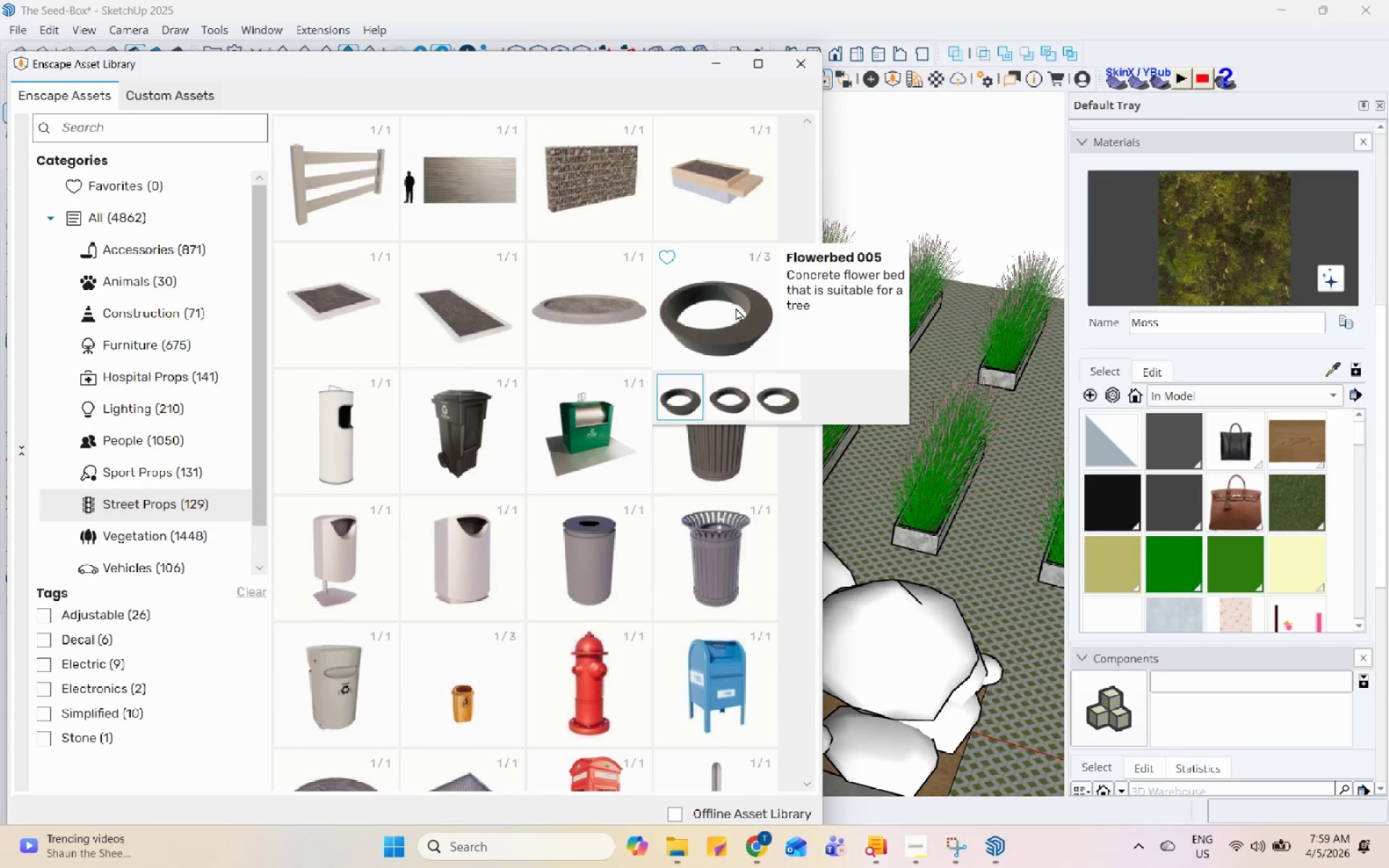 
left_click([603, 336])
 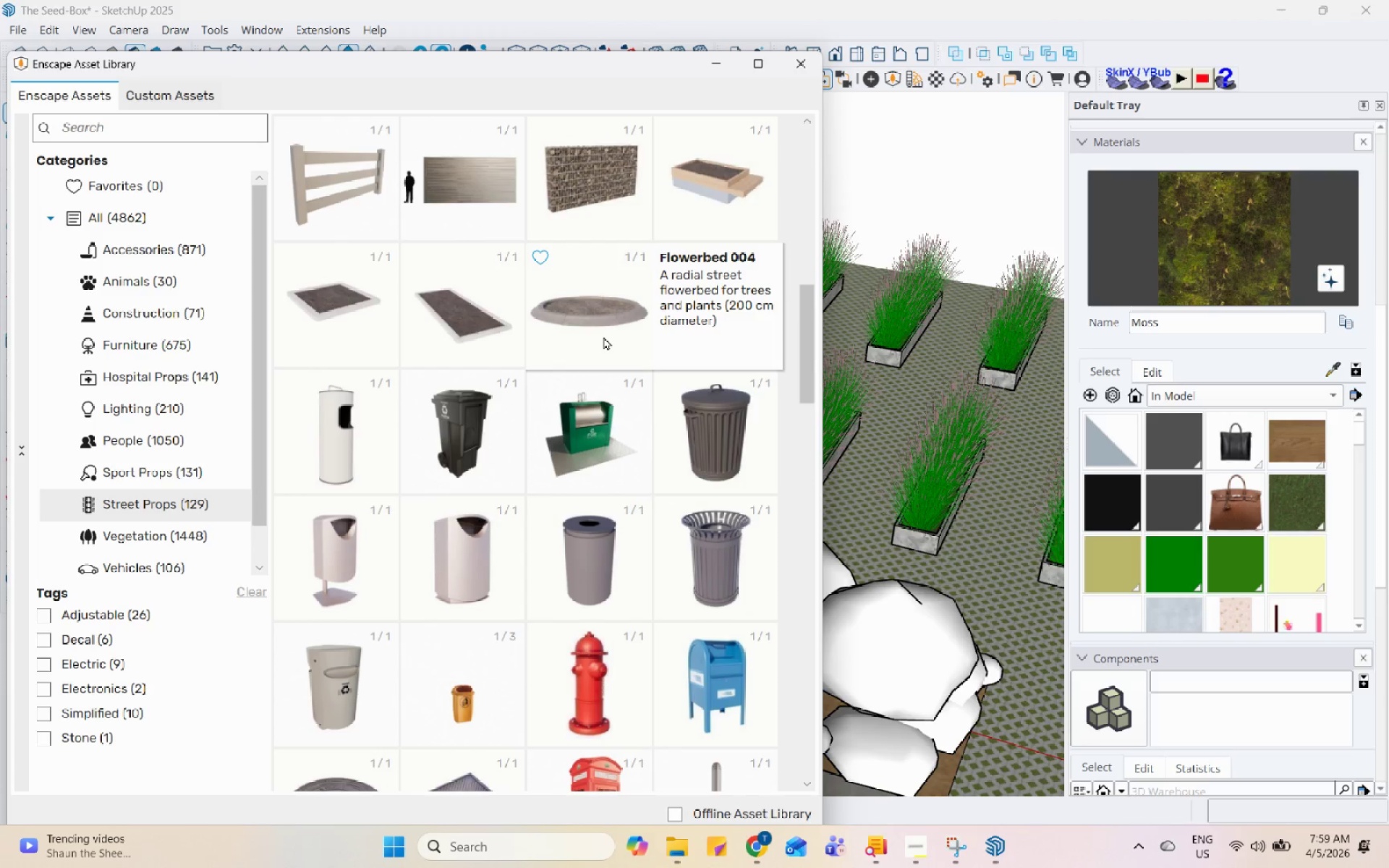 
left_click([477, 333])
 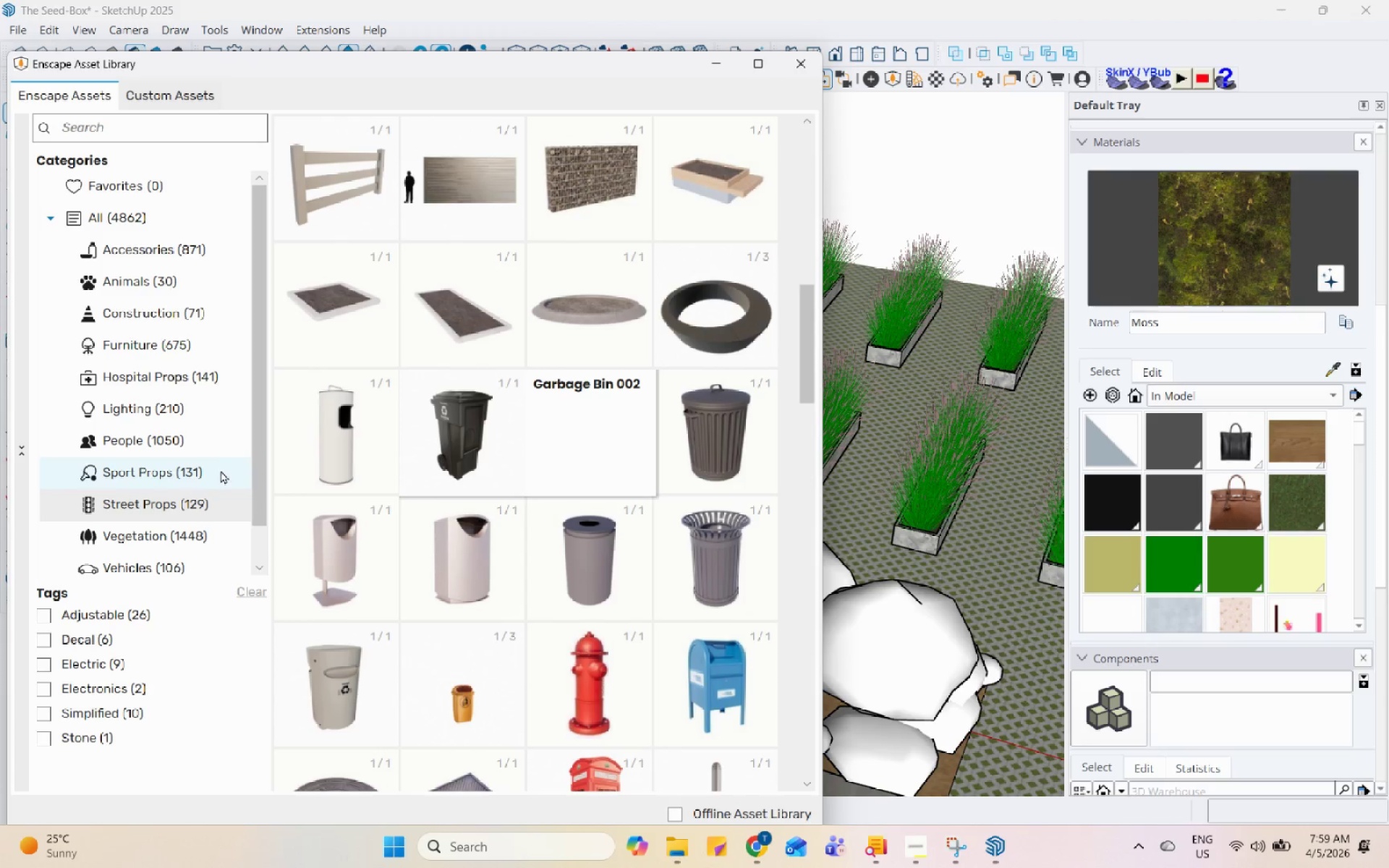 
wait(5.81)
 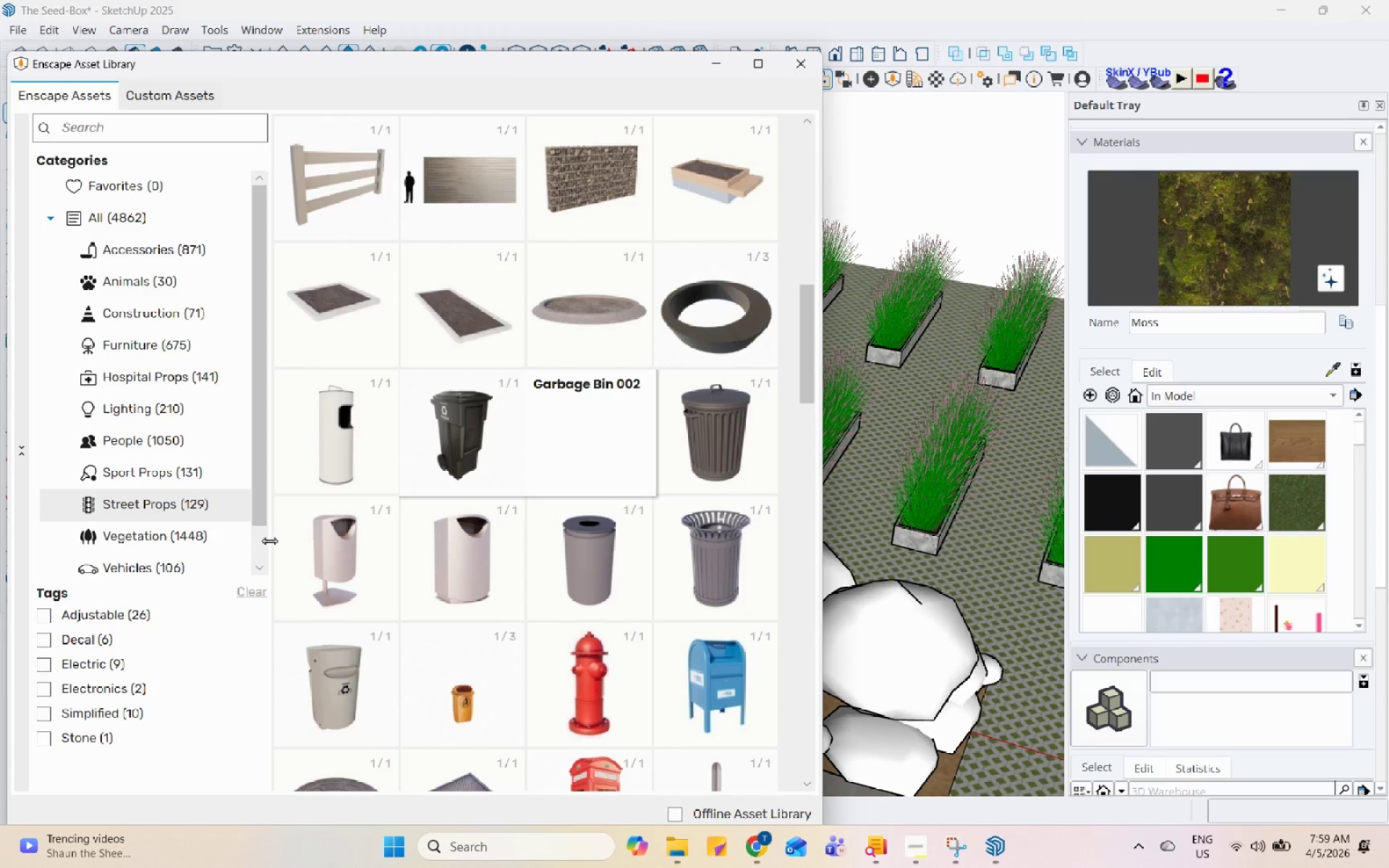 
double_click([196, 577])
 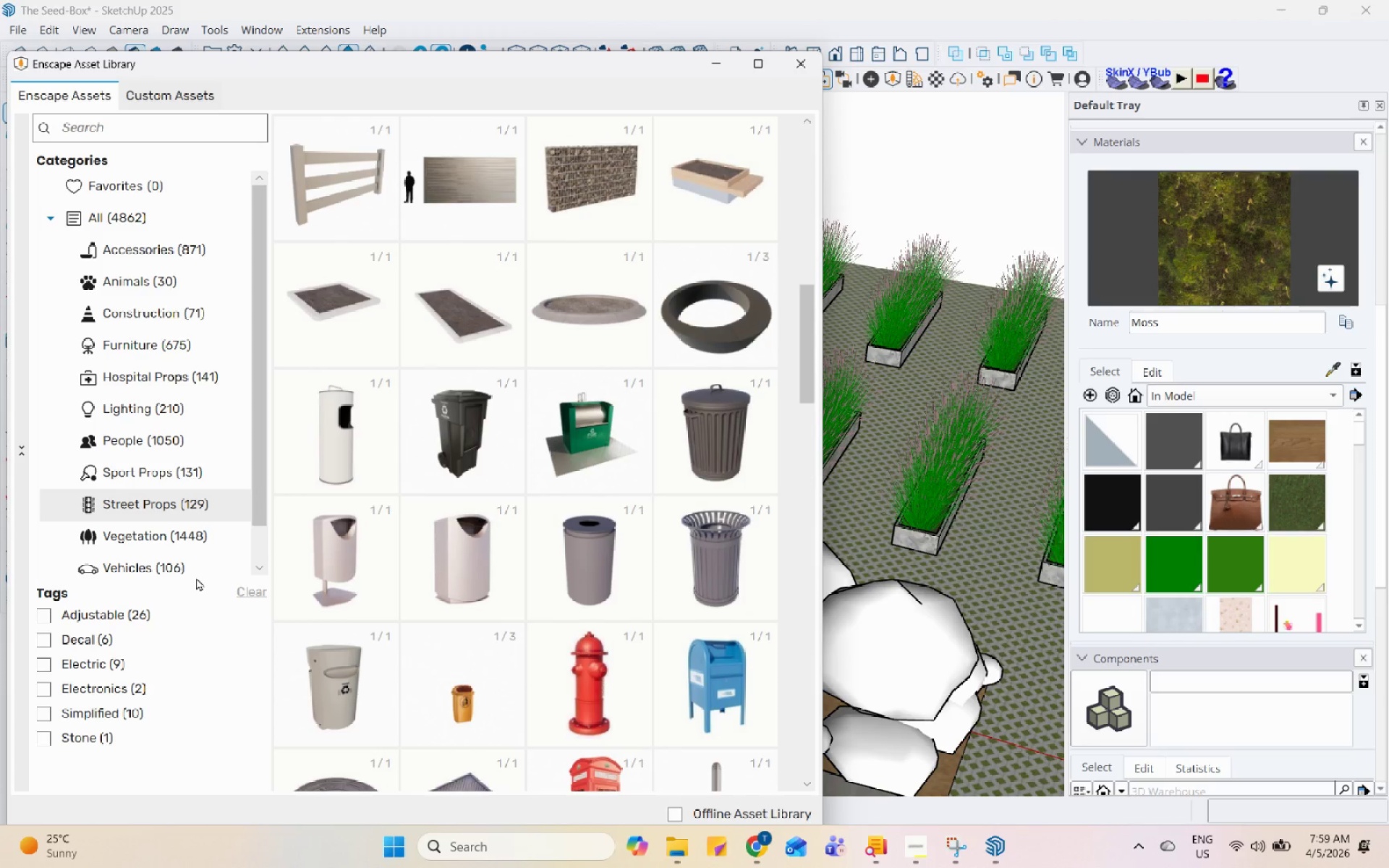 
triple_click([197, 572])
 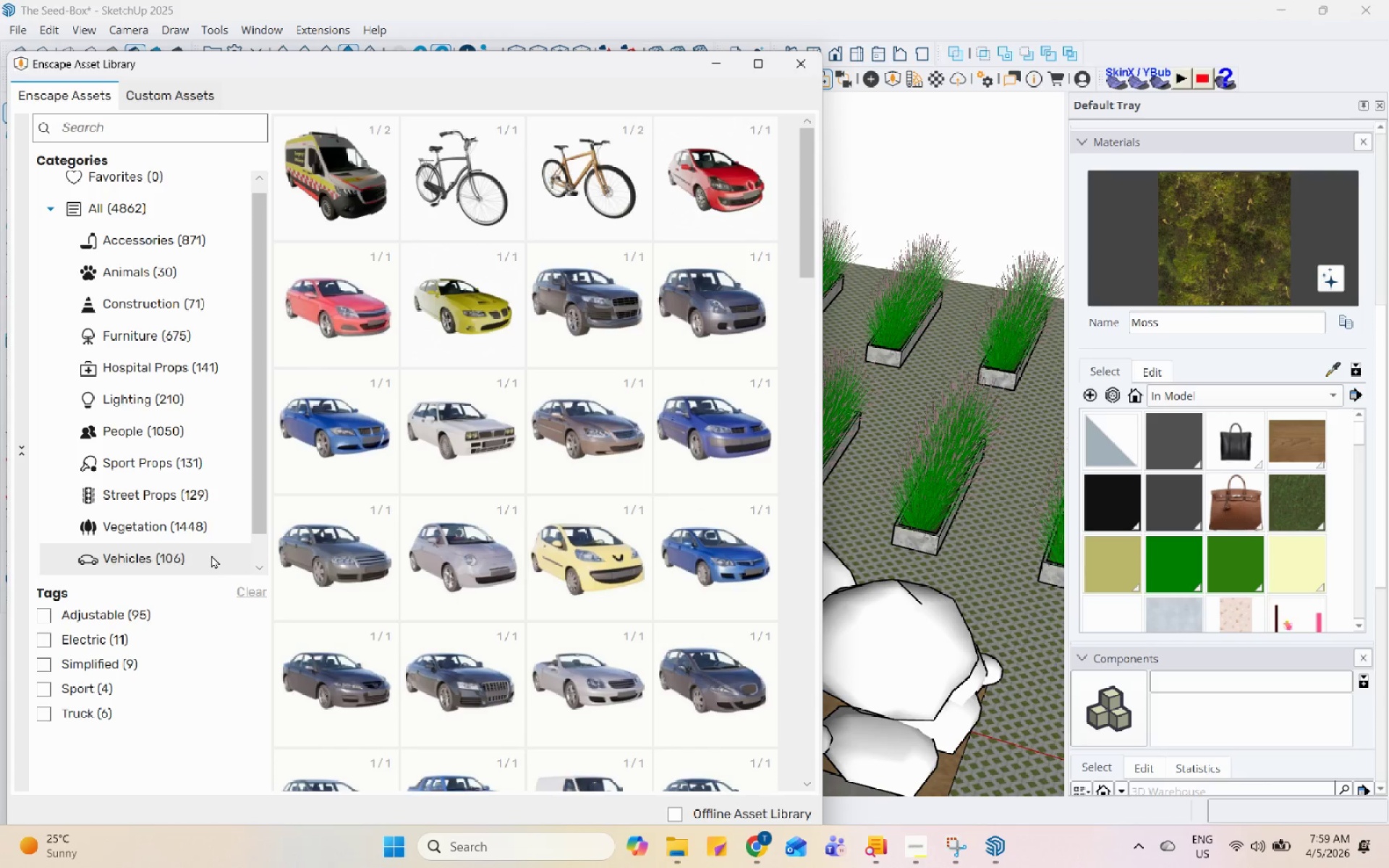 
scroll: coordinate [515, 449], scroll_direction: down, amount: 19.0
 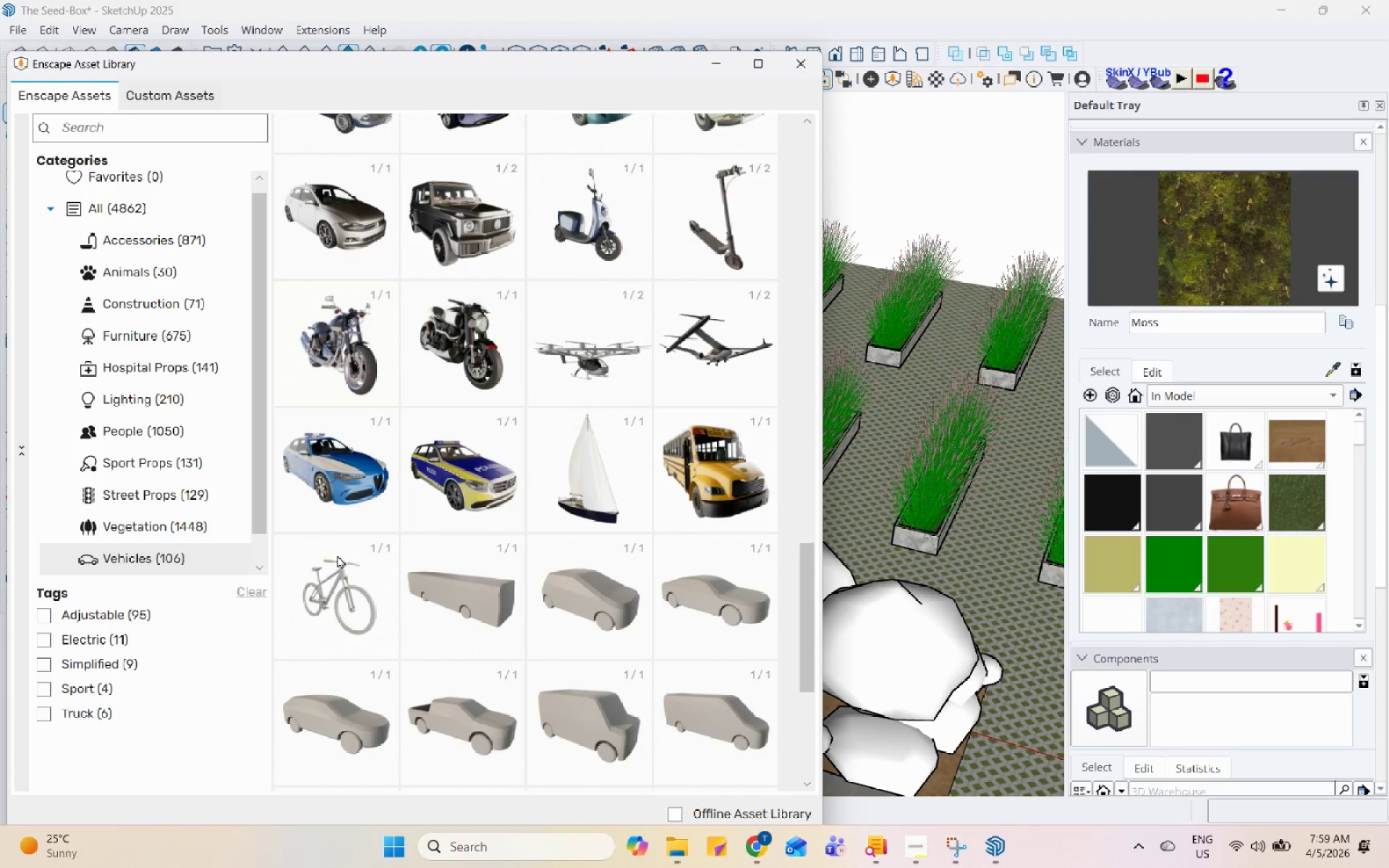 
left_click([344, 633])
 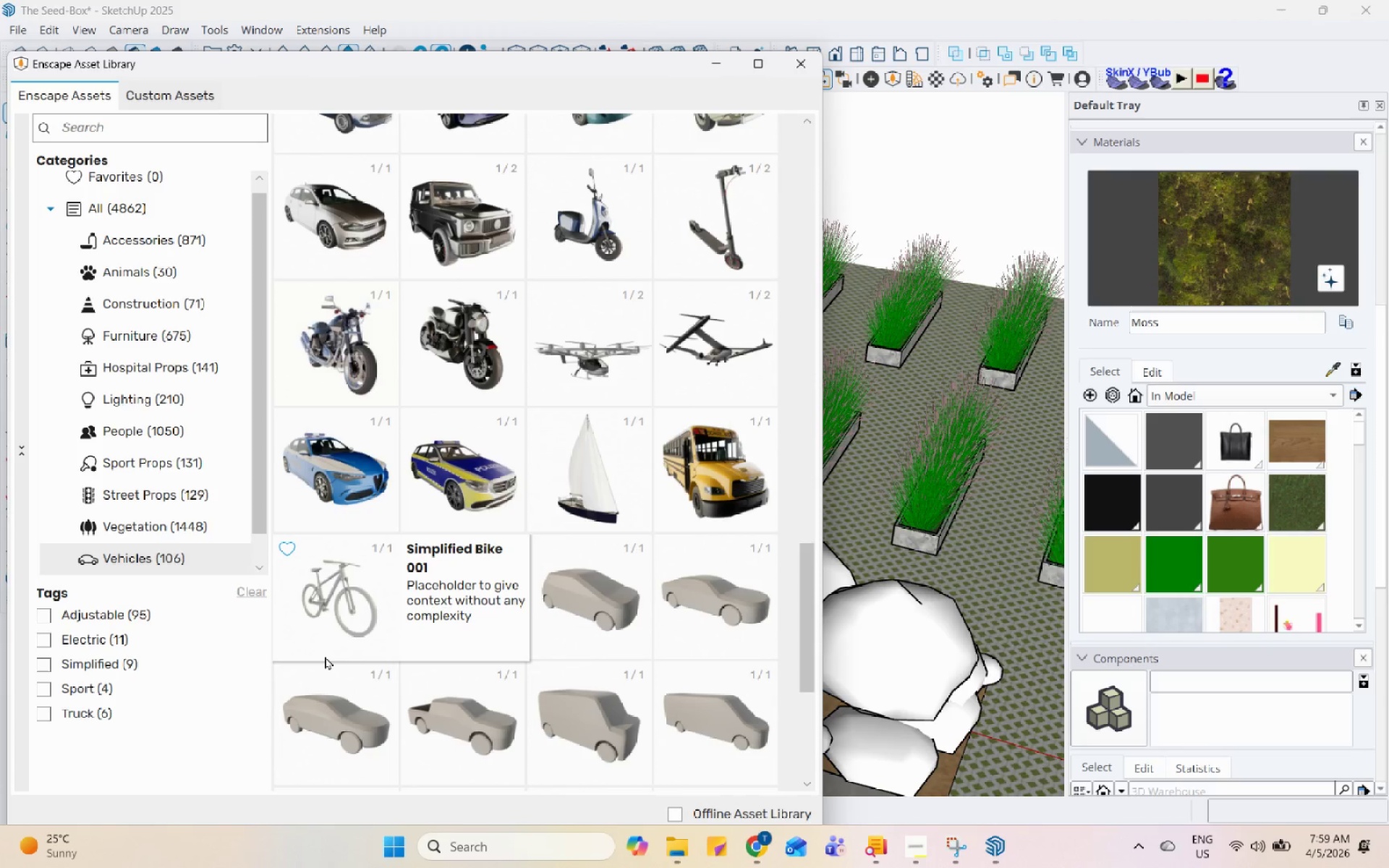 
scroll: coordinate [496, 443], scroll_direction: up, amount: 2.0
 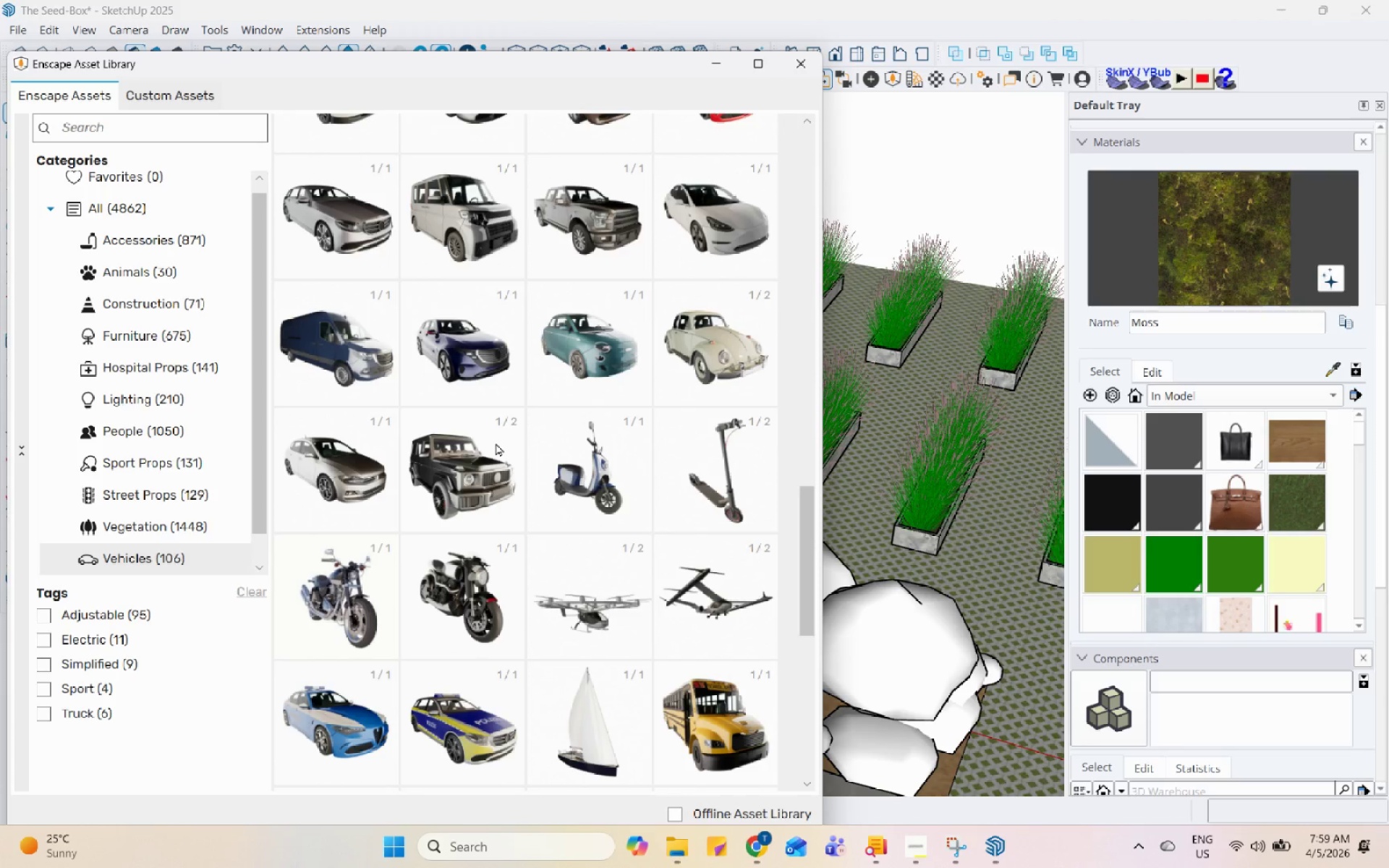 
left_click([566, 468])
 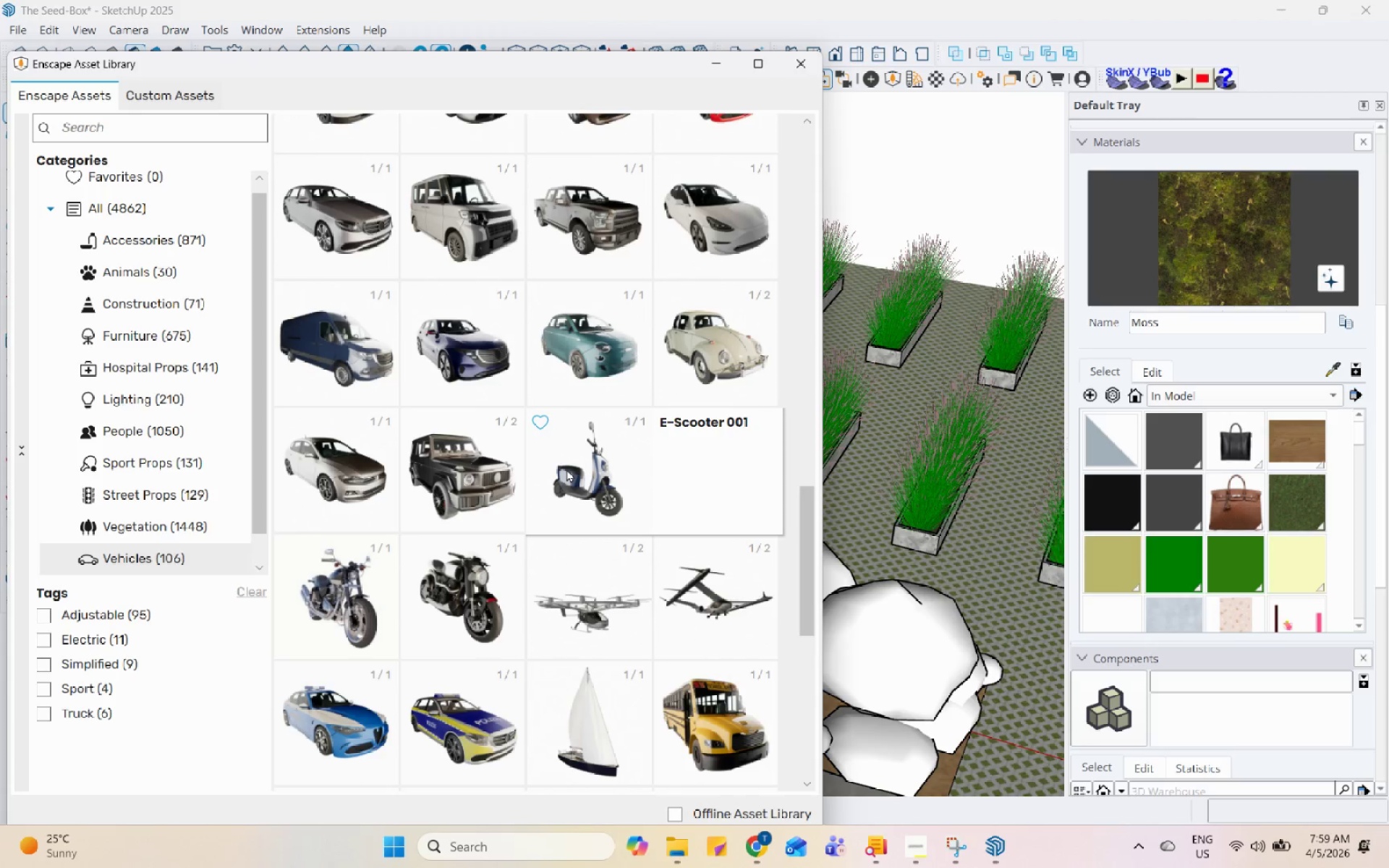 
left_click([566, 469])
 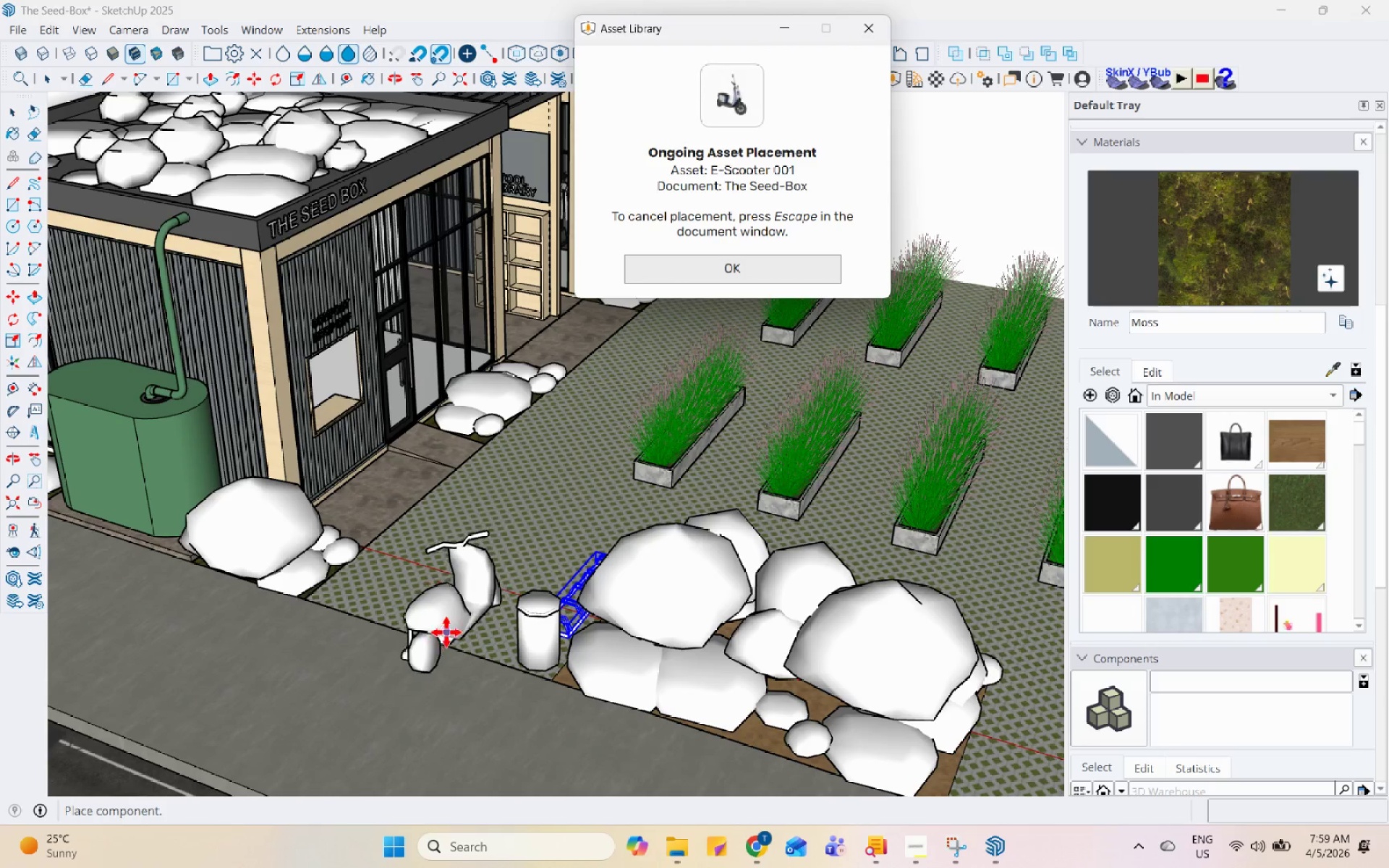 
scroll: coordinate [546, 557], scroll_direction: up, amount: 7.0
 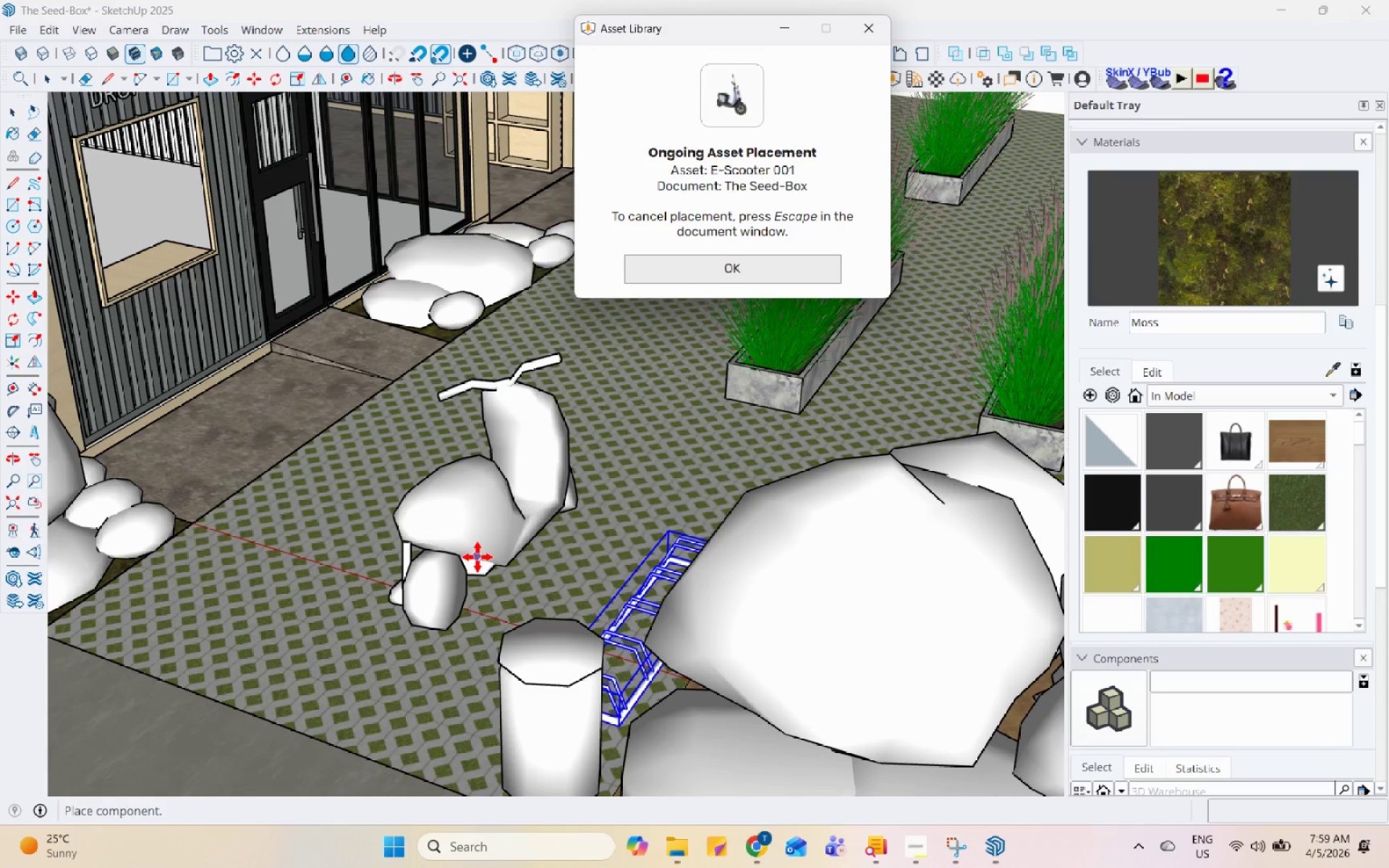 
key(Escape)
 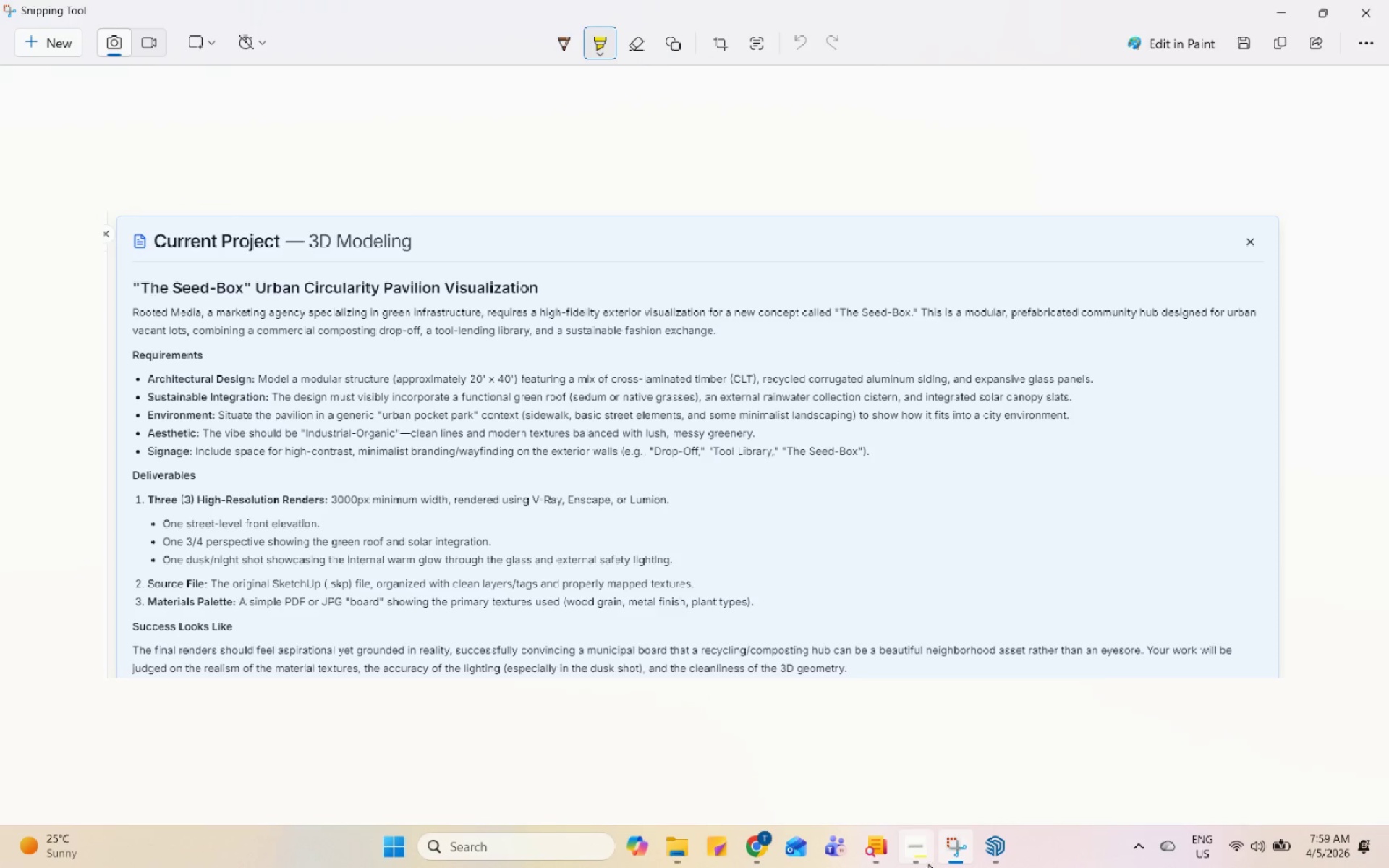 
left_click([989, 854])
 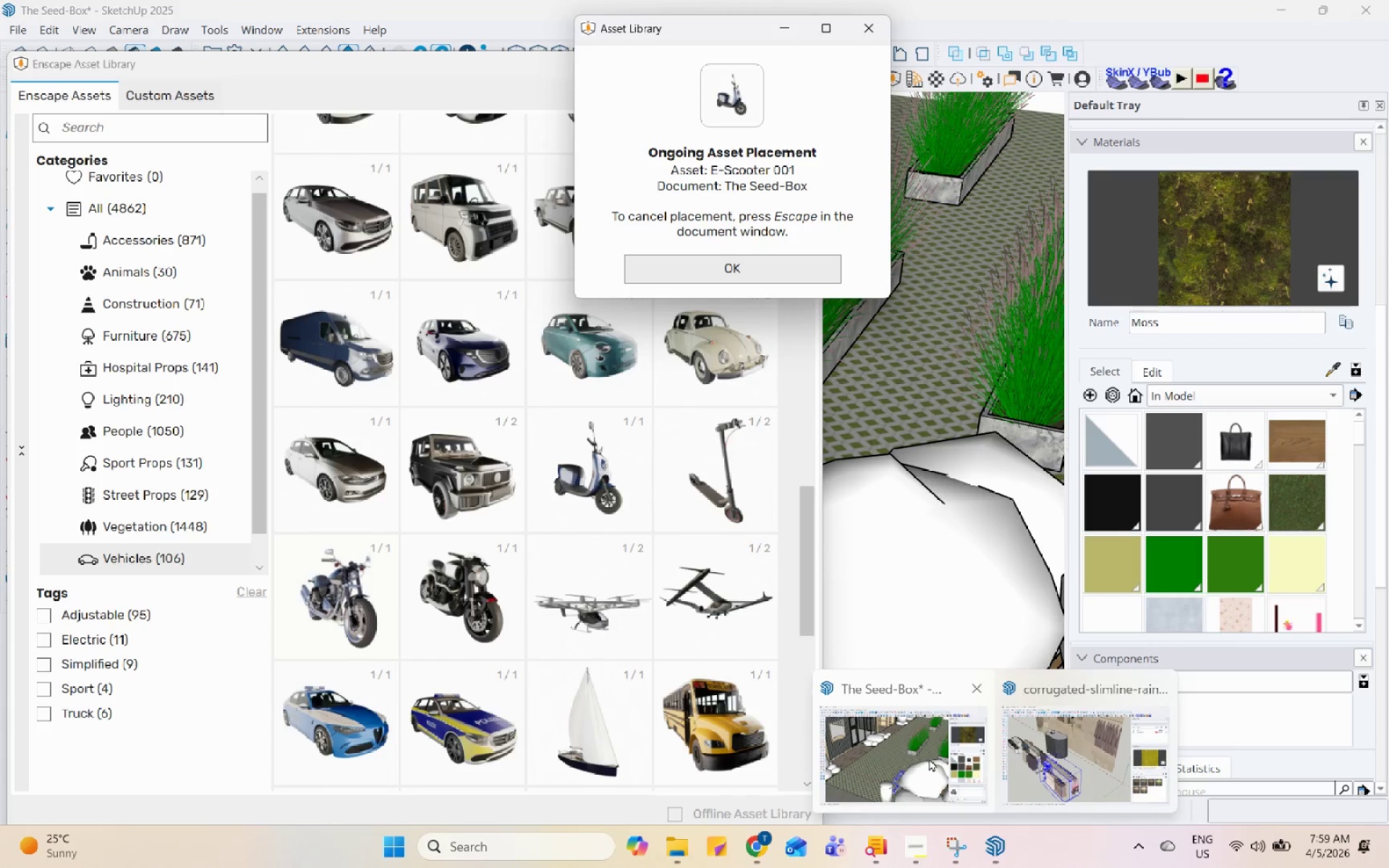 
left_click([929, 758])
 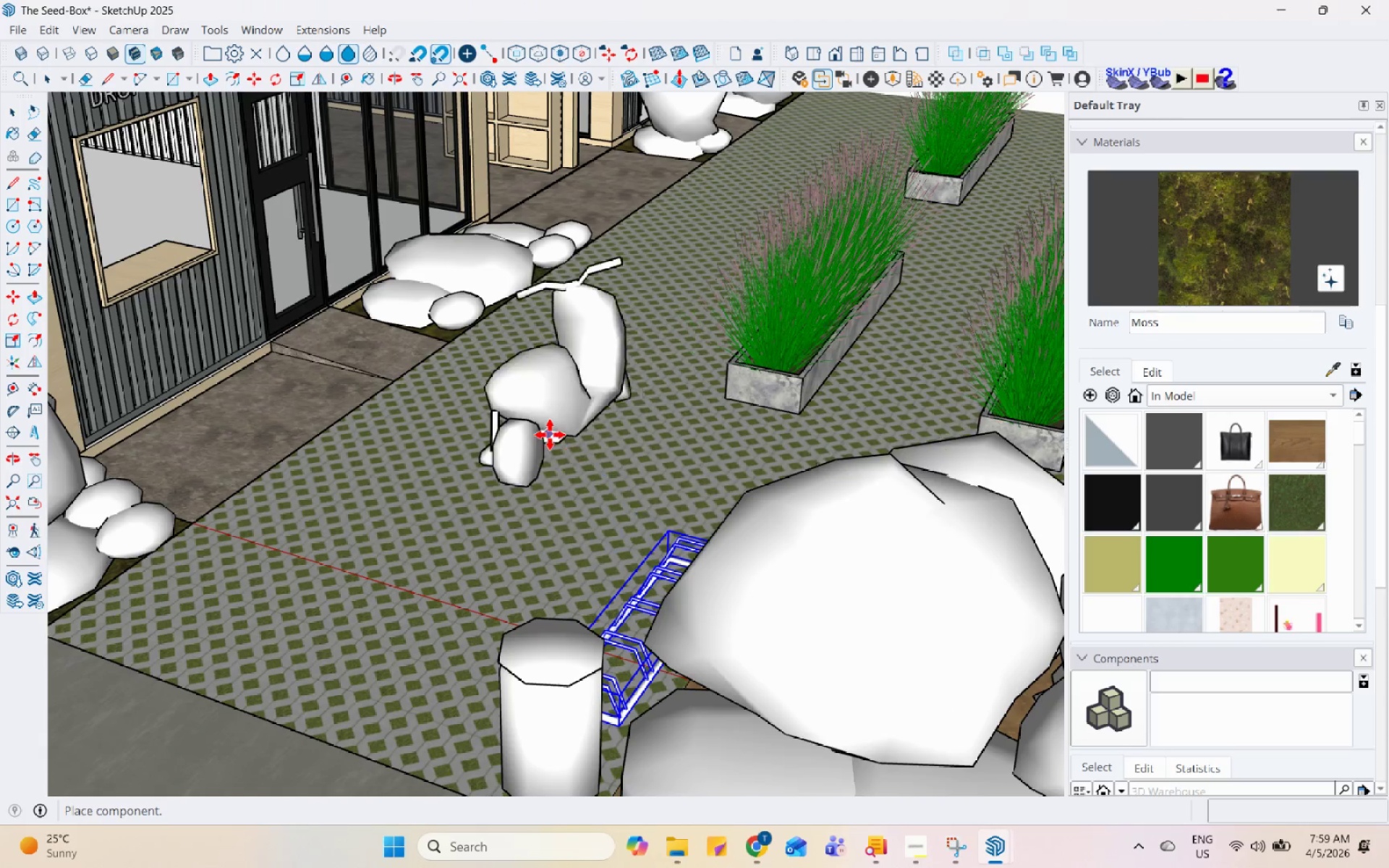 
key(Escape)
 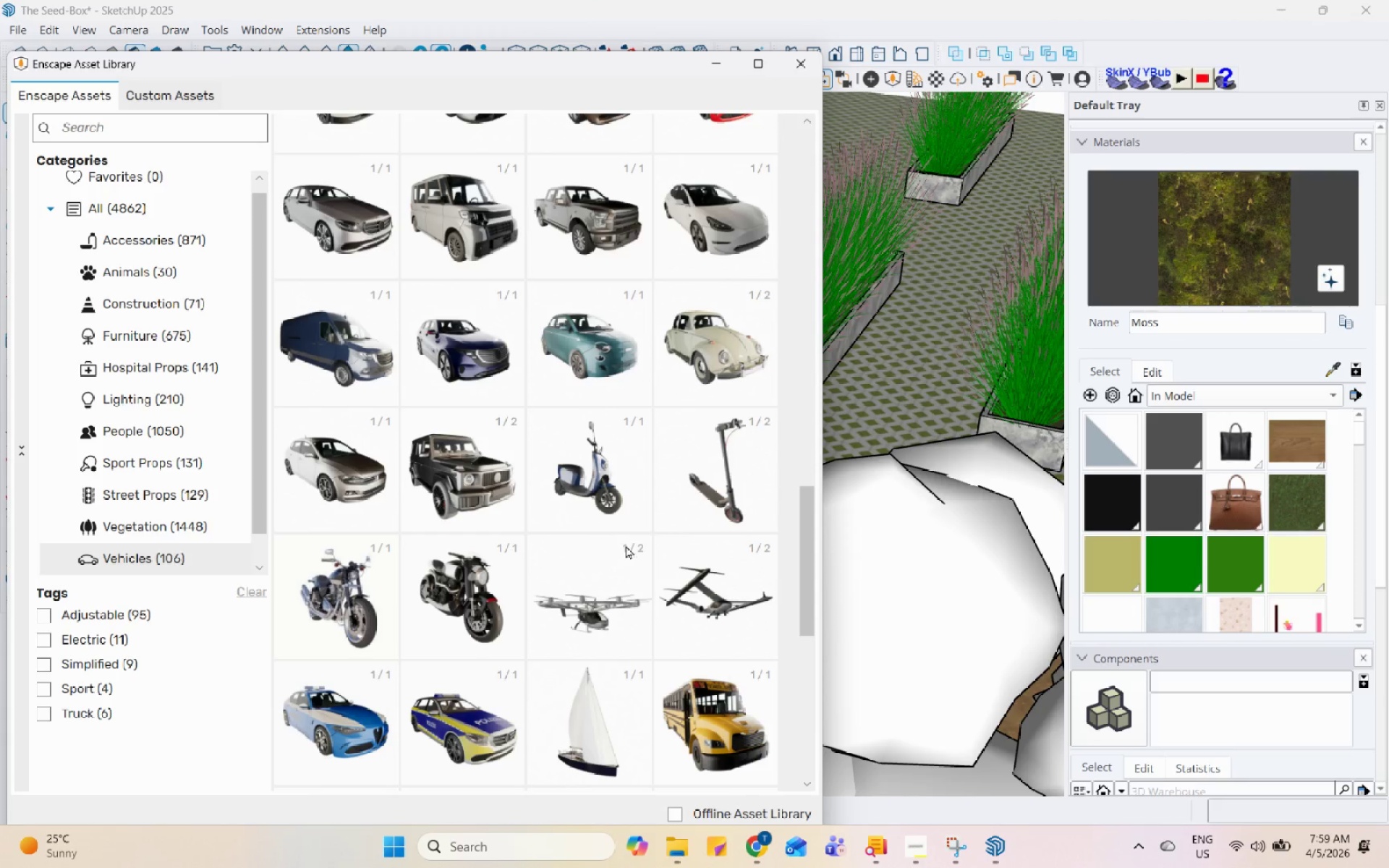 
scroll: coordinate [626, 545], scroll_direction: down, amount: 1.0
 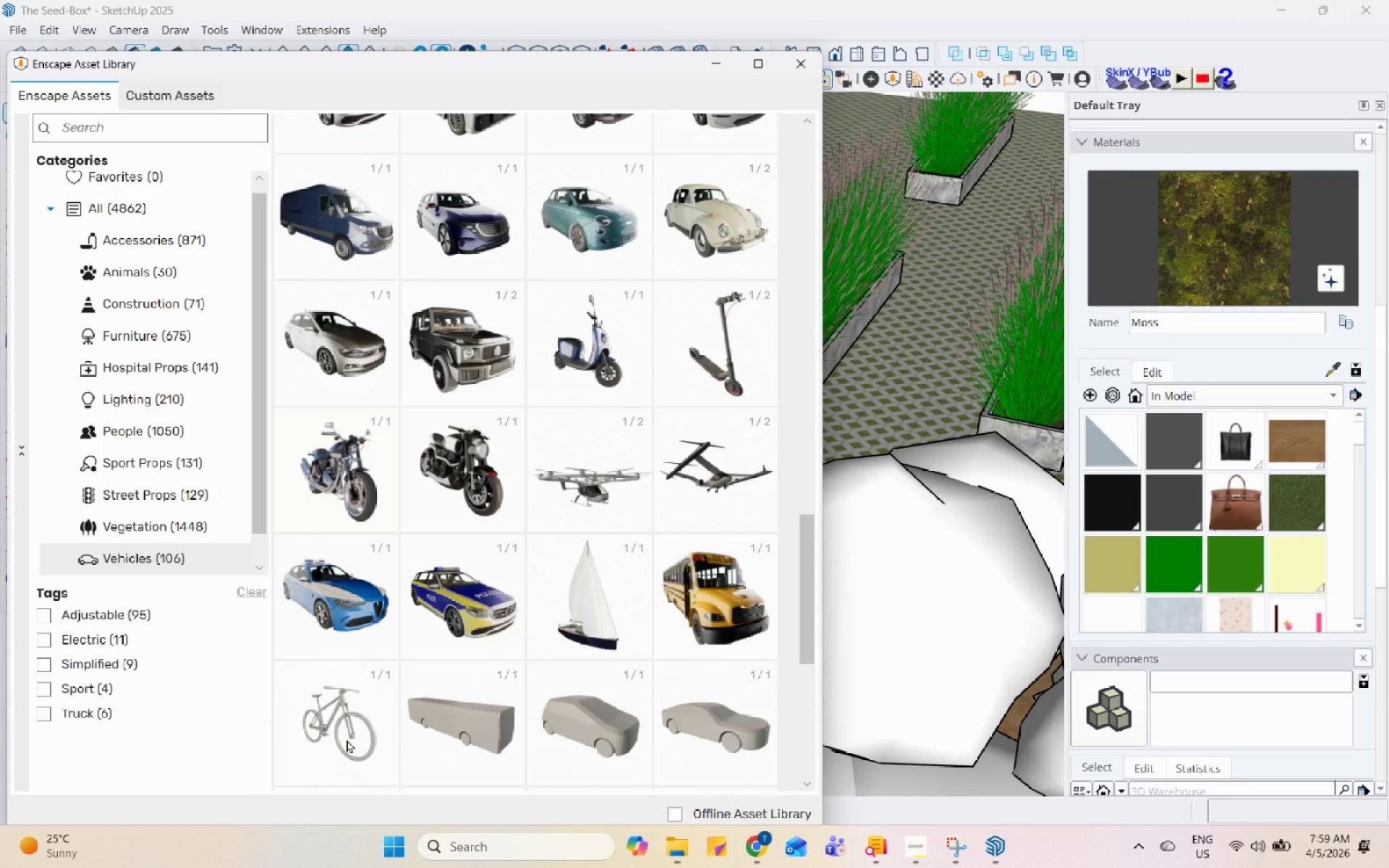 
double_click([347, 739])
 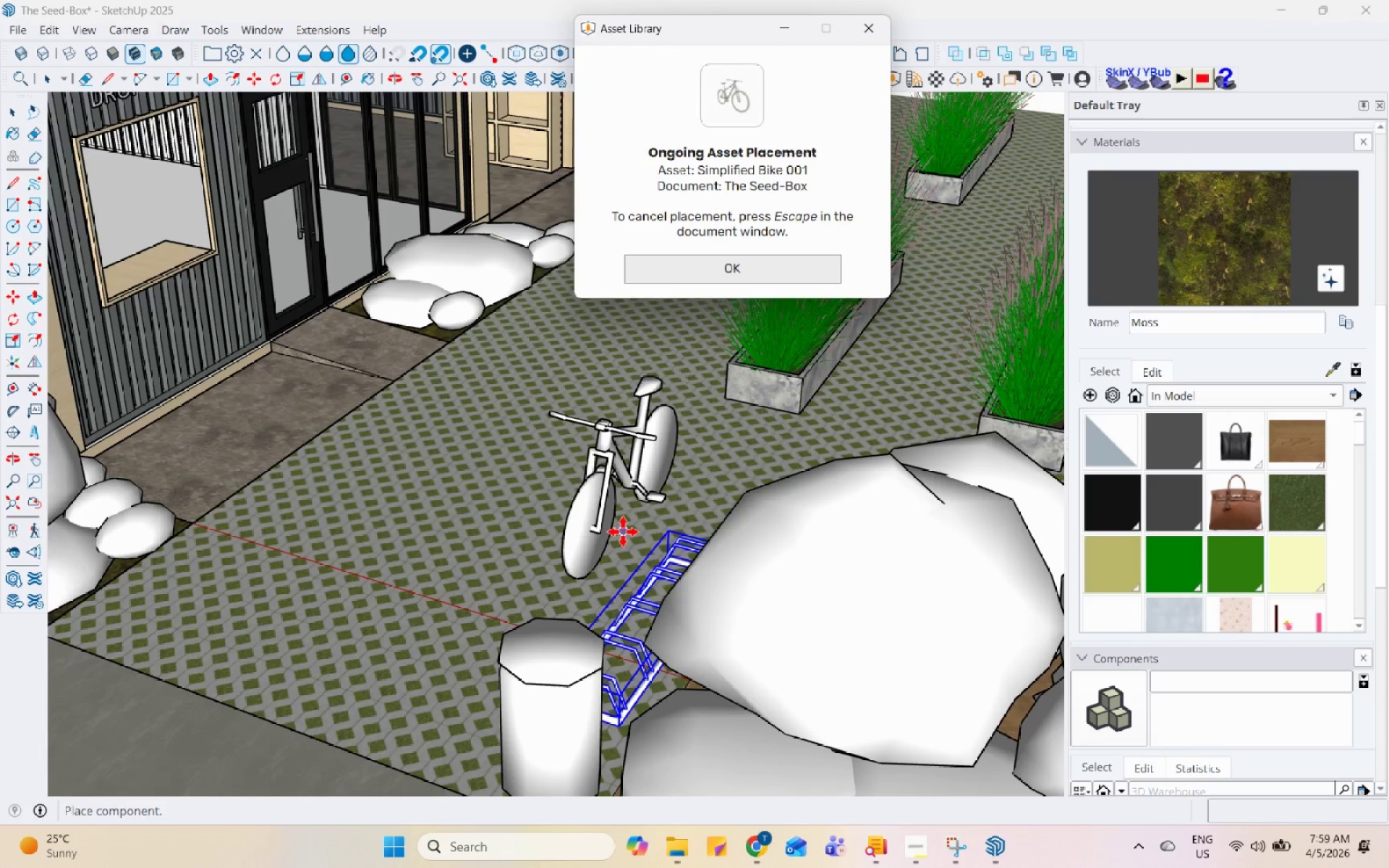 
left_click([516, 590])
 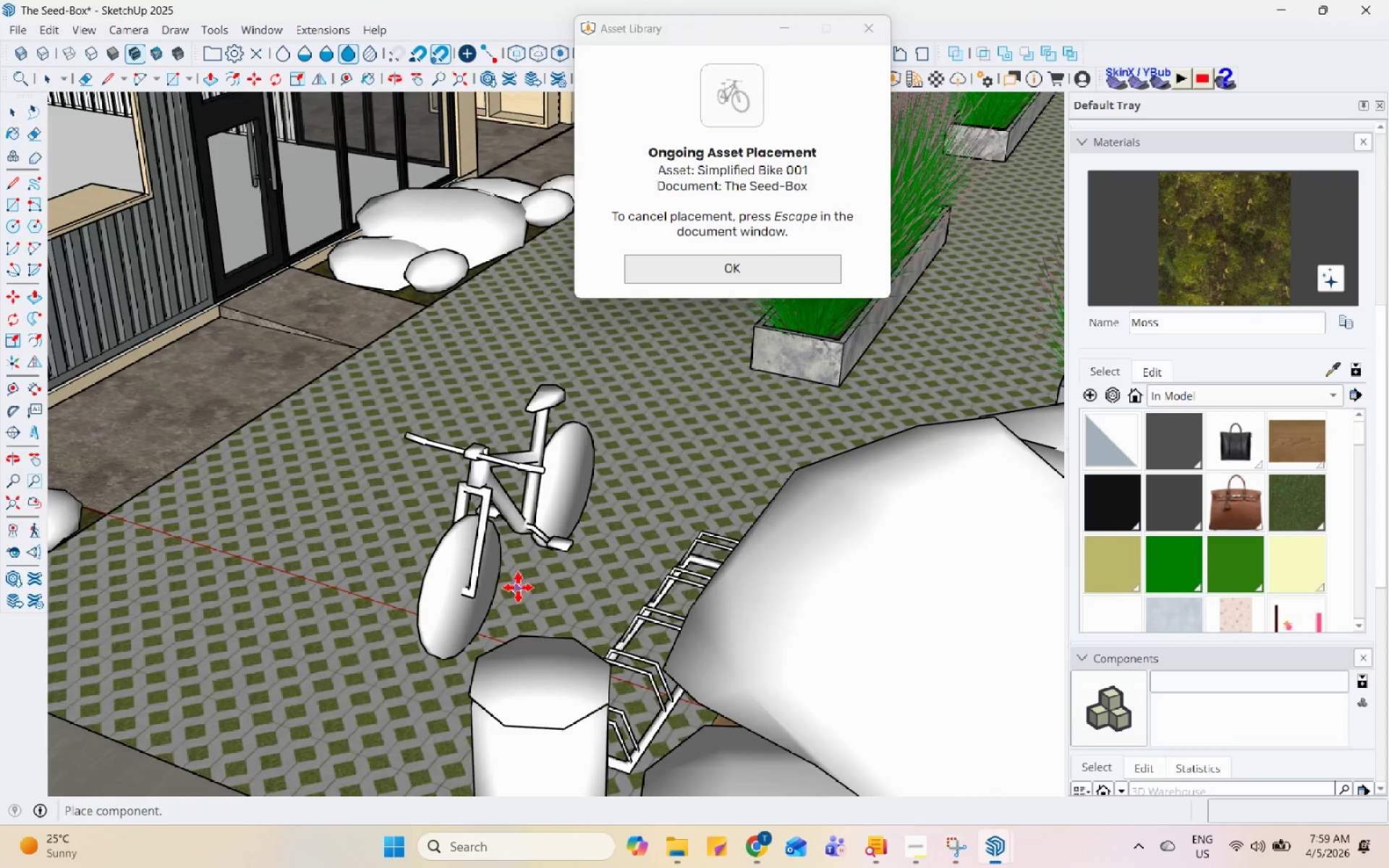 
key(Escape)
 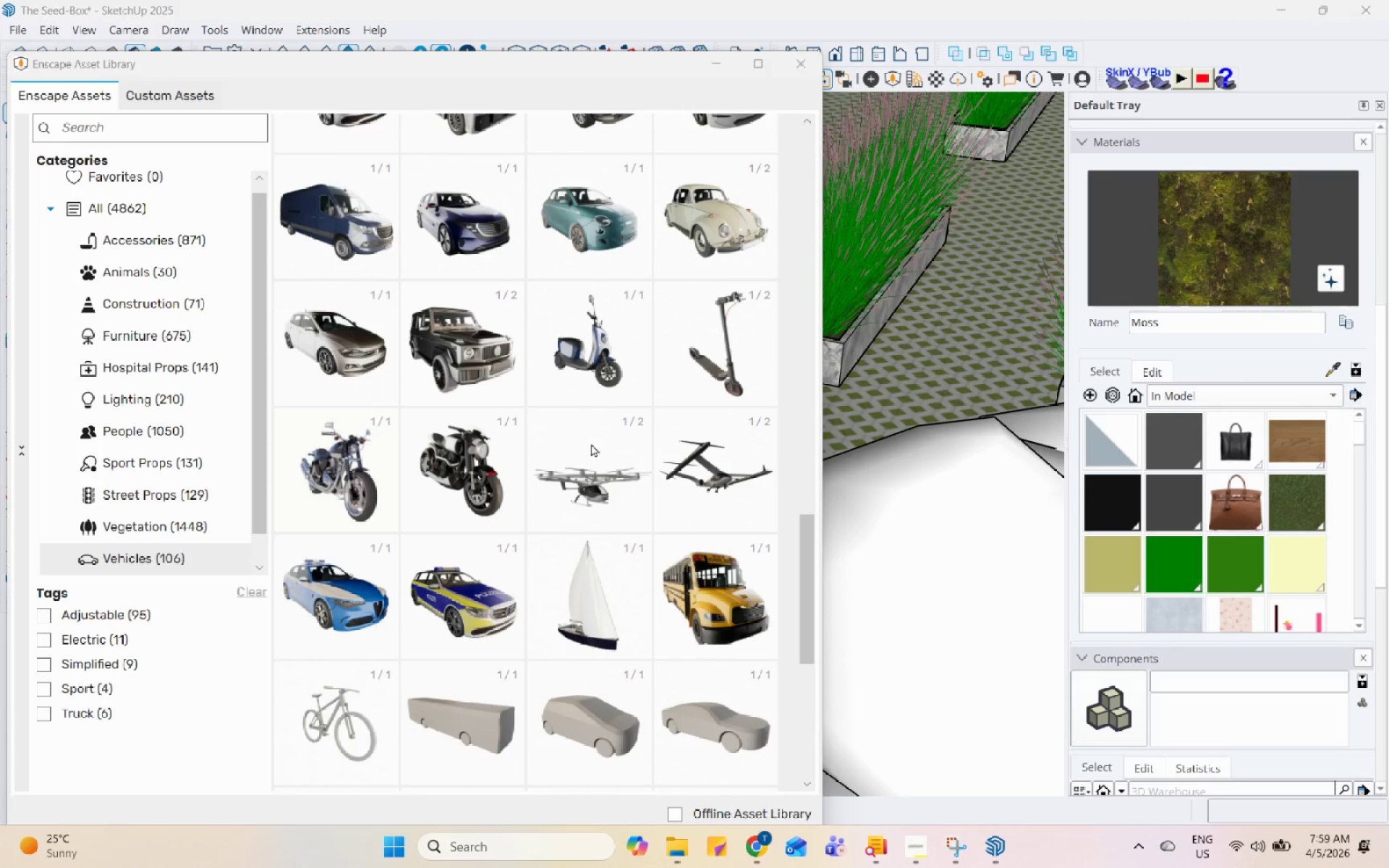 
scroll: coordinate [590, 460], scroll_direction: up, amount: 15.0
 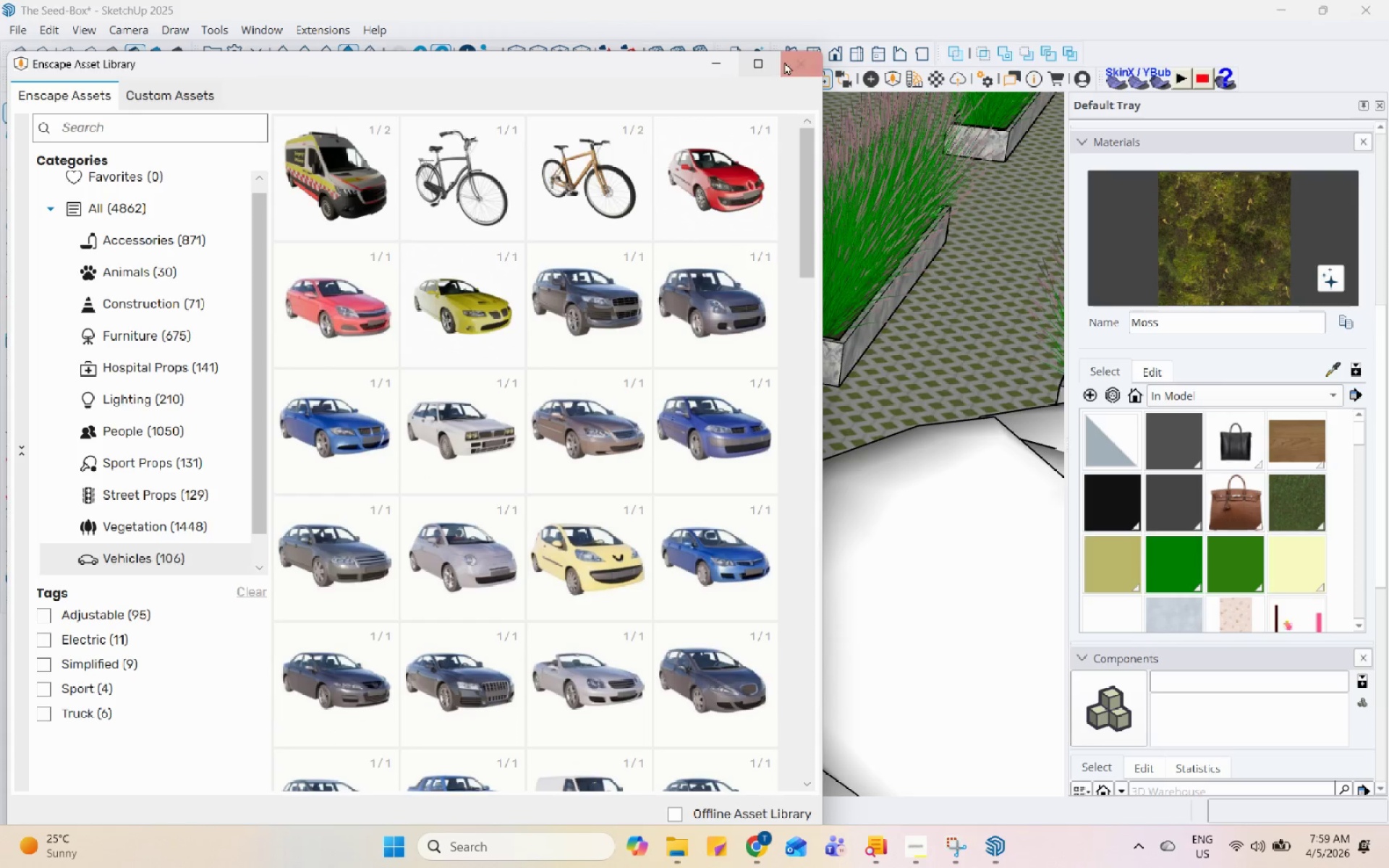 
left_click([796, 69])
 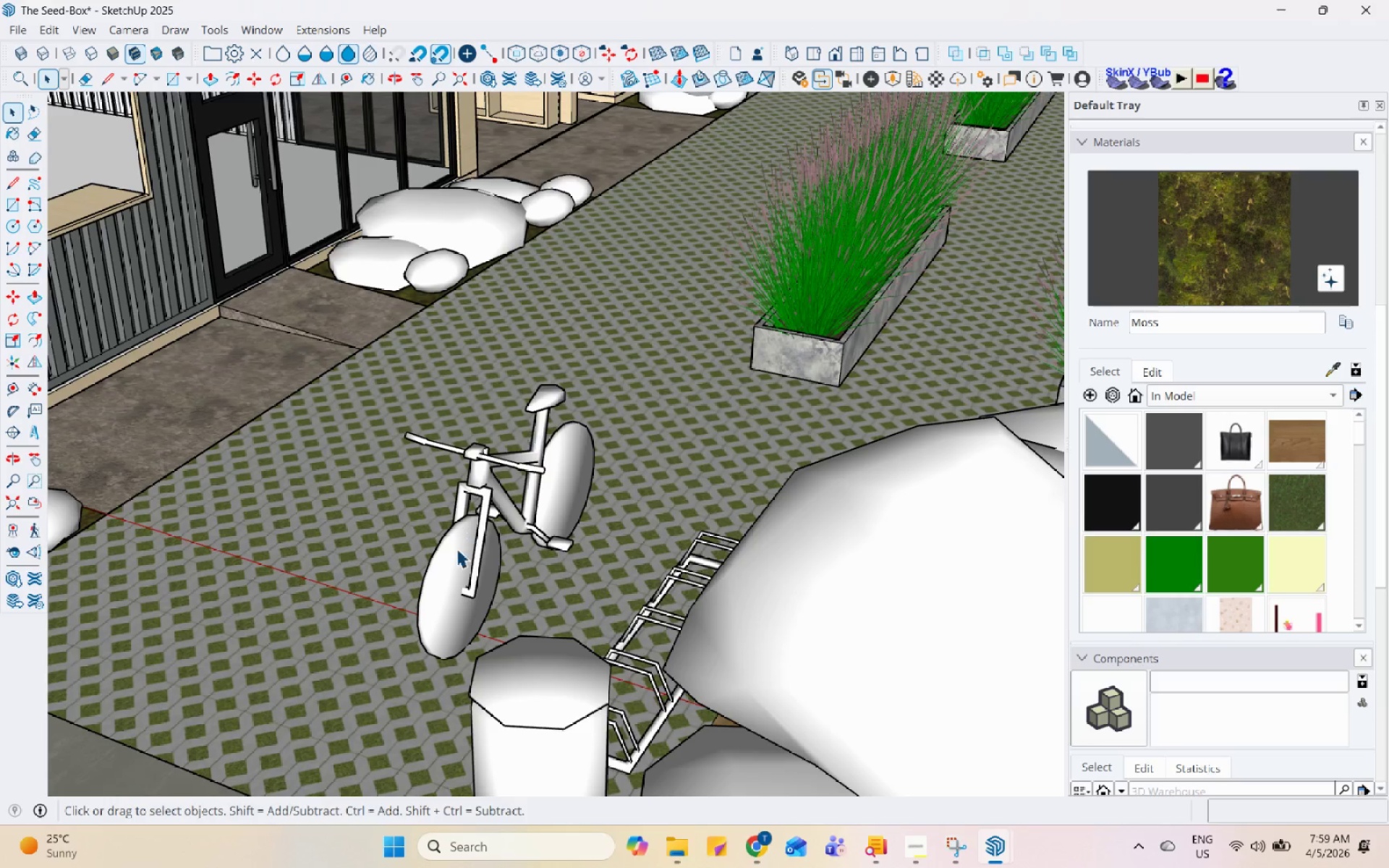 
left_click([456, 548])
 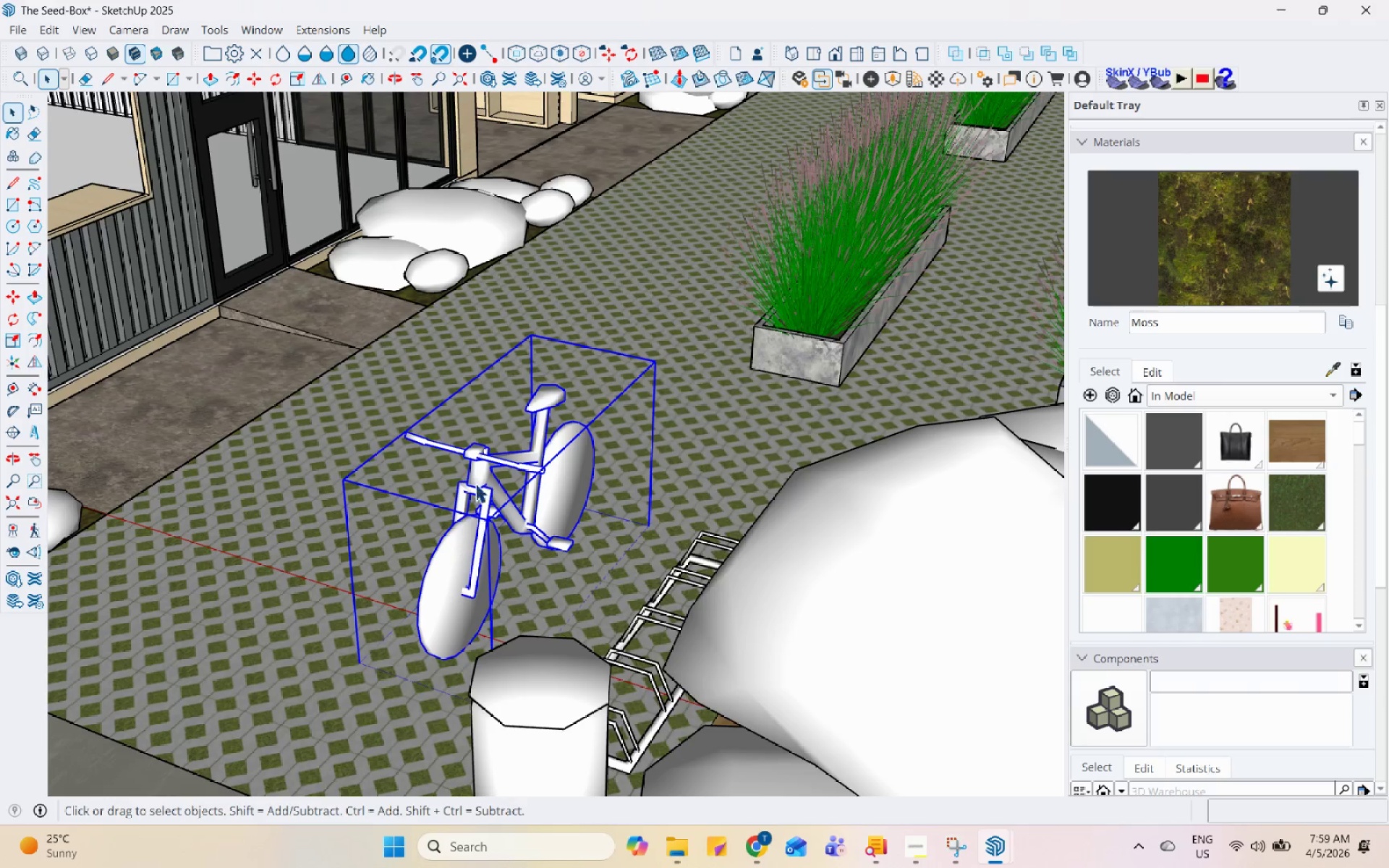 
scroll: coordinate [475, 466], scroll_direction: down, amount: 5.0
 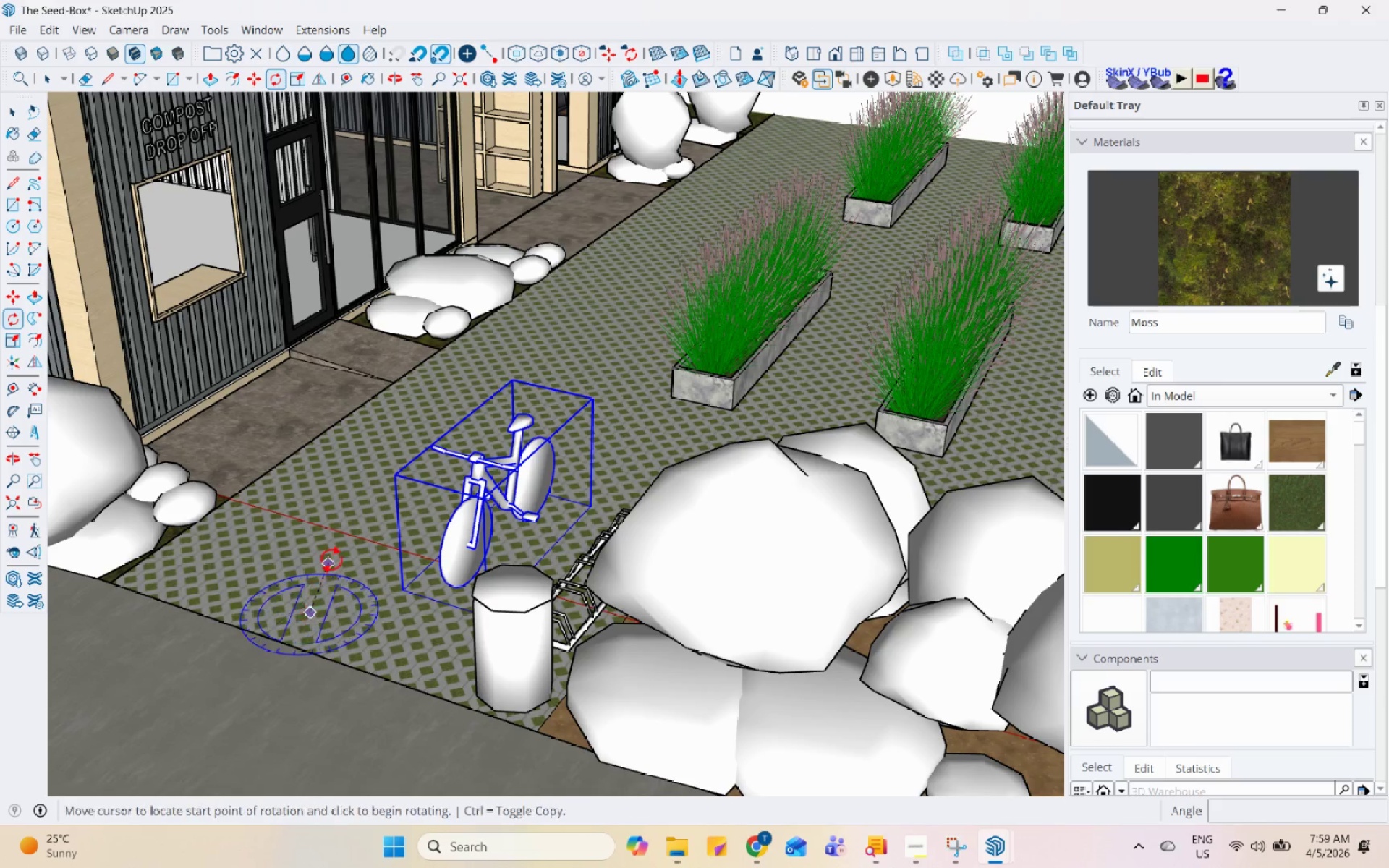 
left_click([369, 553])
 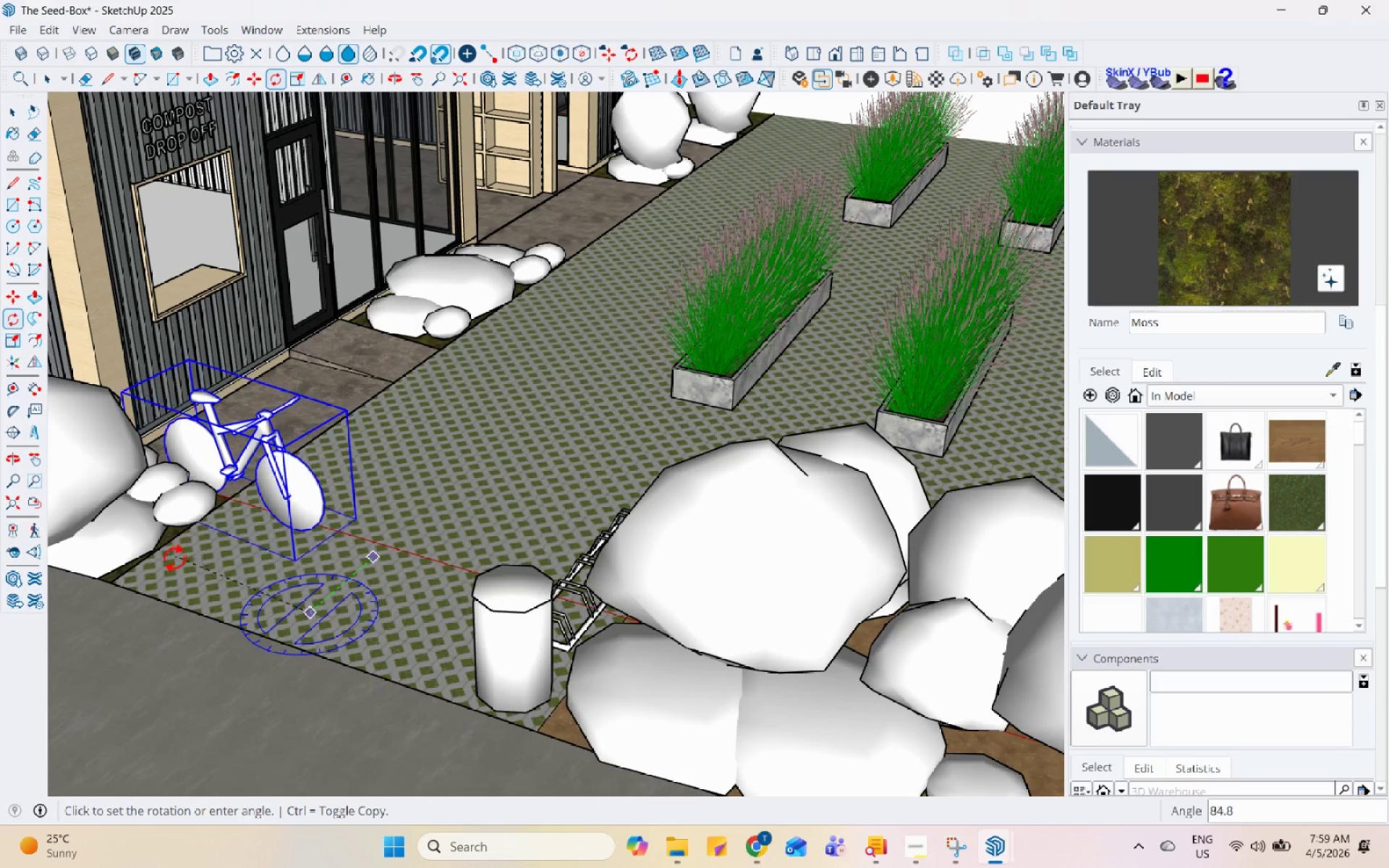 
left_click([171, 563])
 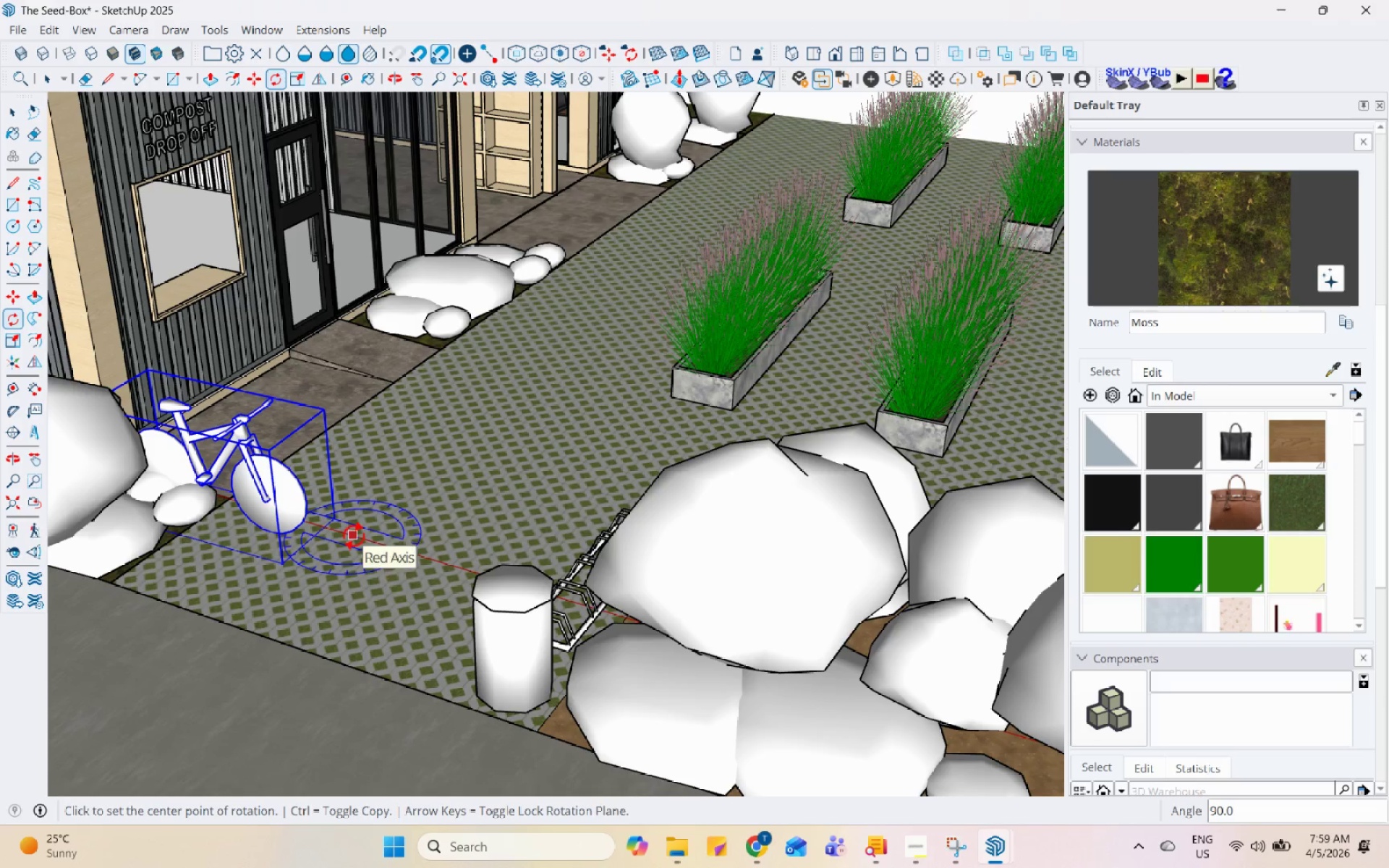 
key(M)
 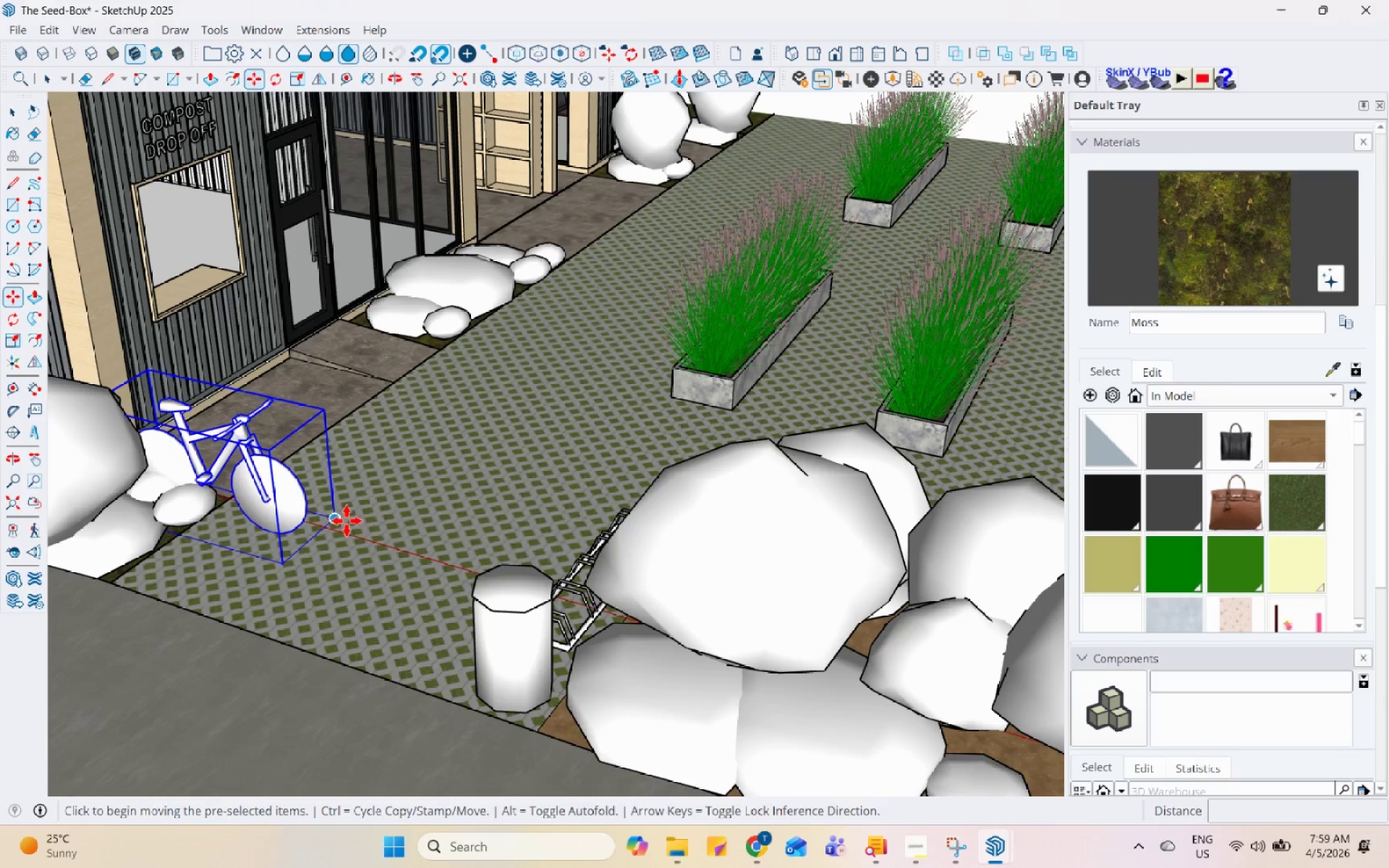 
left_click([345, 517])
 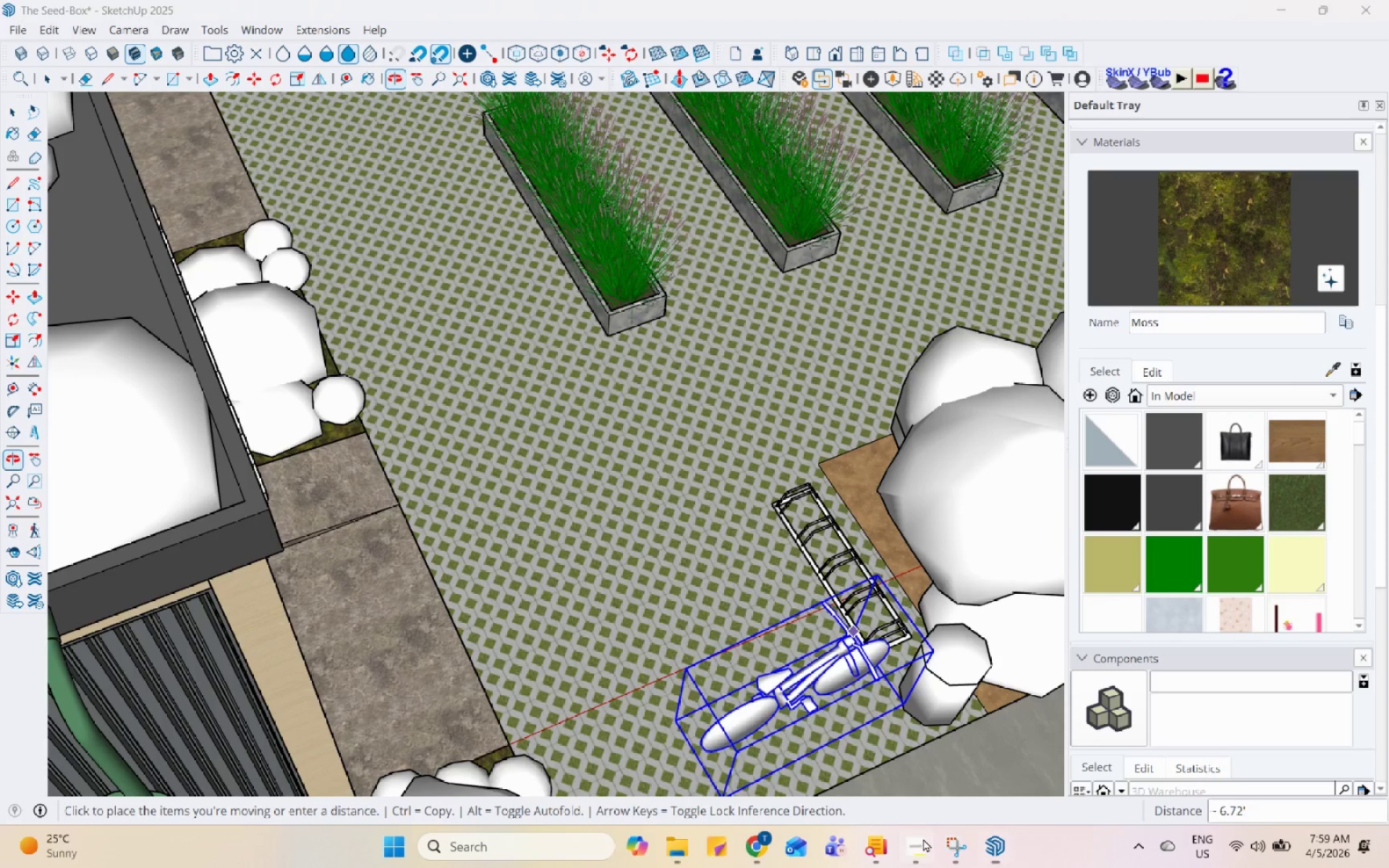 
scroll: coordinate [841, 501], scroll_direction: up, amount: 11.0
 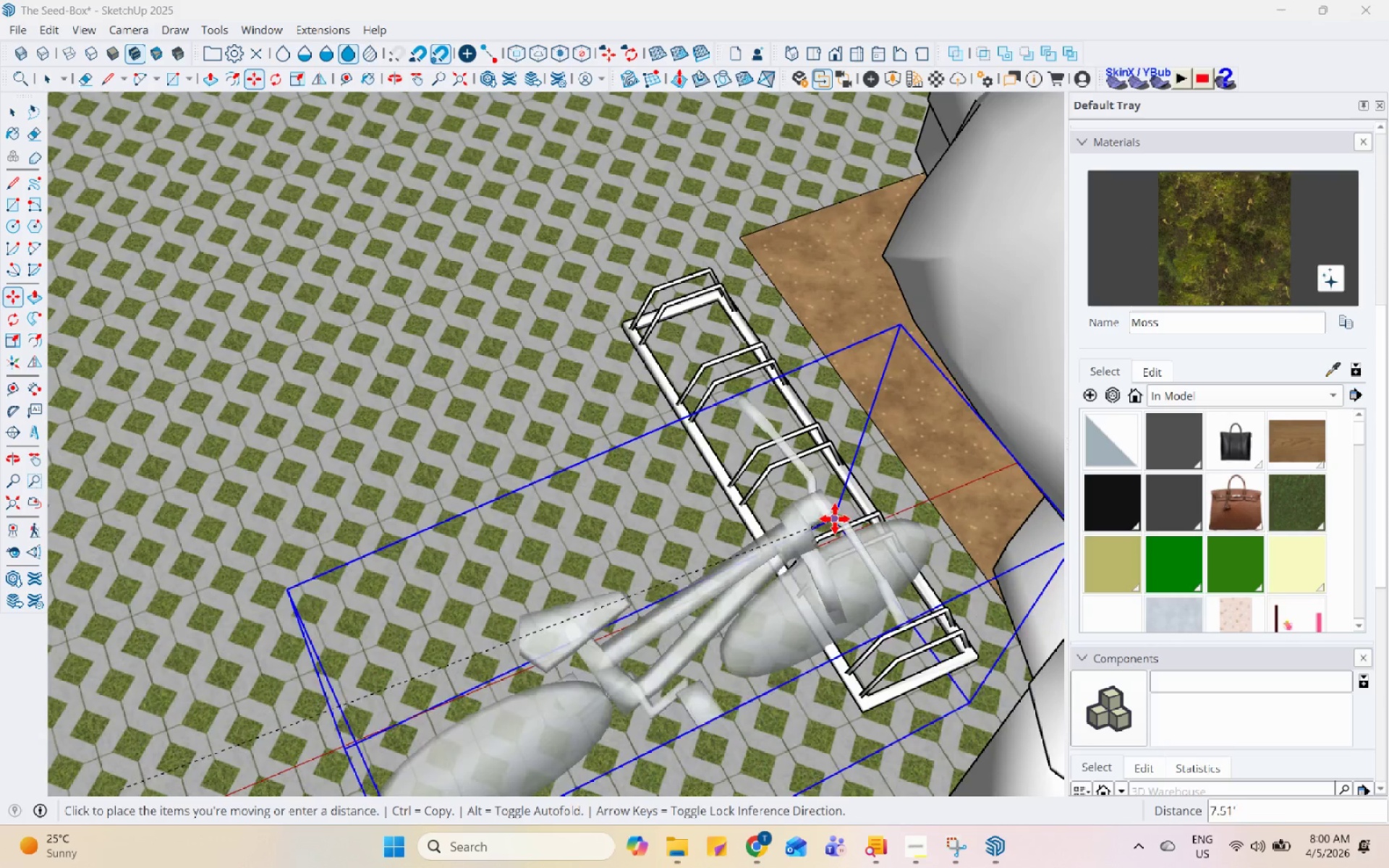 
left_click([833, 516])
 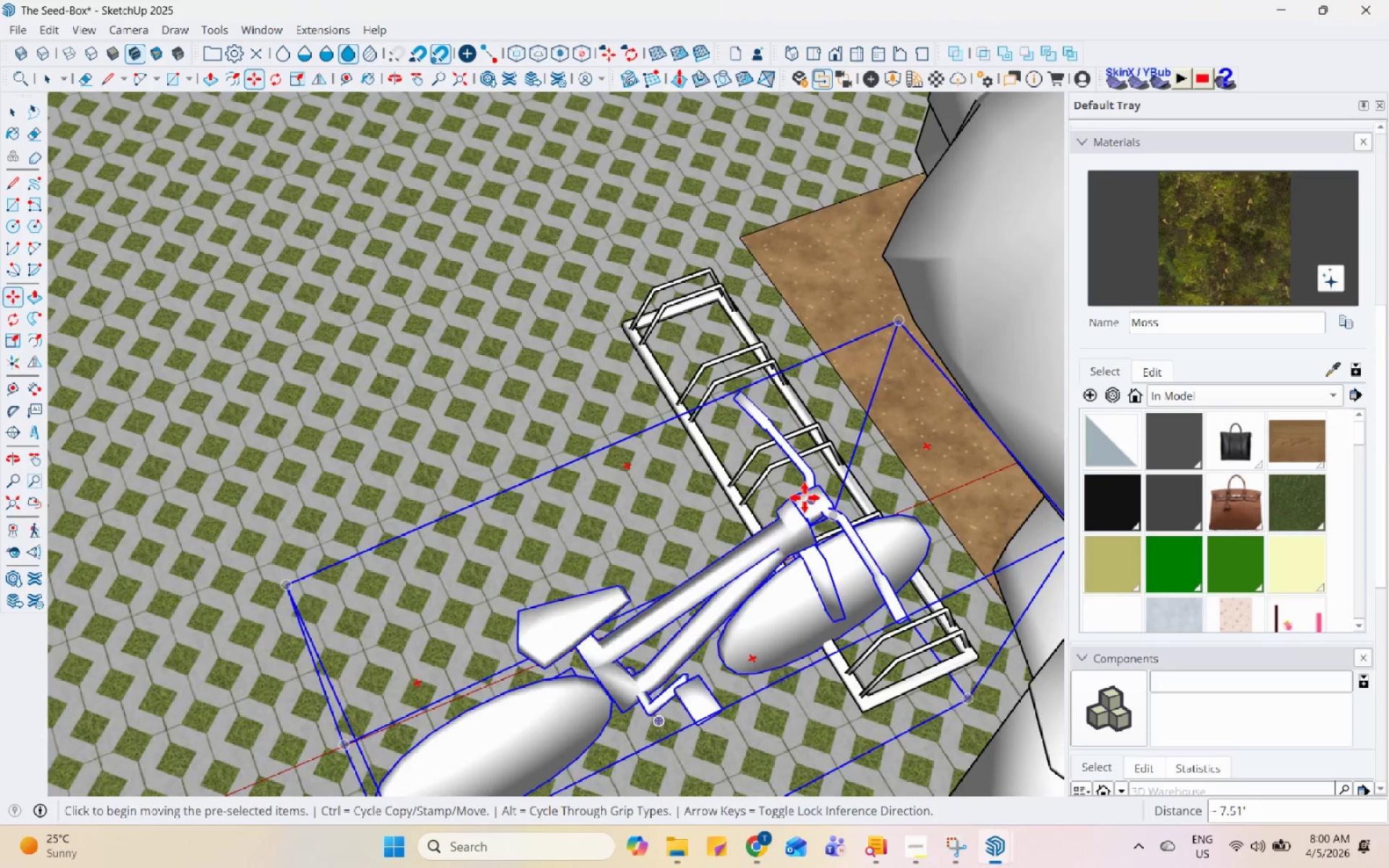 
scroll: coordinate [762, 508], scroll_direction: down, amount: 3.0
 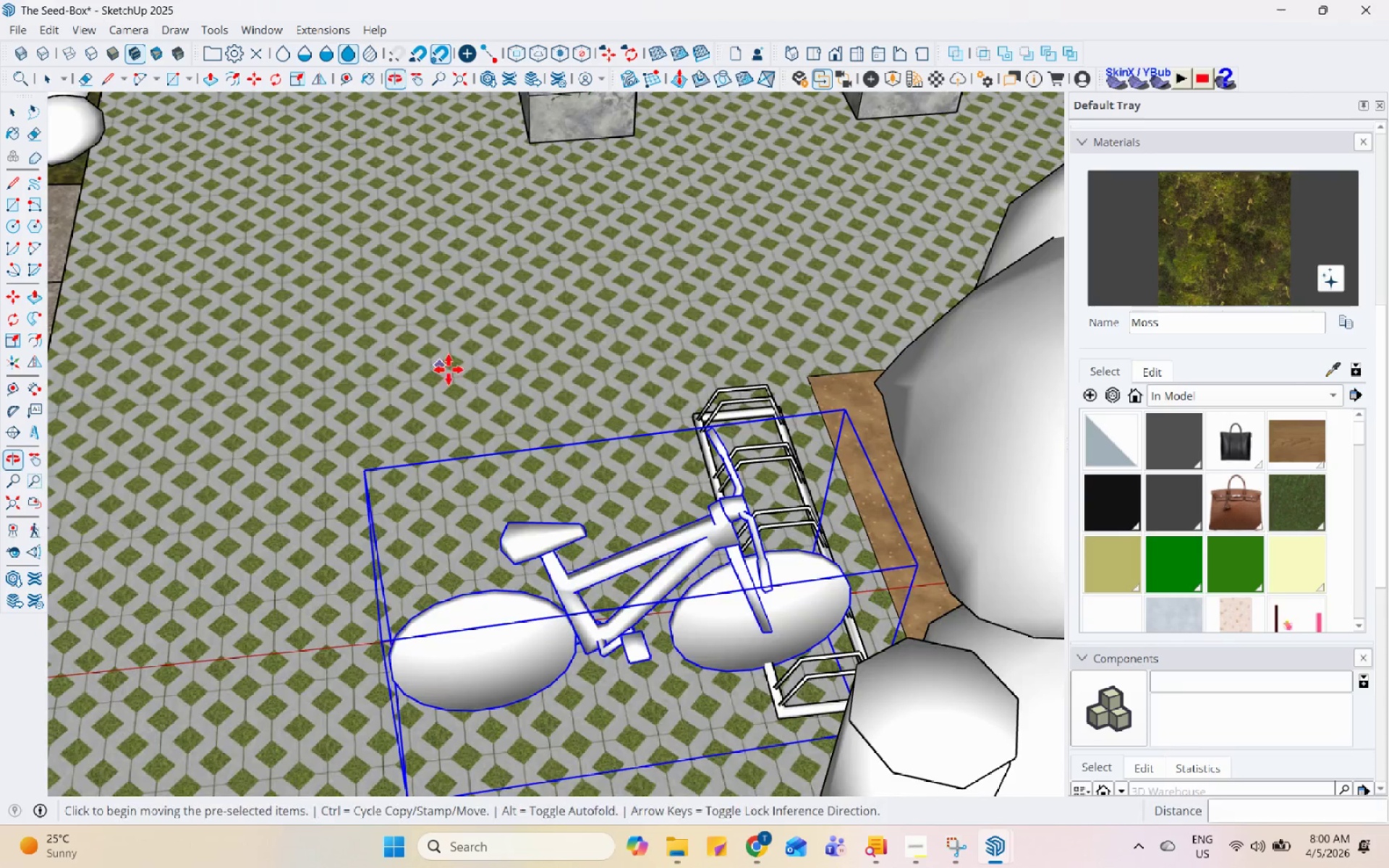 
left_click([496, 478])
 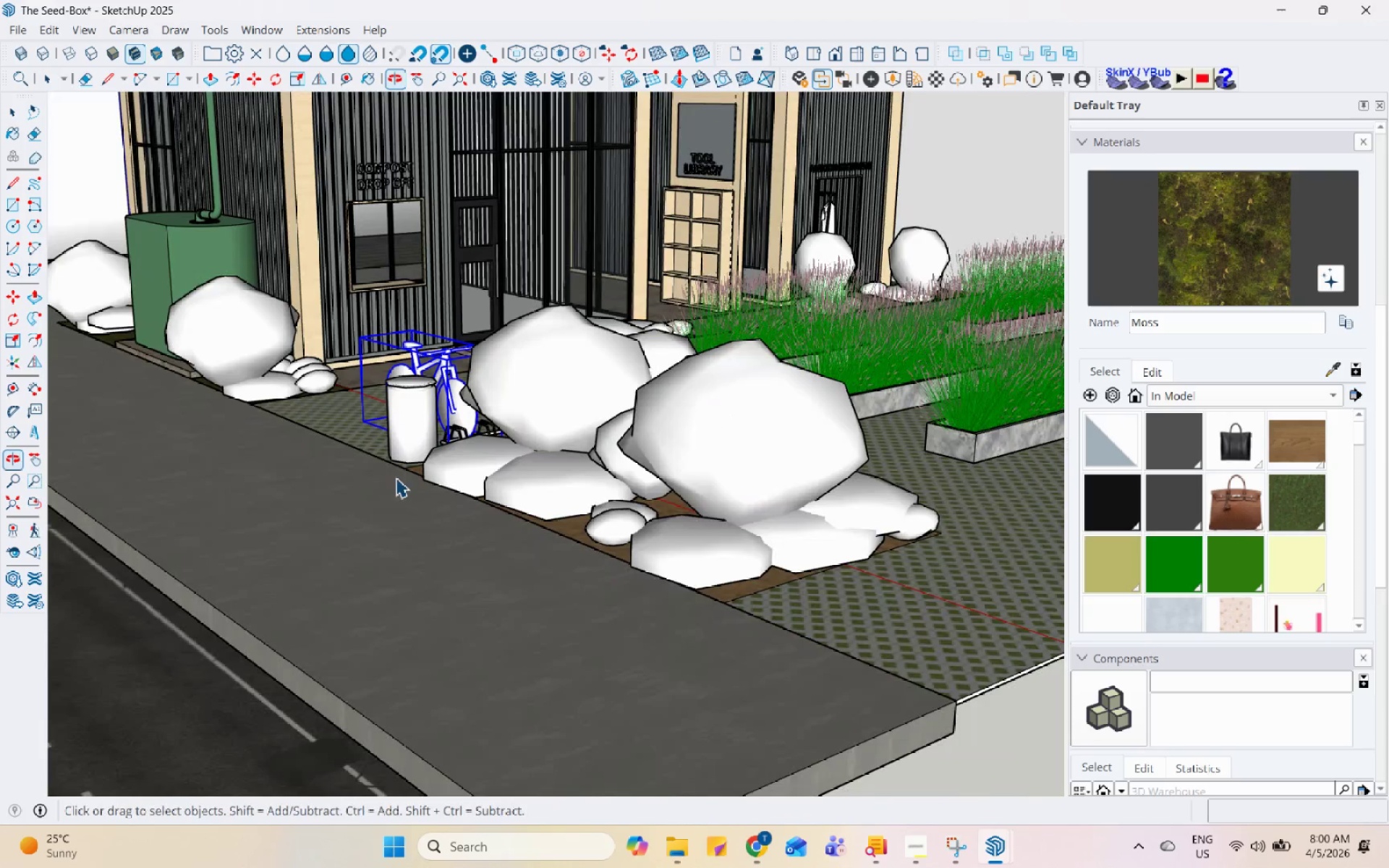 
scroll: coordinate [712, 536], scroll_direction: down, amount: 15.0
 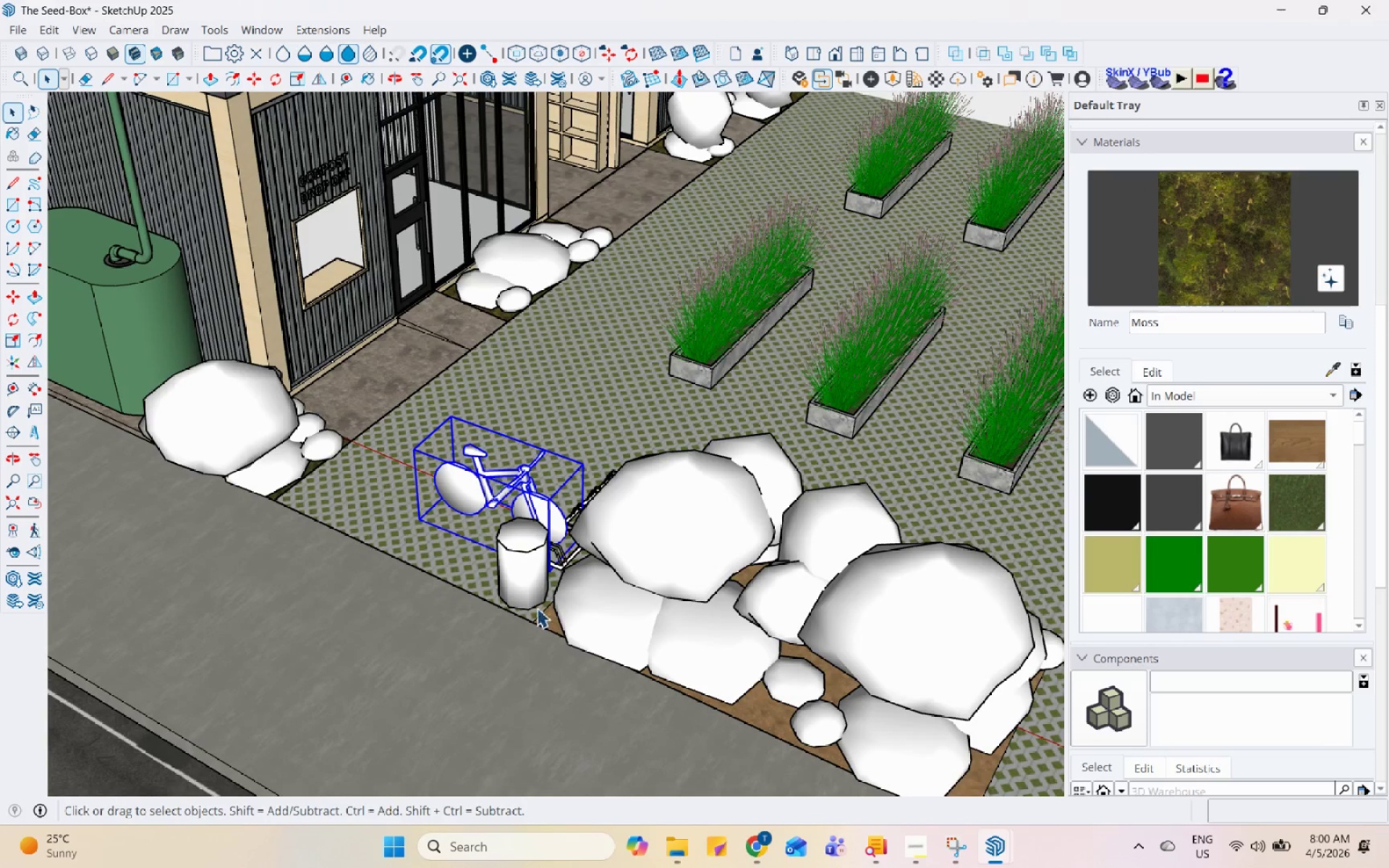 
left_click([394, 501])
 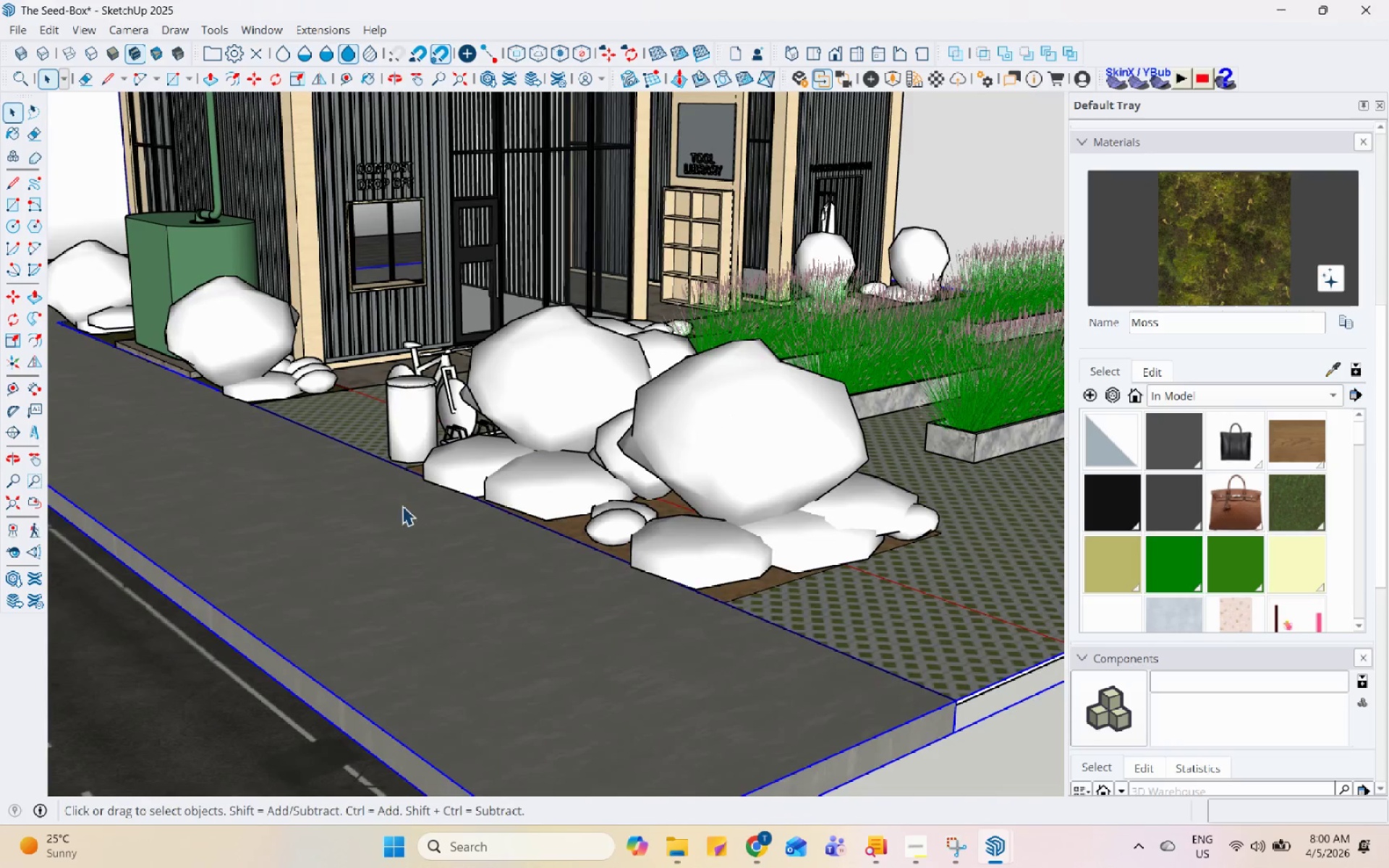 
key(Control+S)
 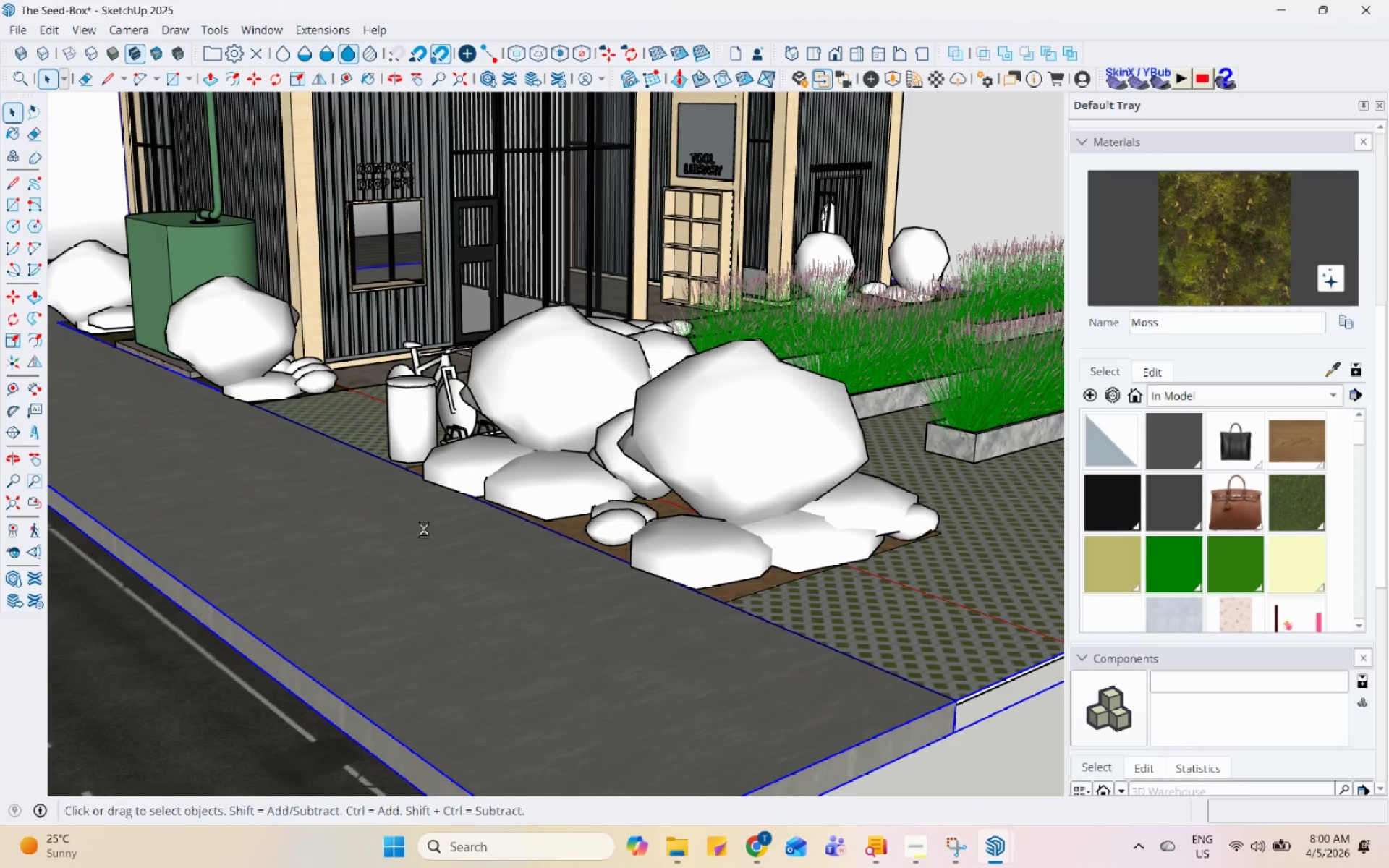 
scroll: coordinate [585, 558], scroll_direction: down, amount: 12.0
 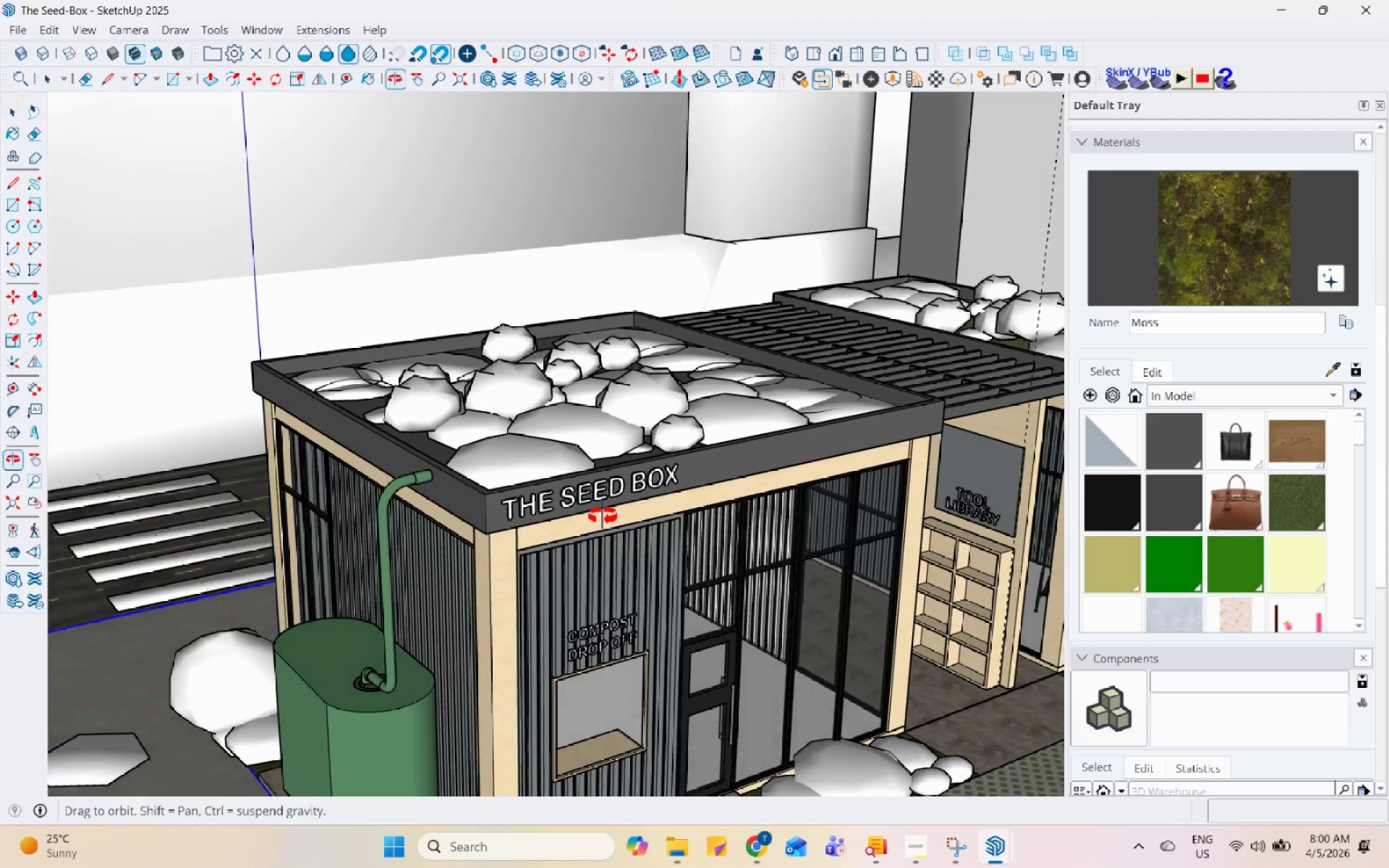 
scroll: coordinate [449, 506], scroll_direction: up, amount: 1.0
 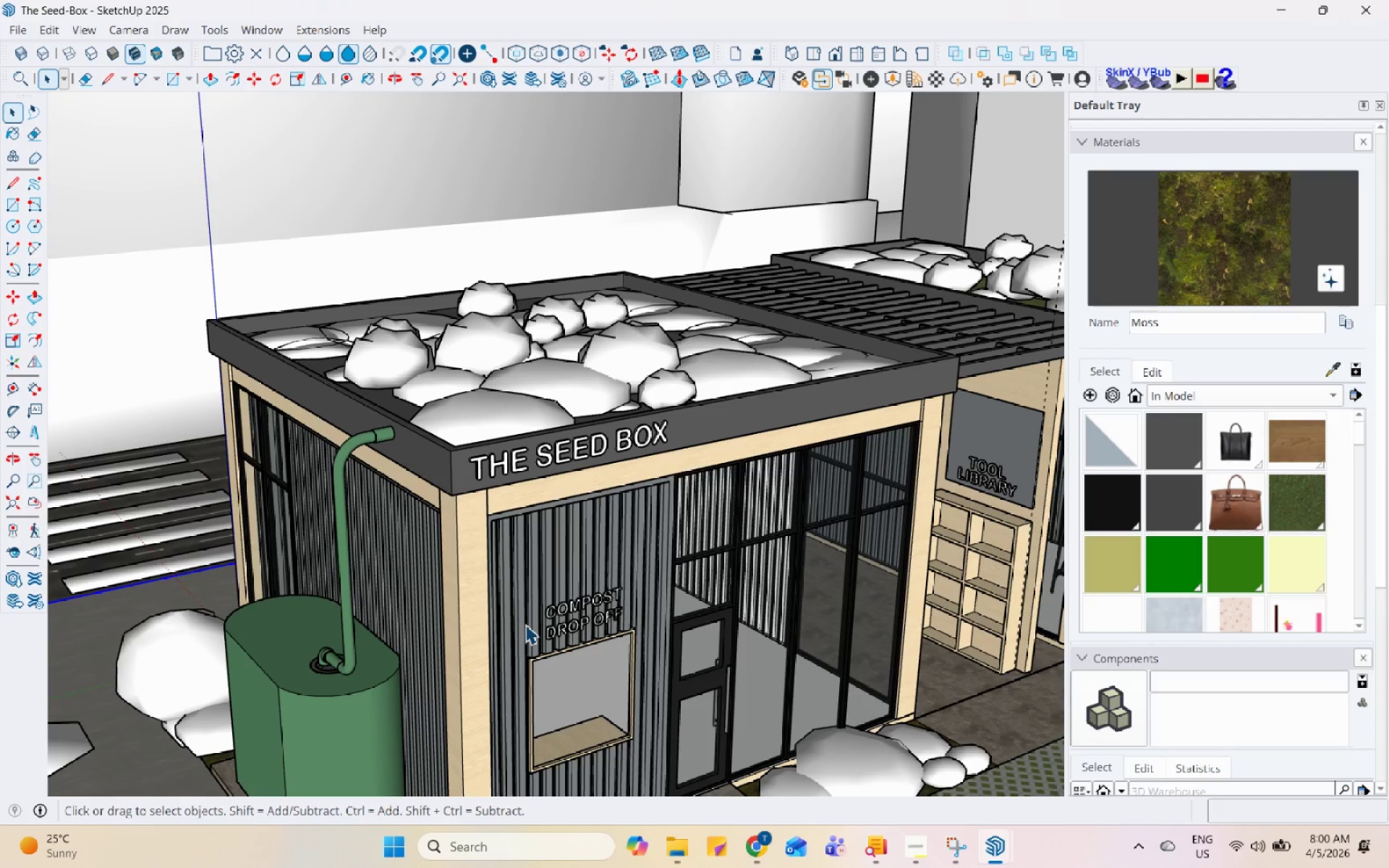 
scroll: coordinate [527, 624], scroll_direction: down, amount: 3.0
 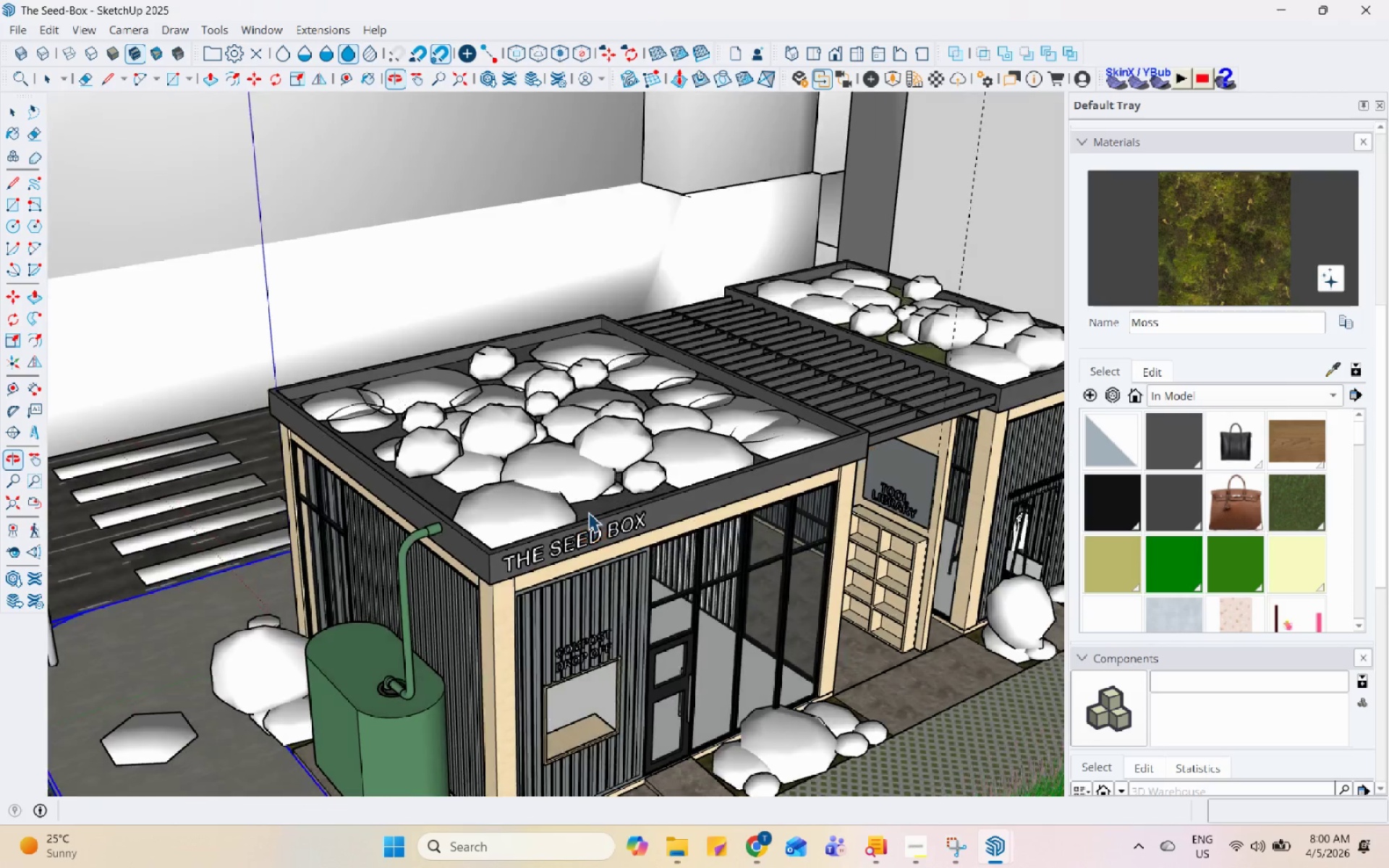 
scroll: coordinate [917, 608], scroll_direction: none, amount: 0.0
 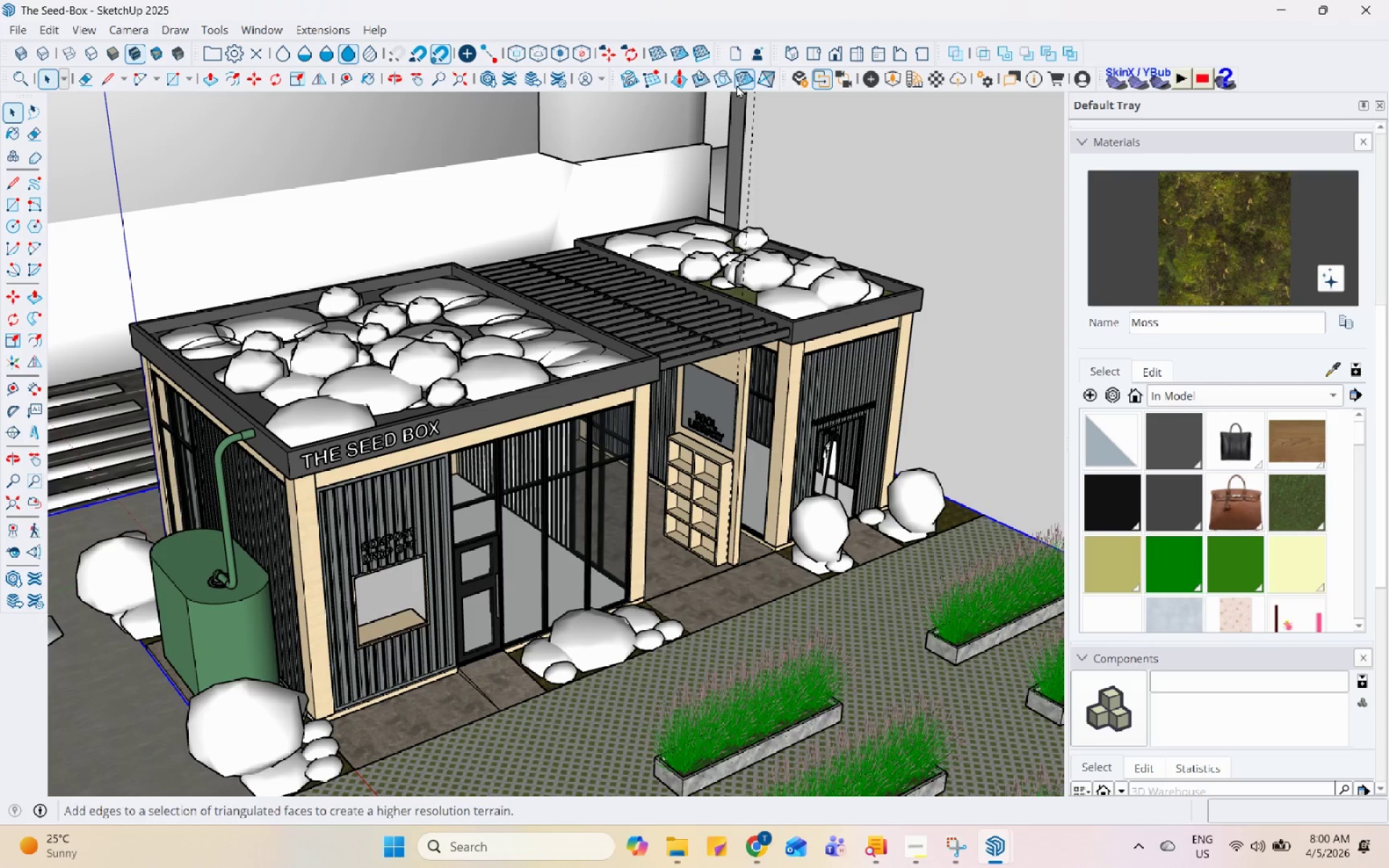 
left_click([793, 76])
 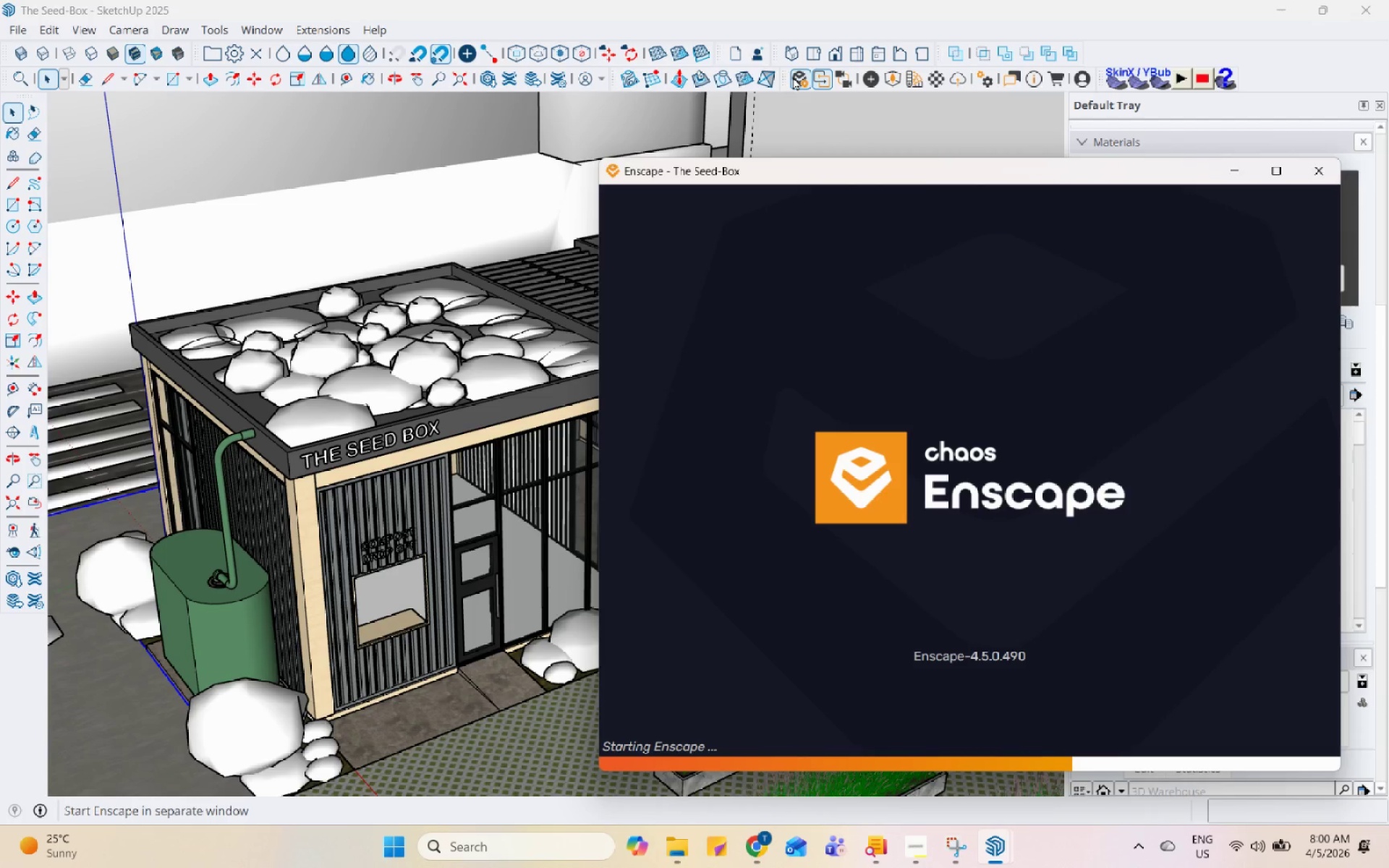 
wait(35.73)
 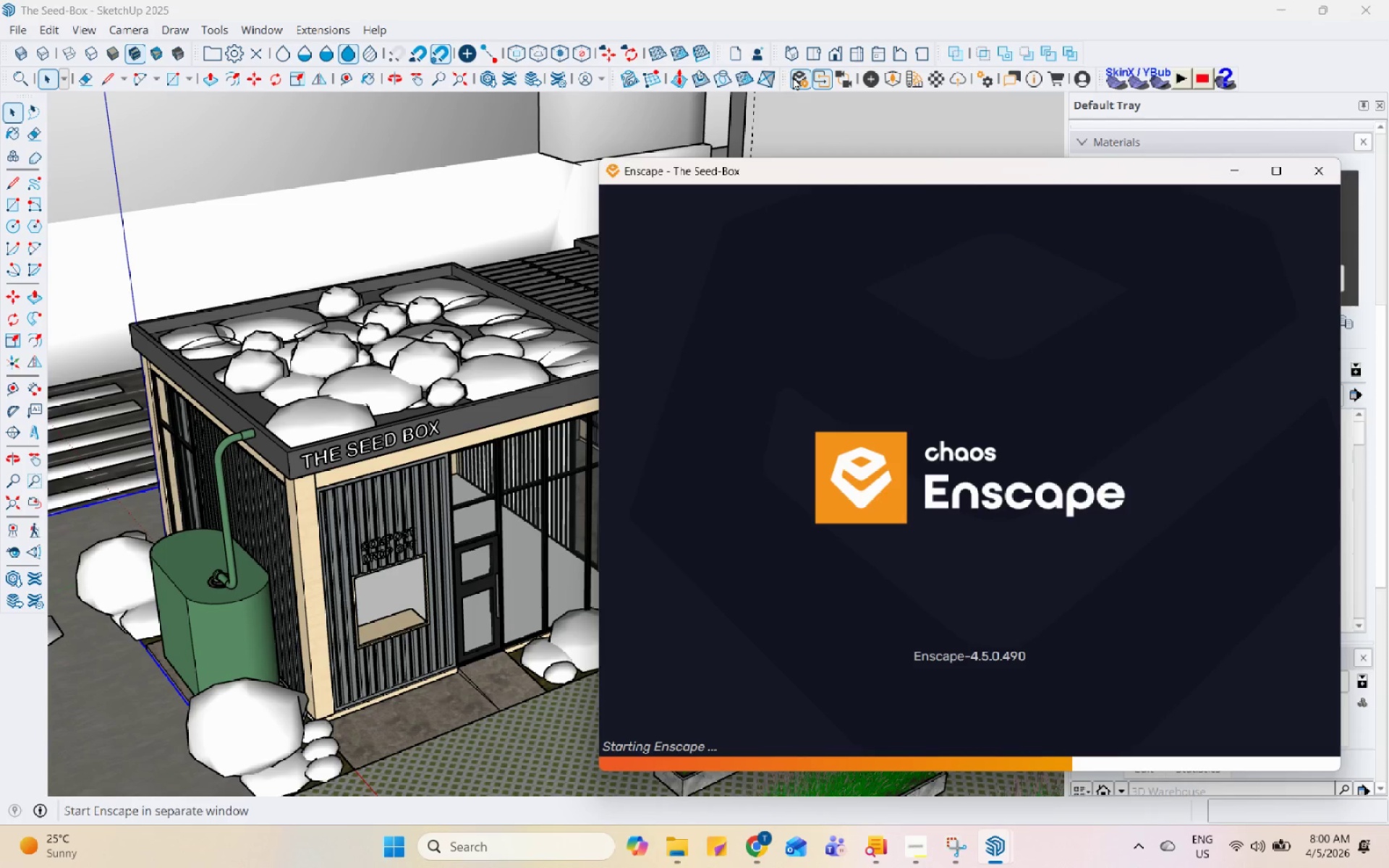 
scroll: coordinate [811, 475], scroll_direction: down, amount: 5.0
 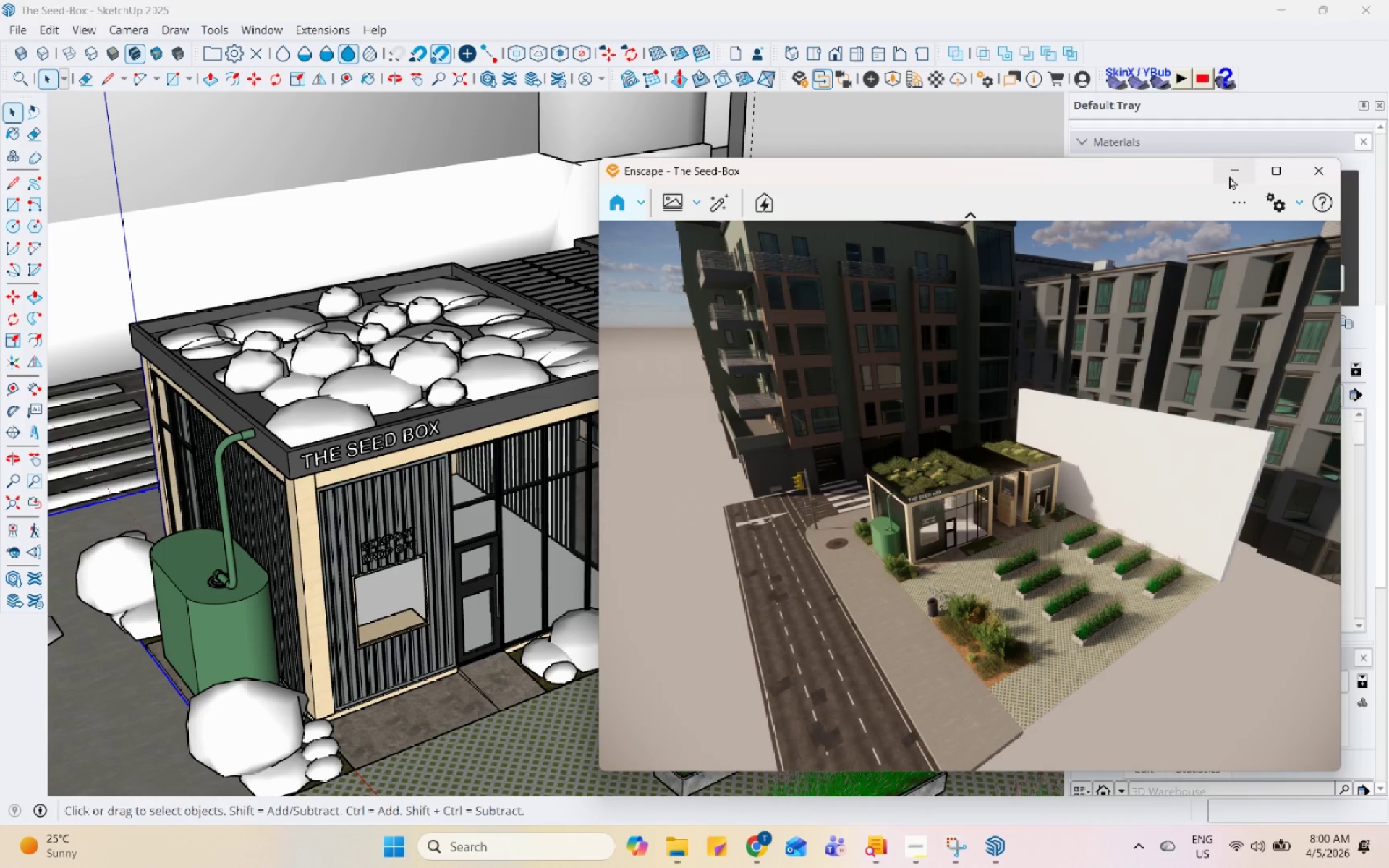 
scroll: coordinate [942, 476], scroll_direction: up, amount: 27.0
 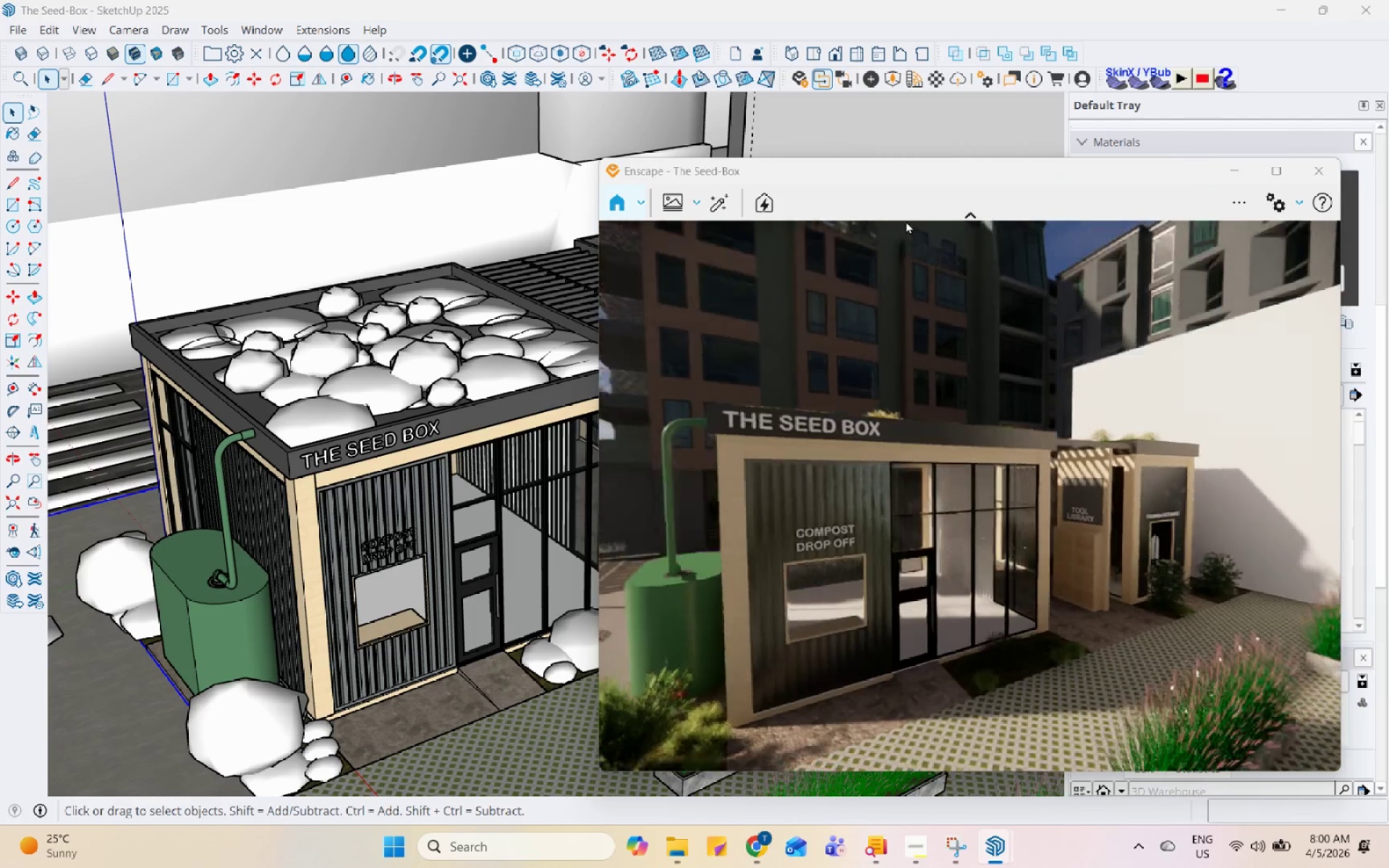 
scroll: coordinate [982, 670], scroll_direction: down, amount: 7.0
 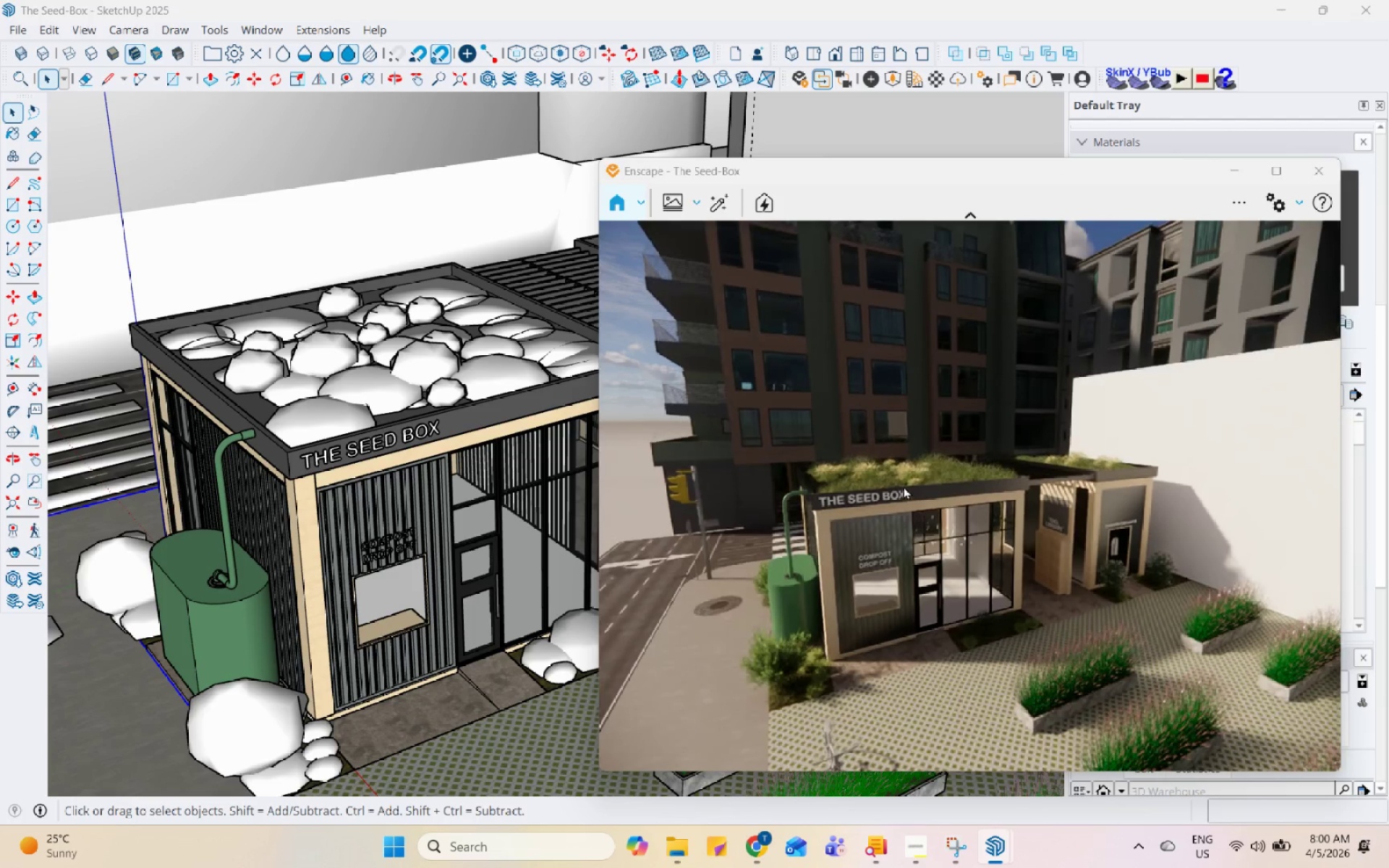 
scroll: coordinate [906, 497], scroll_direction: up, amount: 4.0
 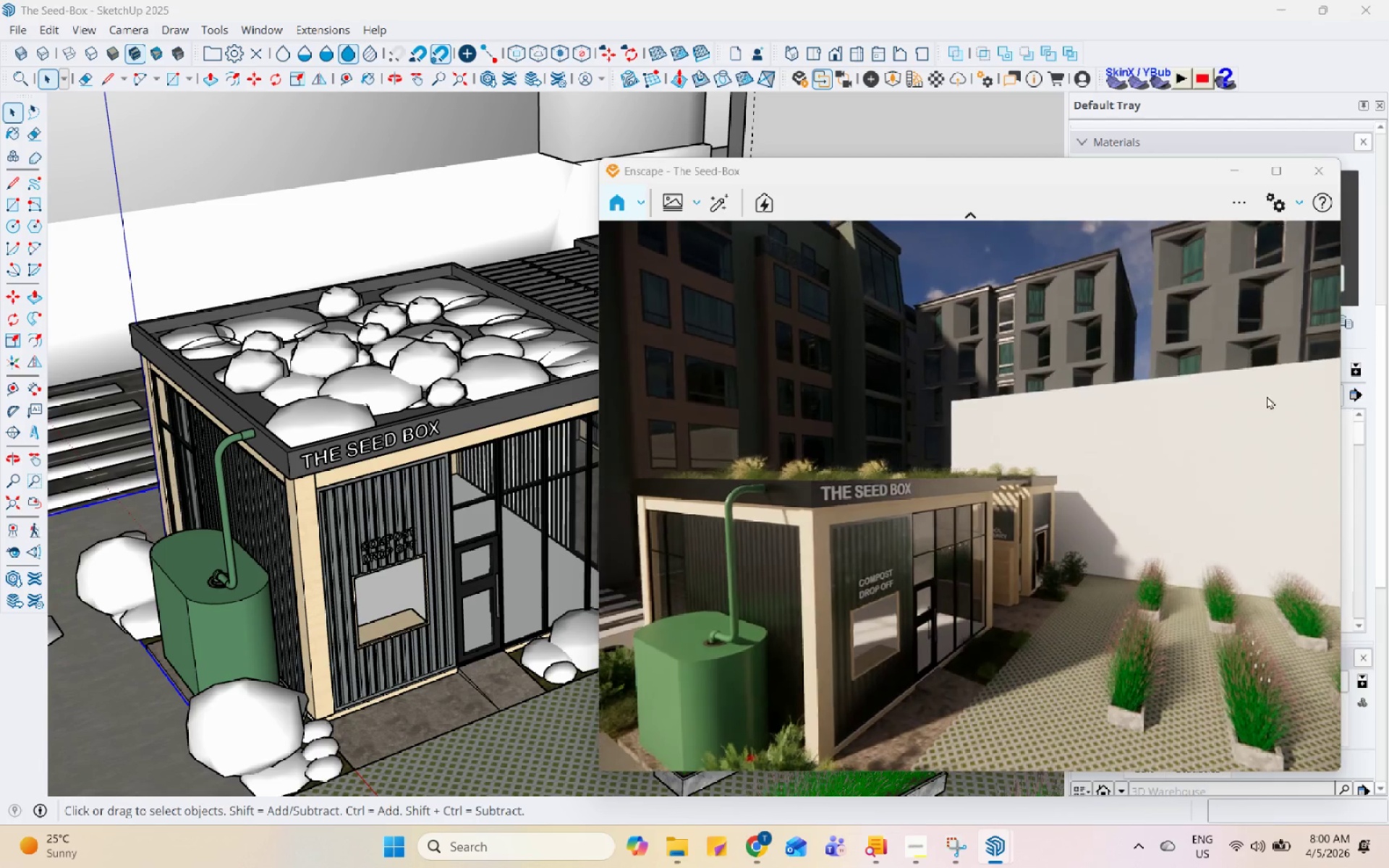 
scroll: coordinate [900, 507], scroll_direction: down, amount: 3.0
 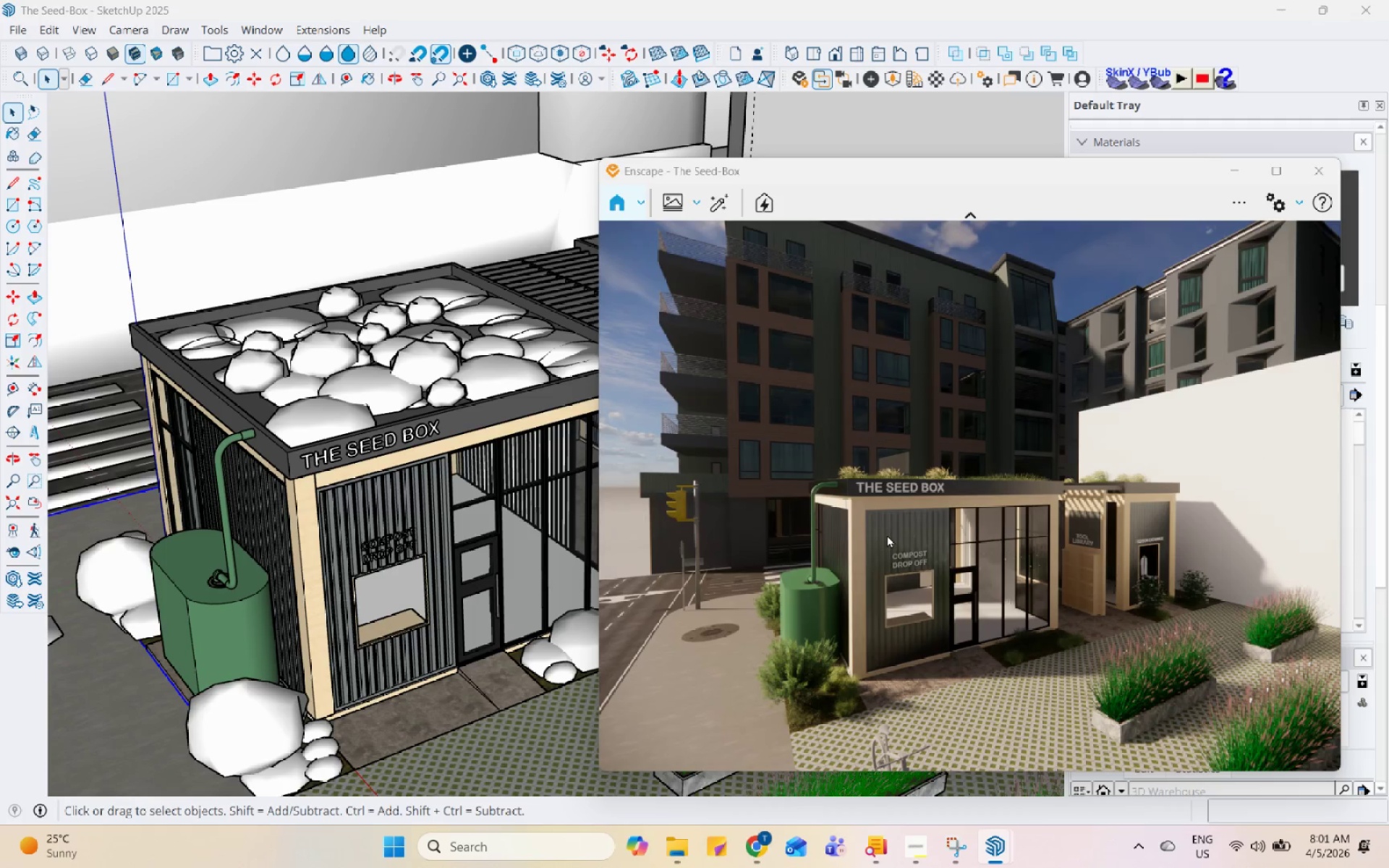 
scroll: coordinate [975, 493], scroll_direction: up, amount: 2.0
 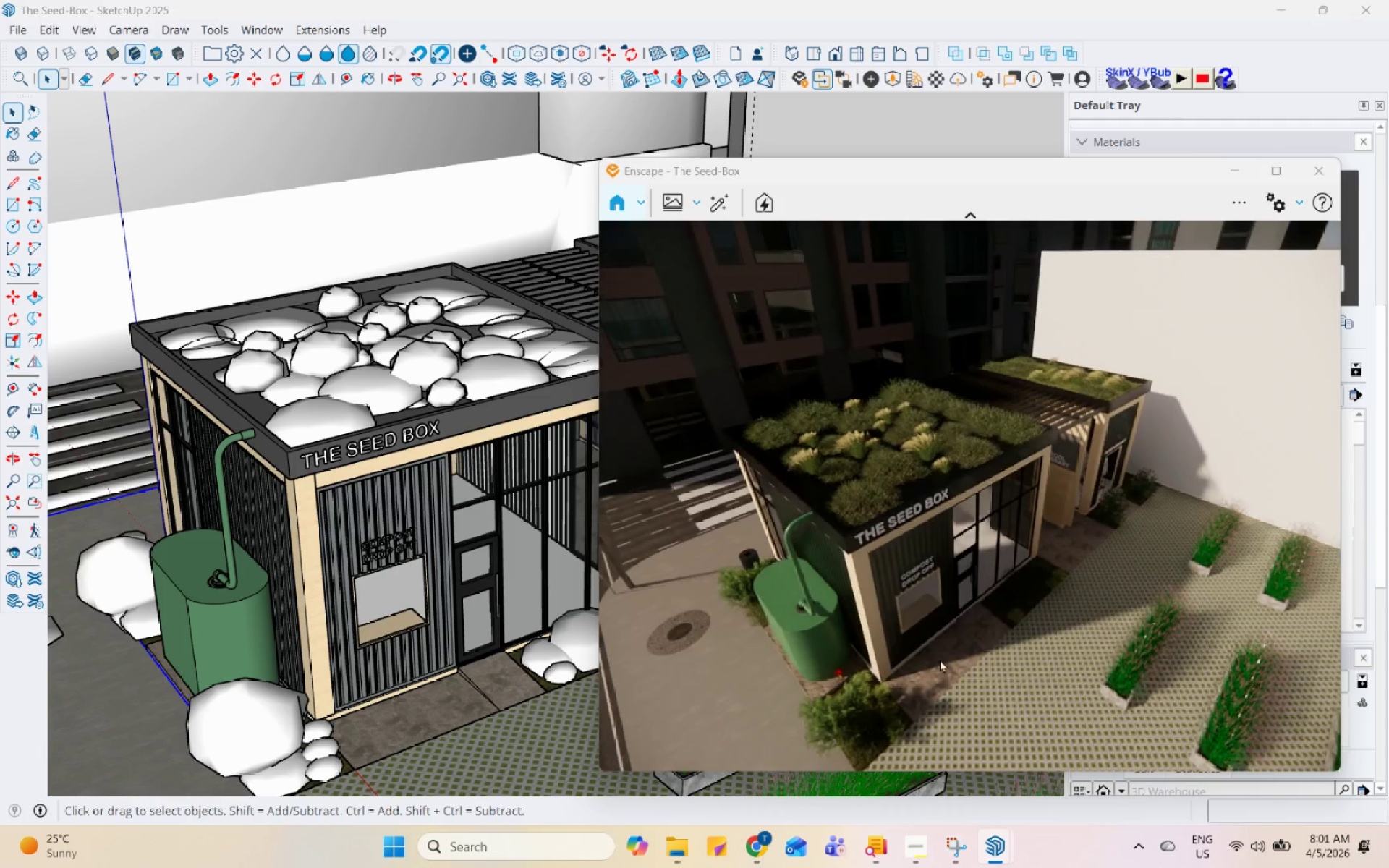 
wait(5.5)
 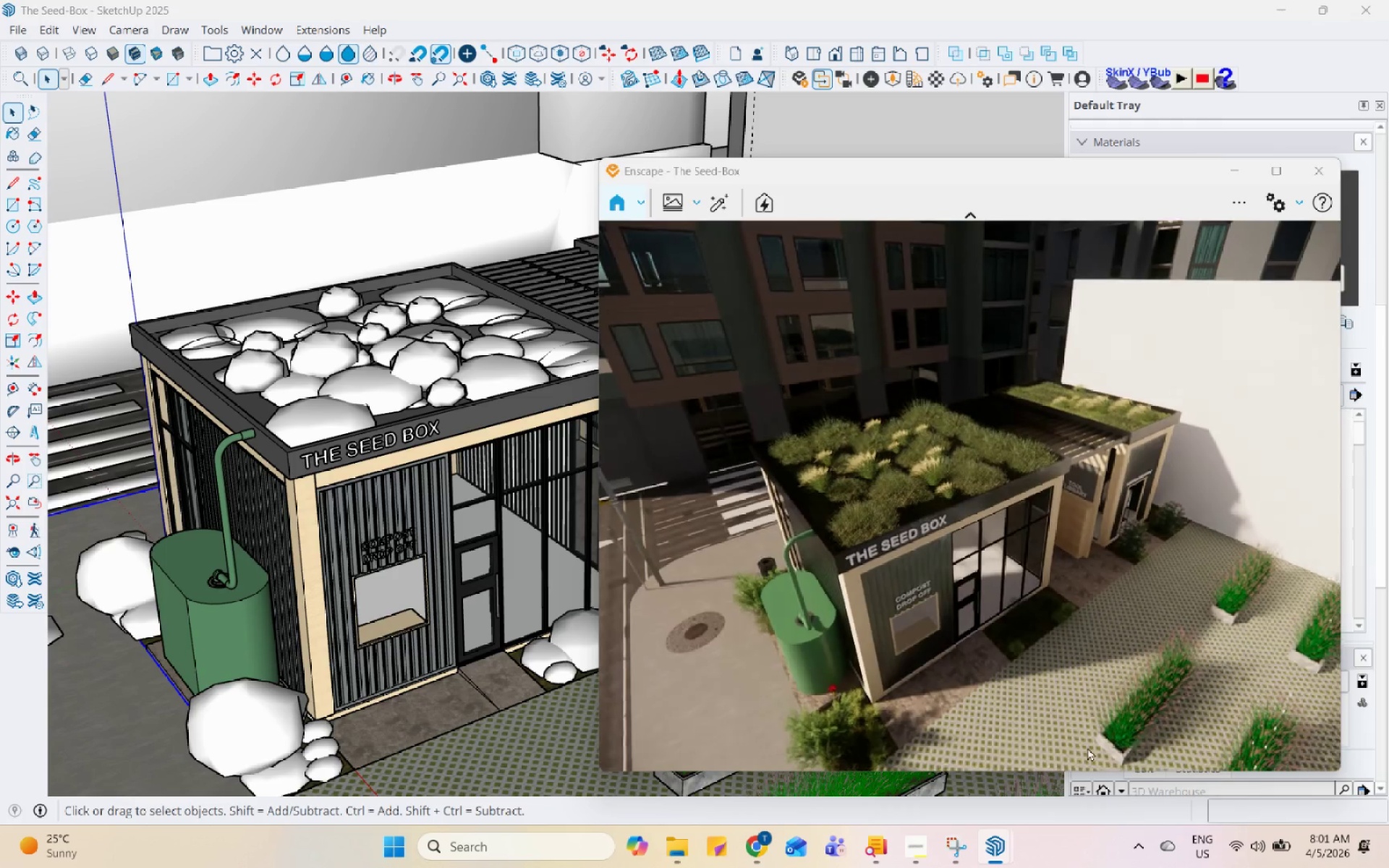 
scroll: coordinate [789, 593], scroll_direction: down, amount: 6.0
 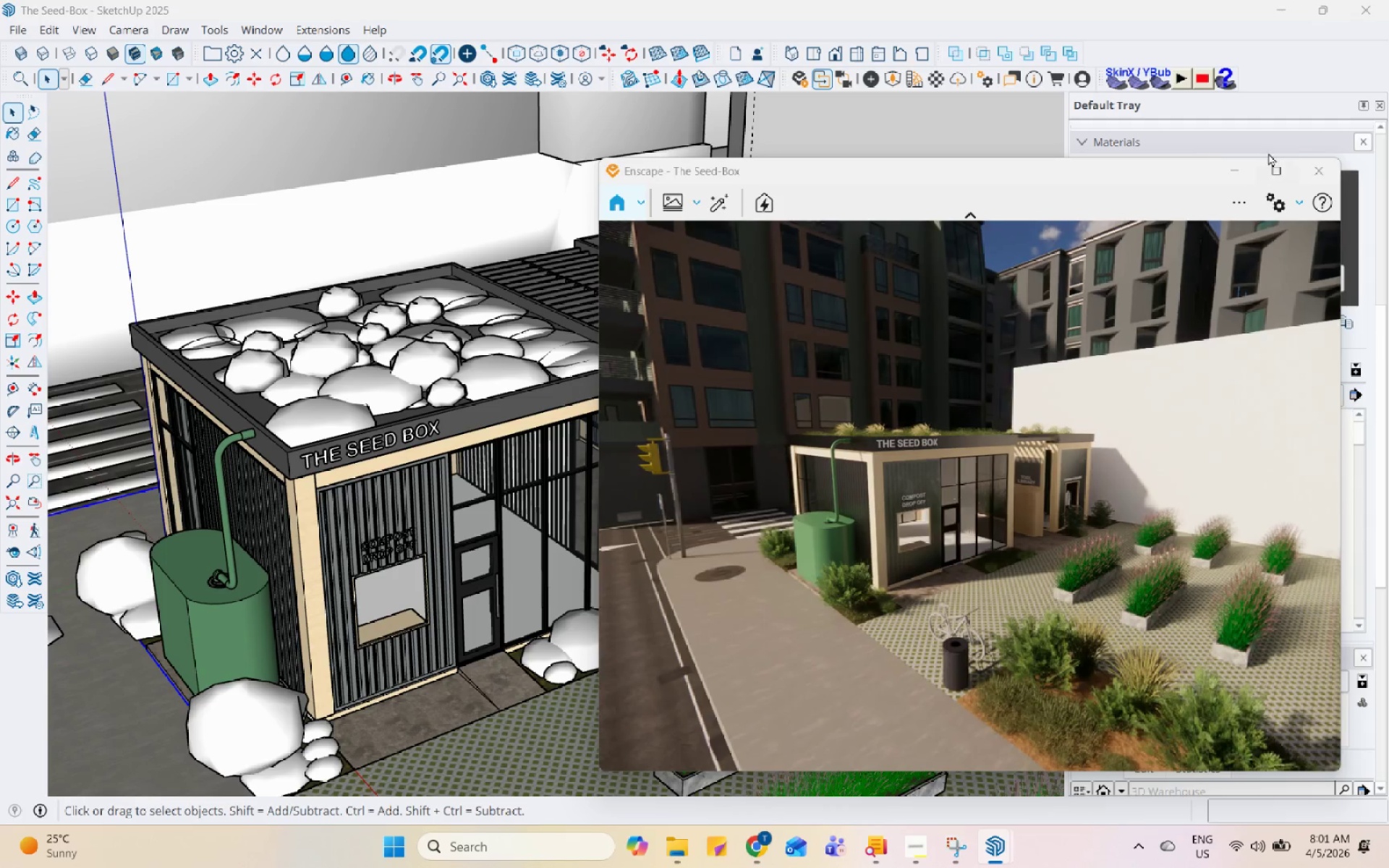 
left_click([1228, 169])
 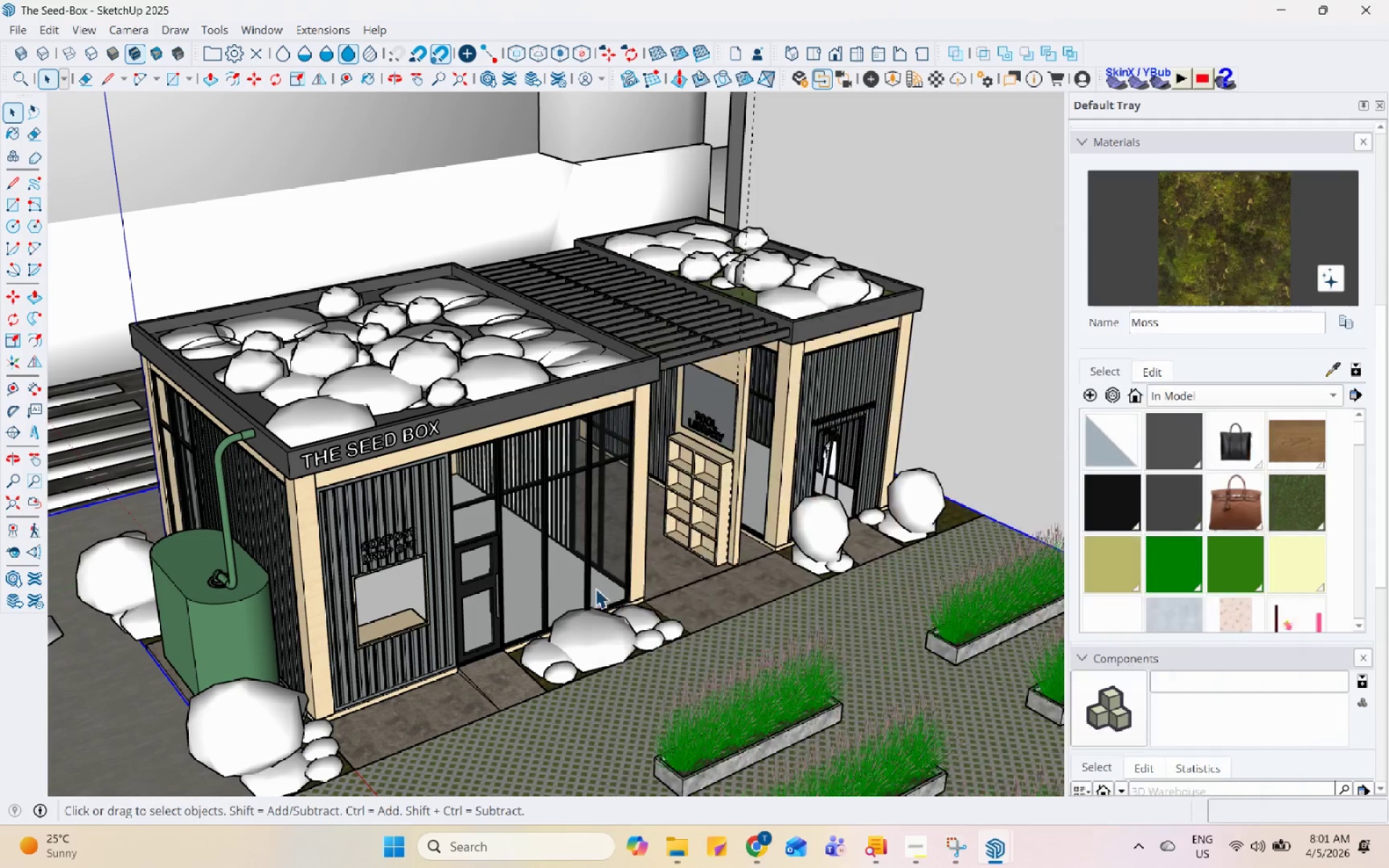 
scroll: coordinate [557, 533], scroll_direction: down, amount: 8.0
 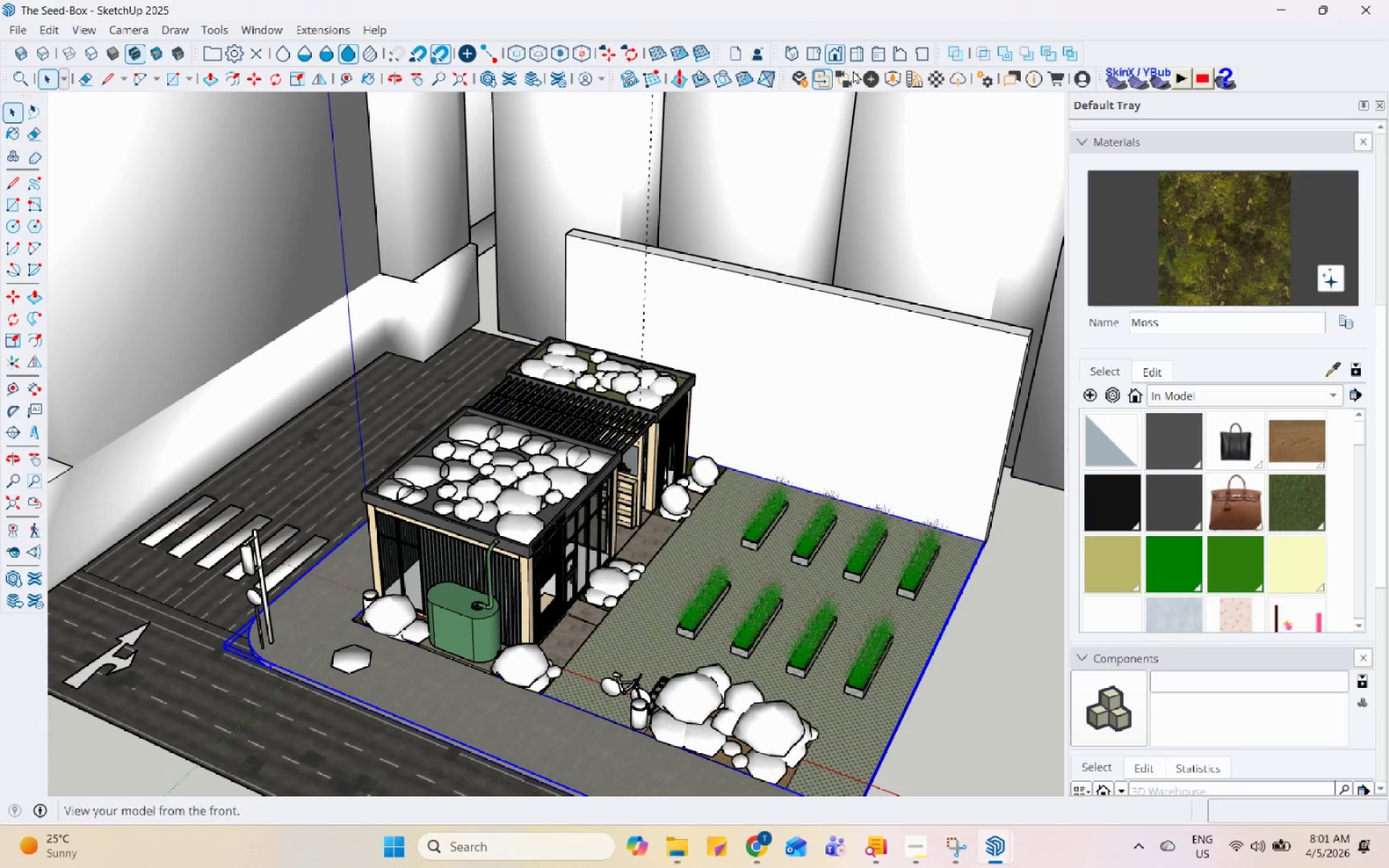 
left_click([899, 72])
 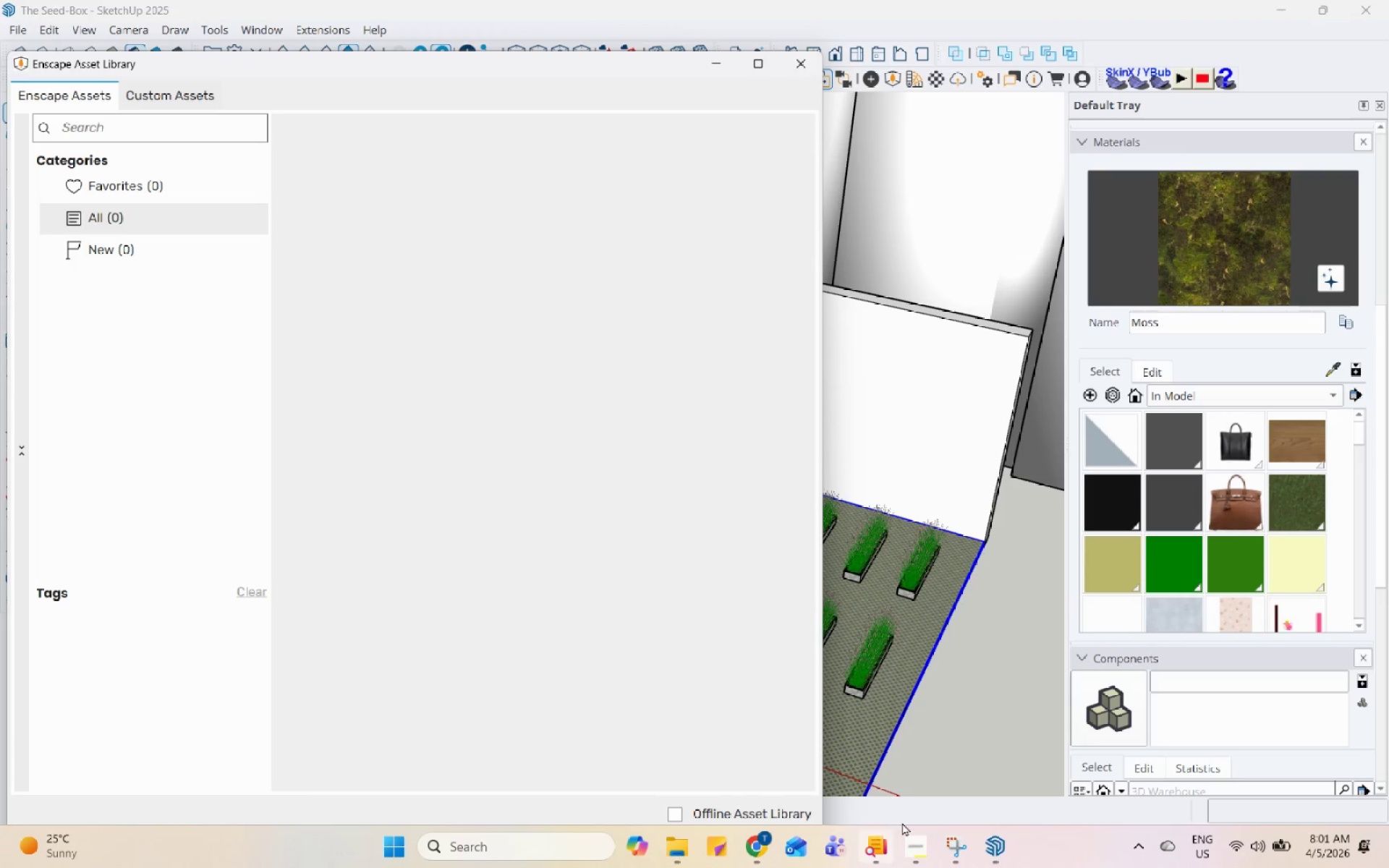 
left_click([982, 838])
 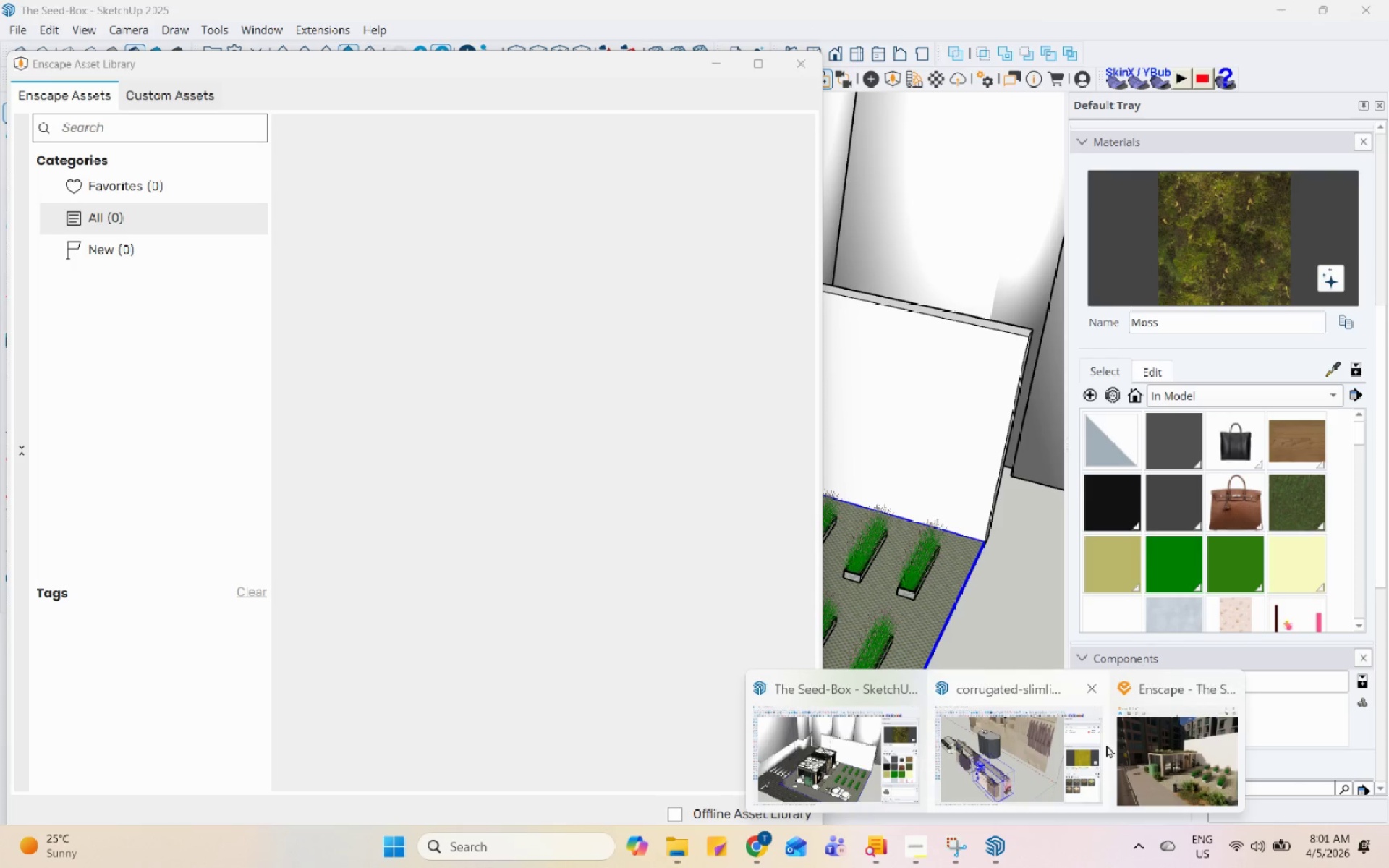 
left_click([1173, 751])
 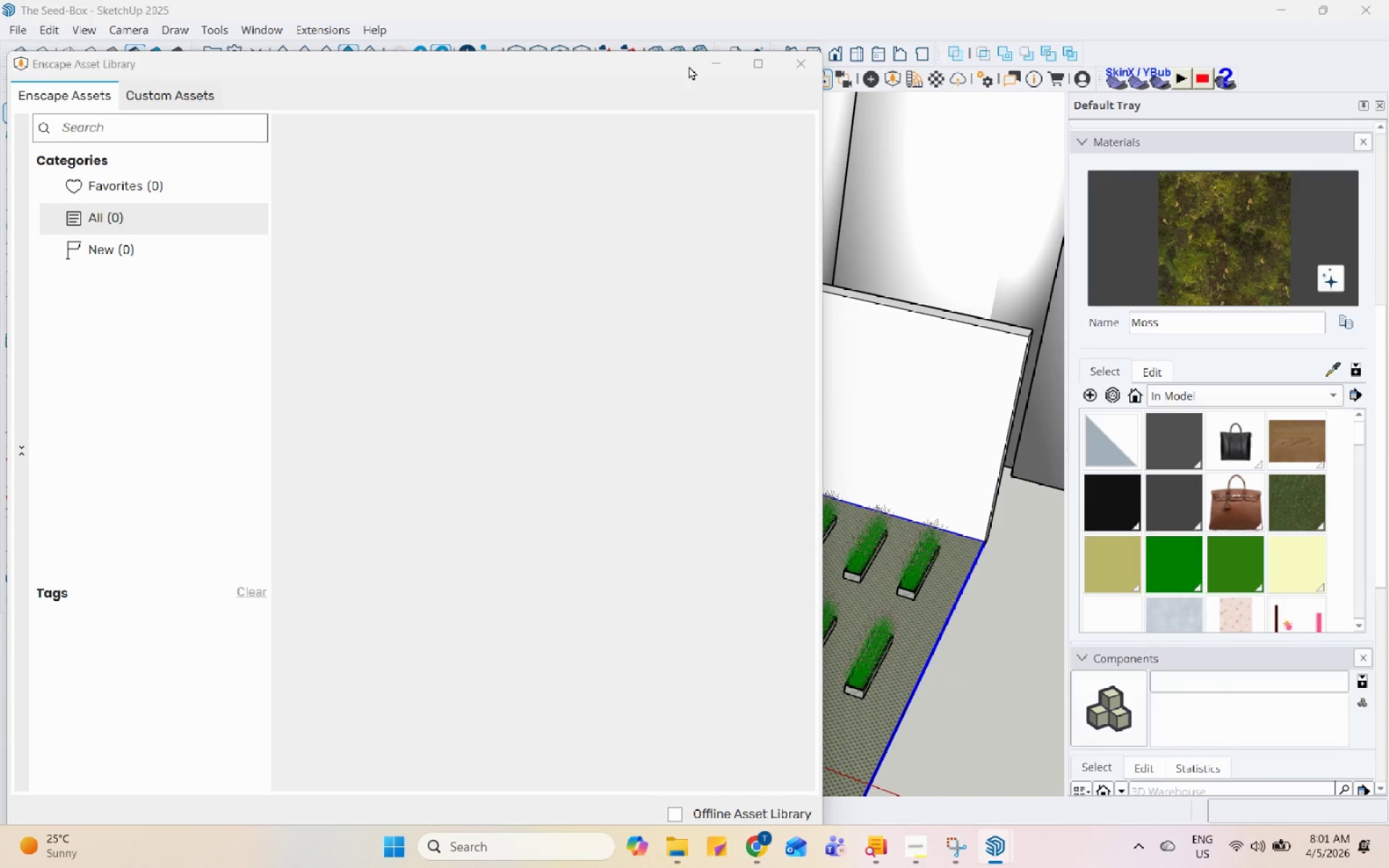 
left_click([721, 60])
 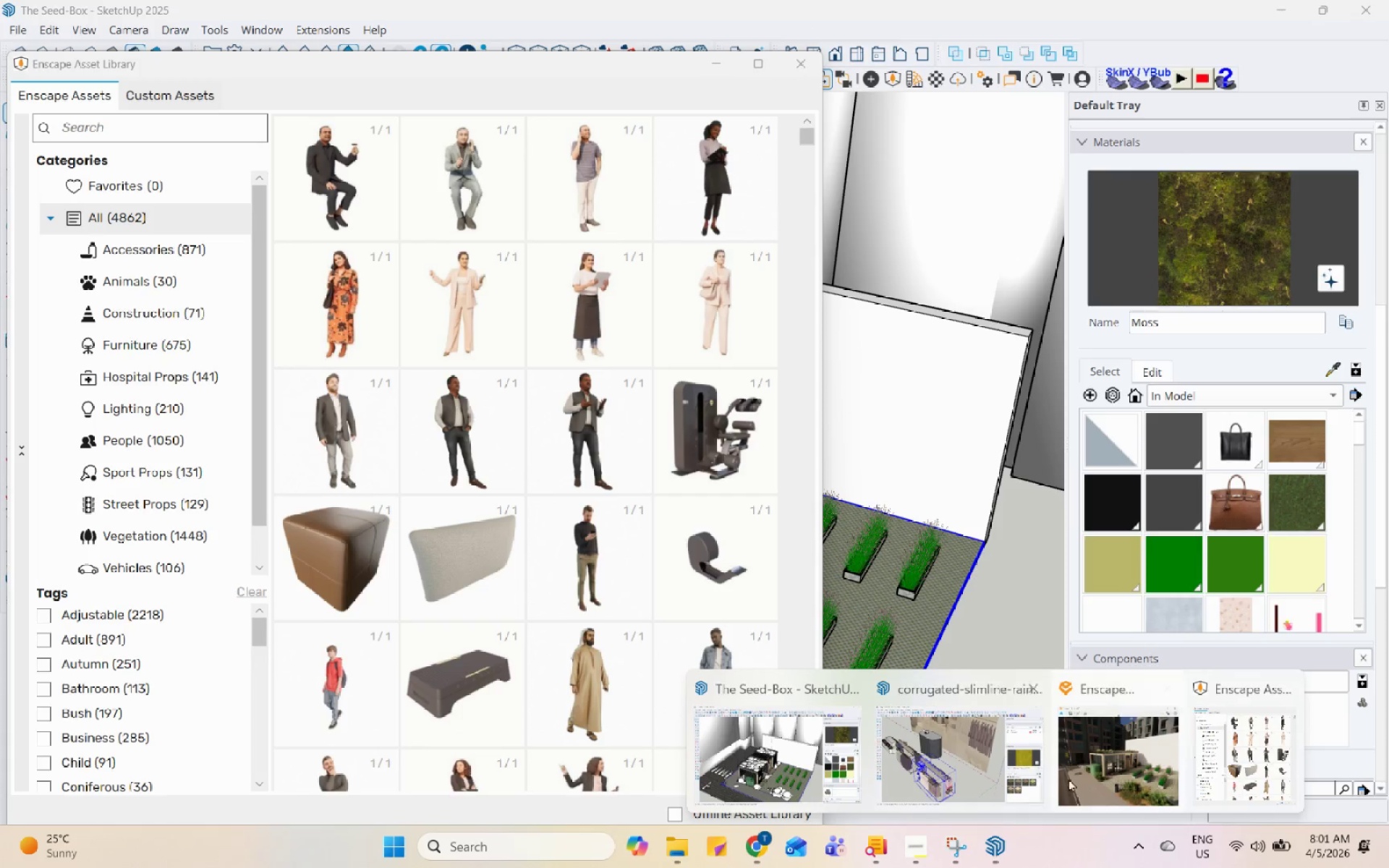 
left_click([1043, 695])
 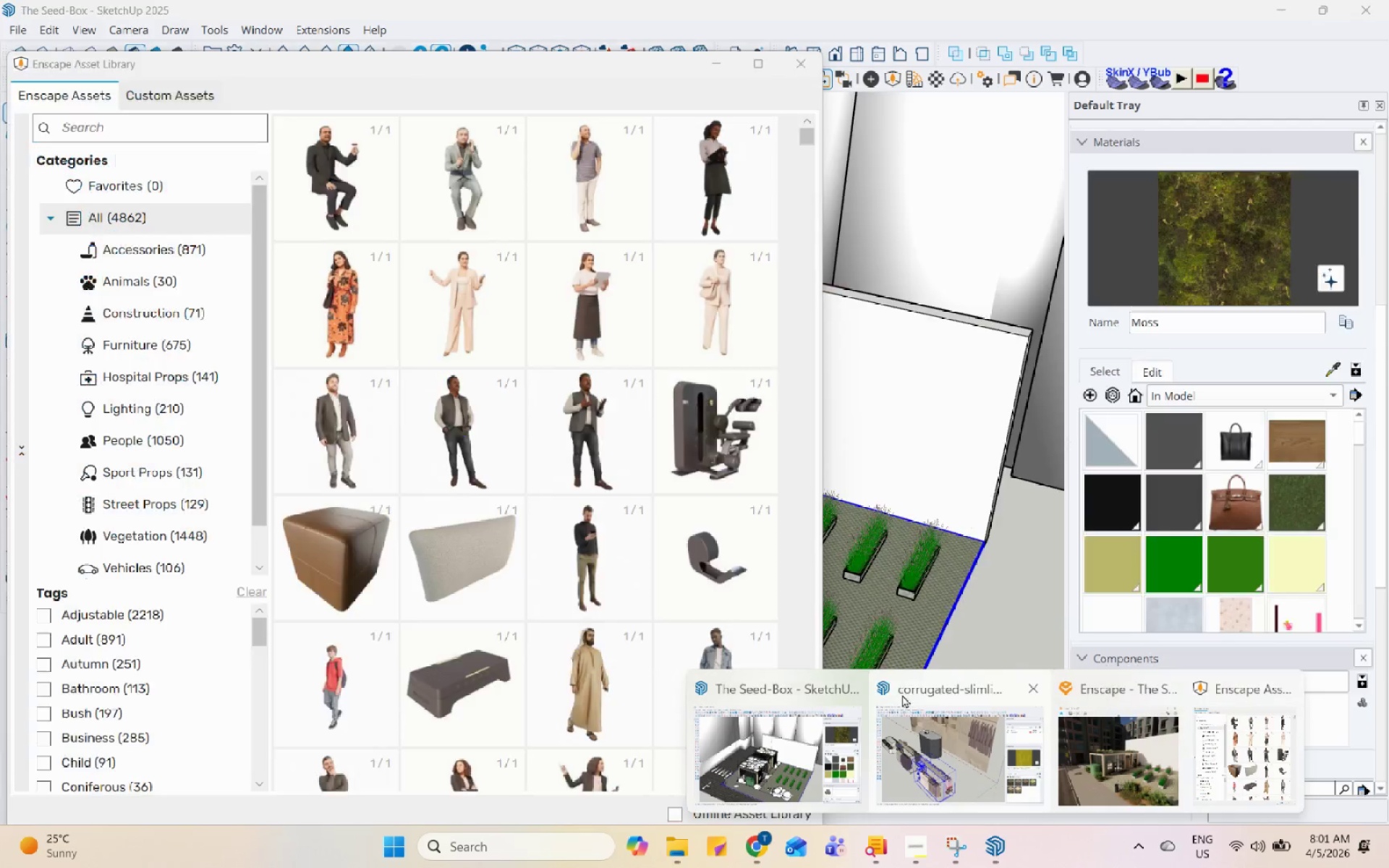 
left_click([722, 436])
 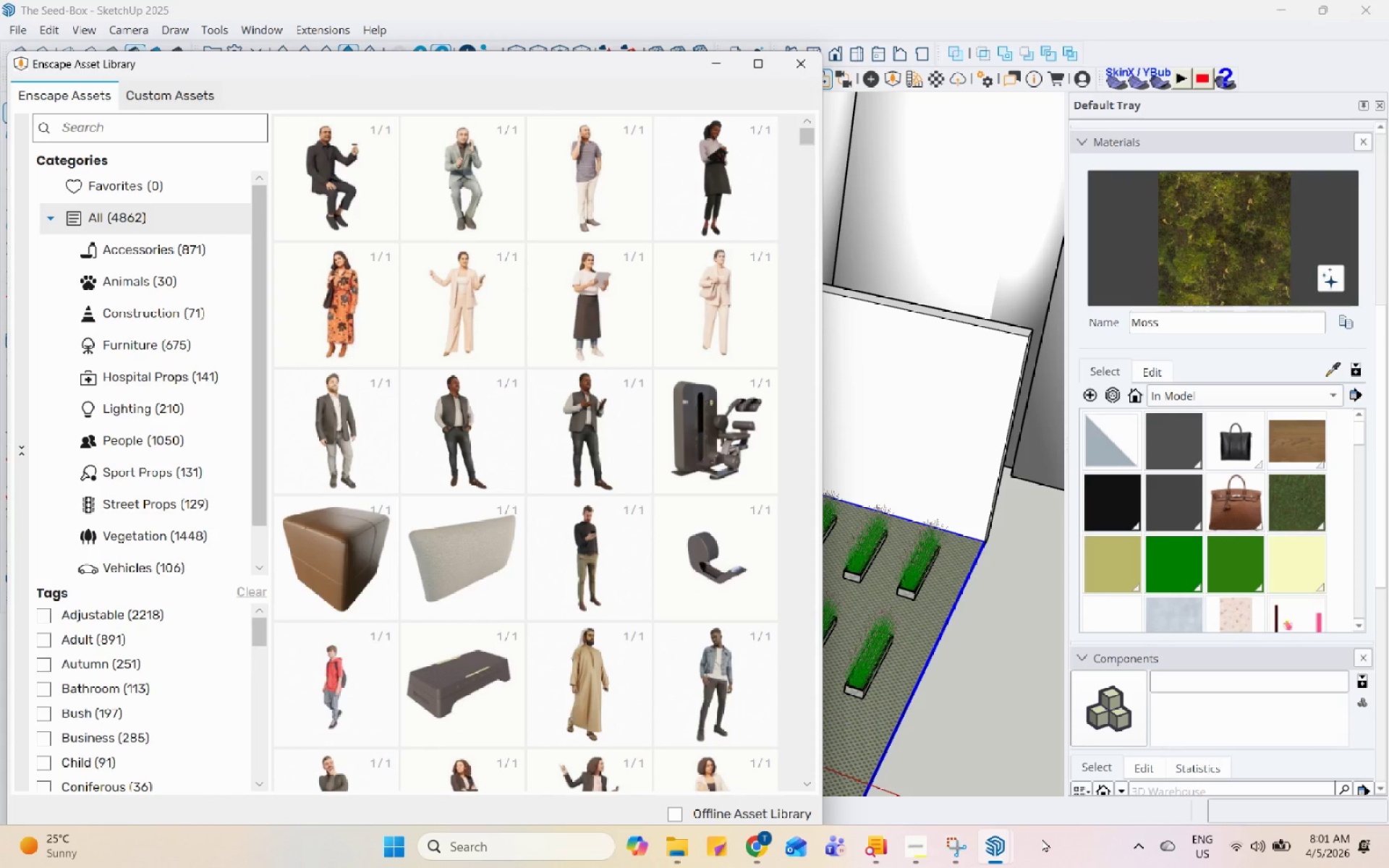 
wait(6.67)
 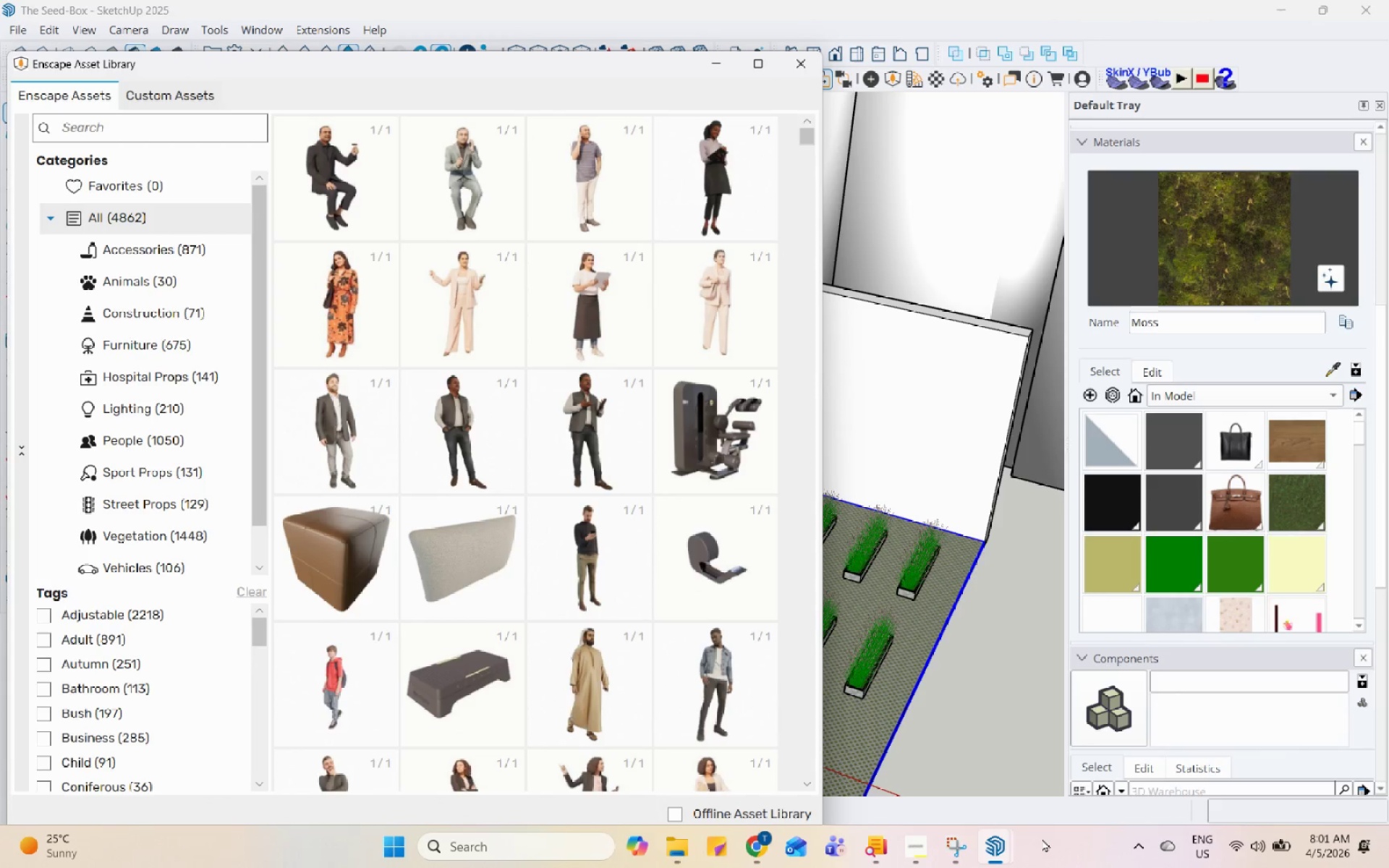 
left_click([993, 845])
 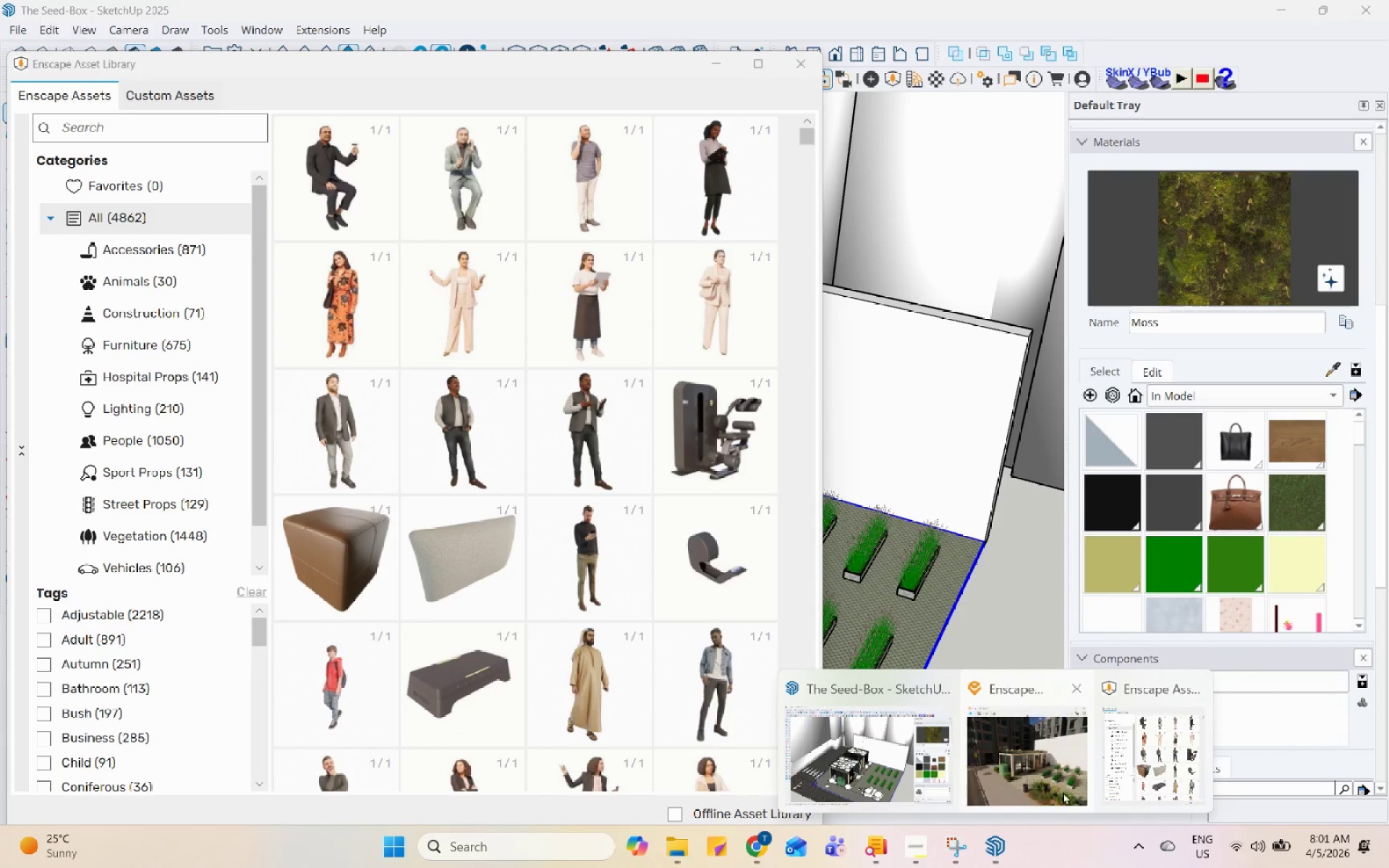 
left_click([1083, 767])
 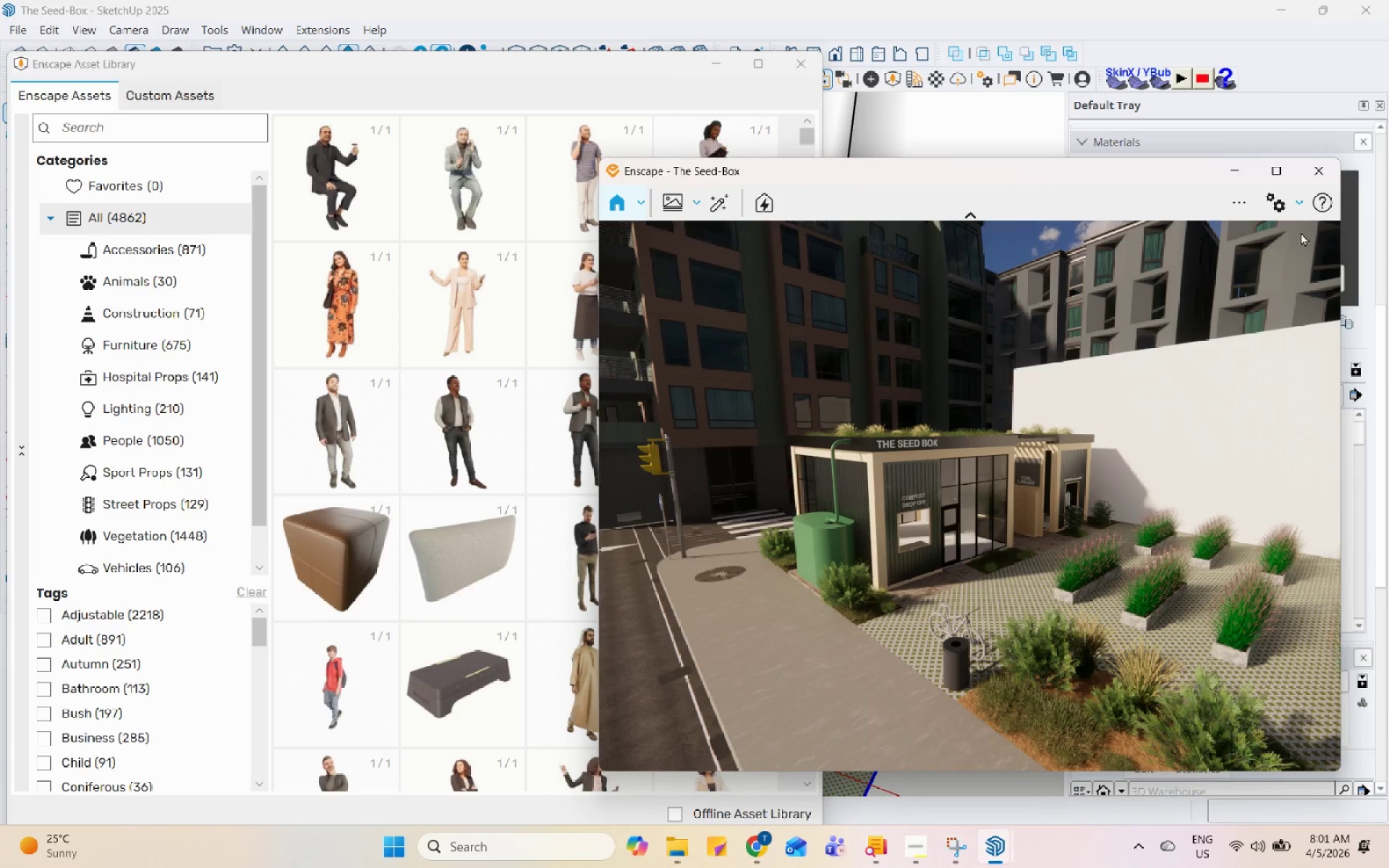 
left_click([1289, 210])
 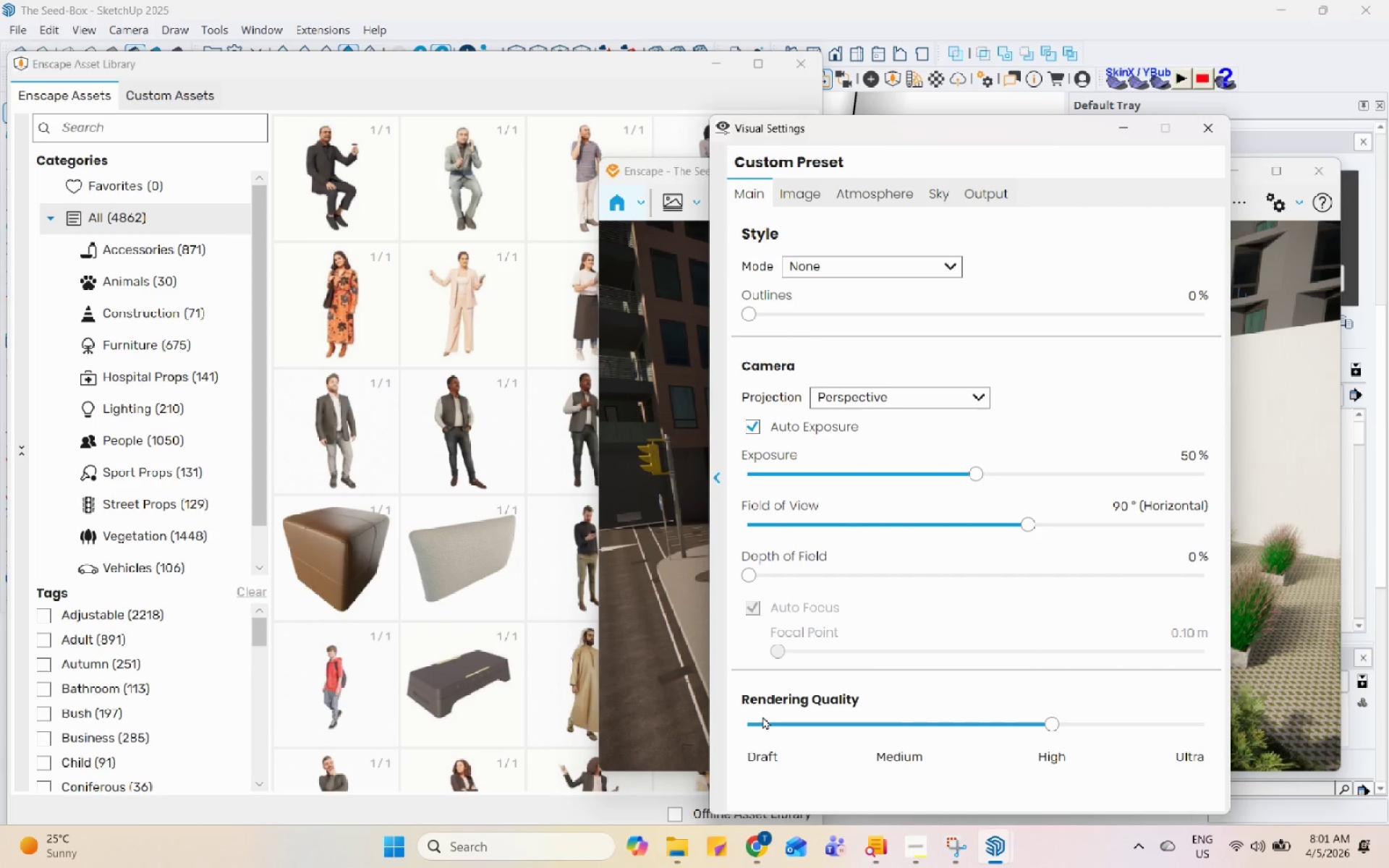 
left_click([747, 723])
 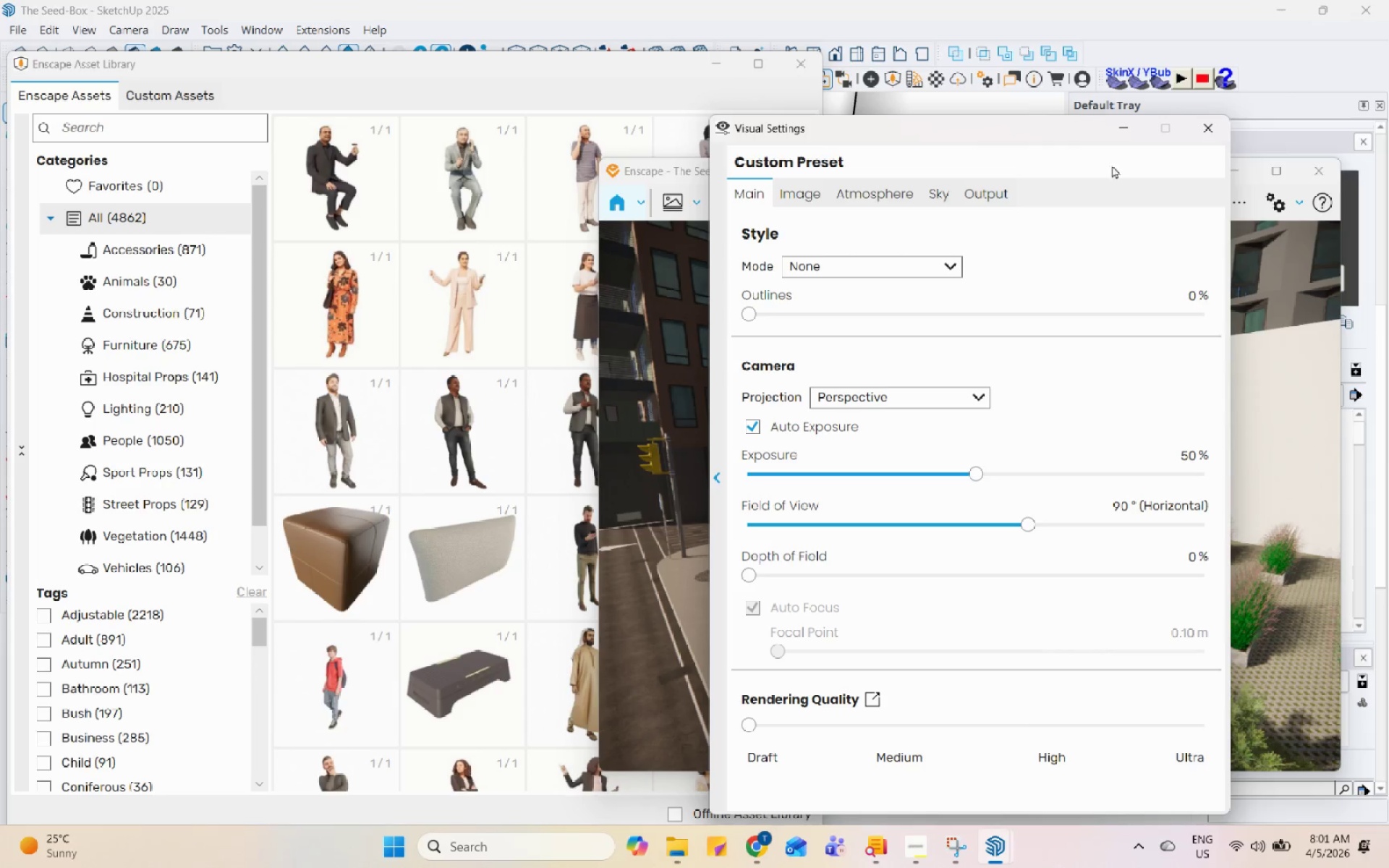 
left_click([1123, 142])
 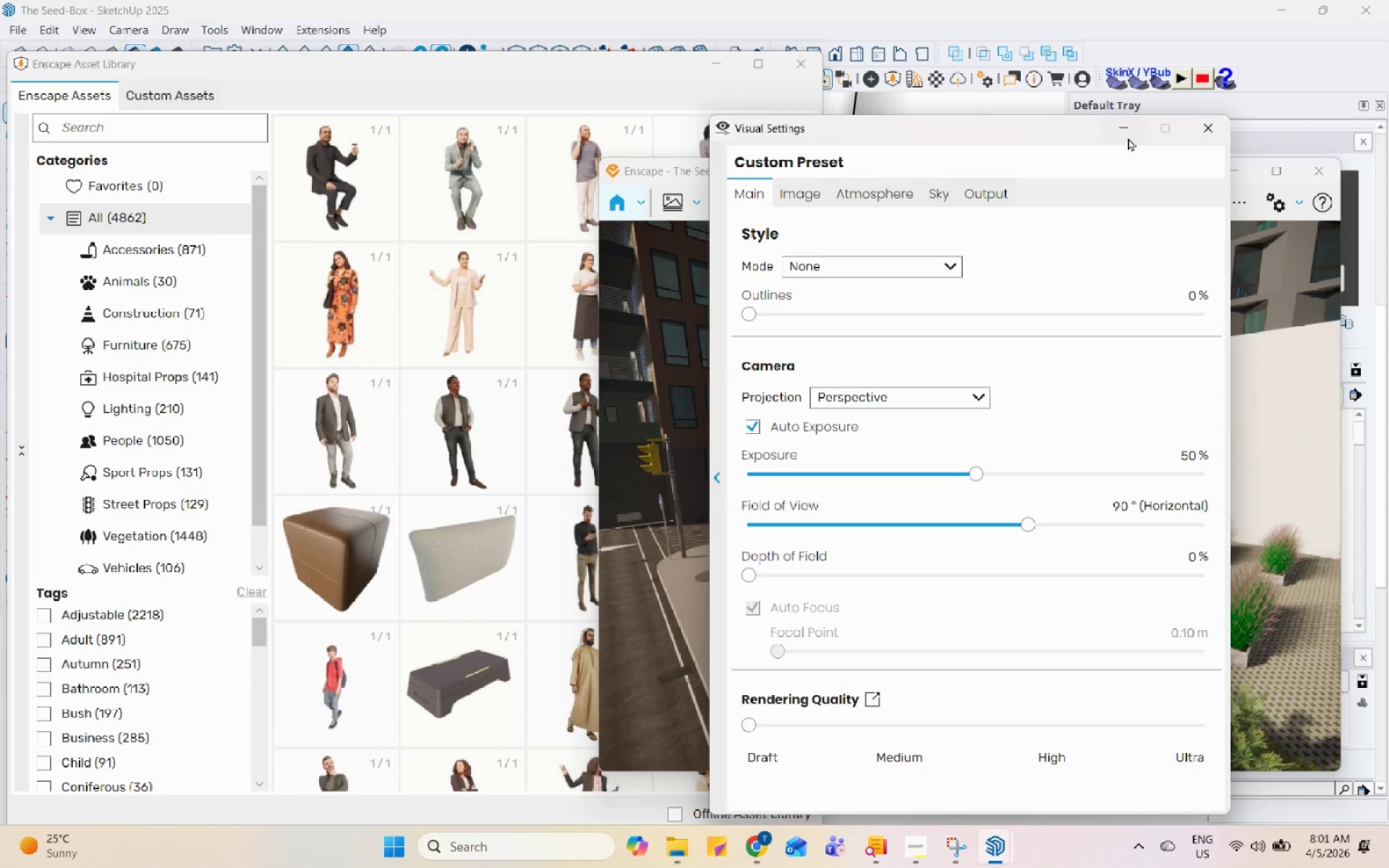 
left_click([1129, 131])
 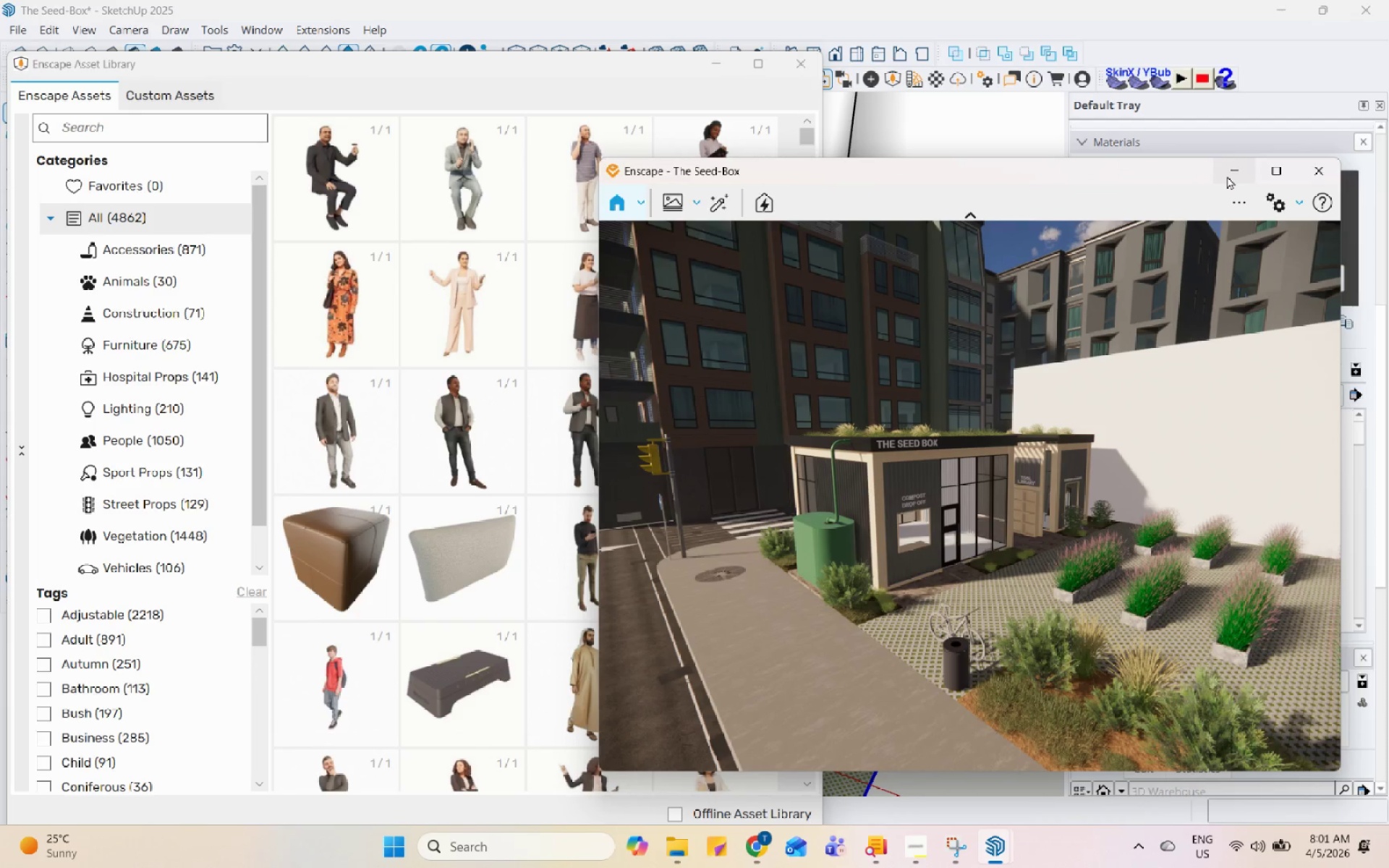 
wait(13.5)
 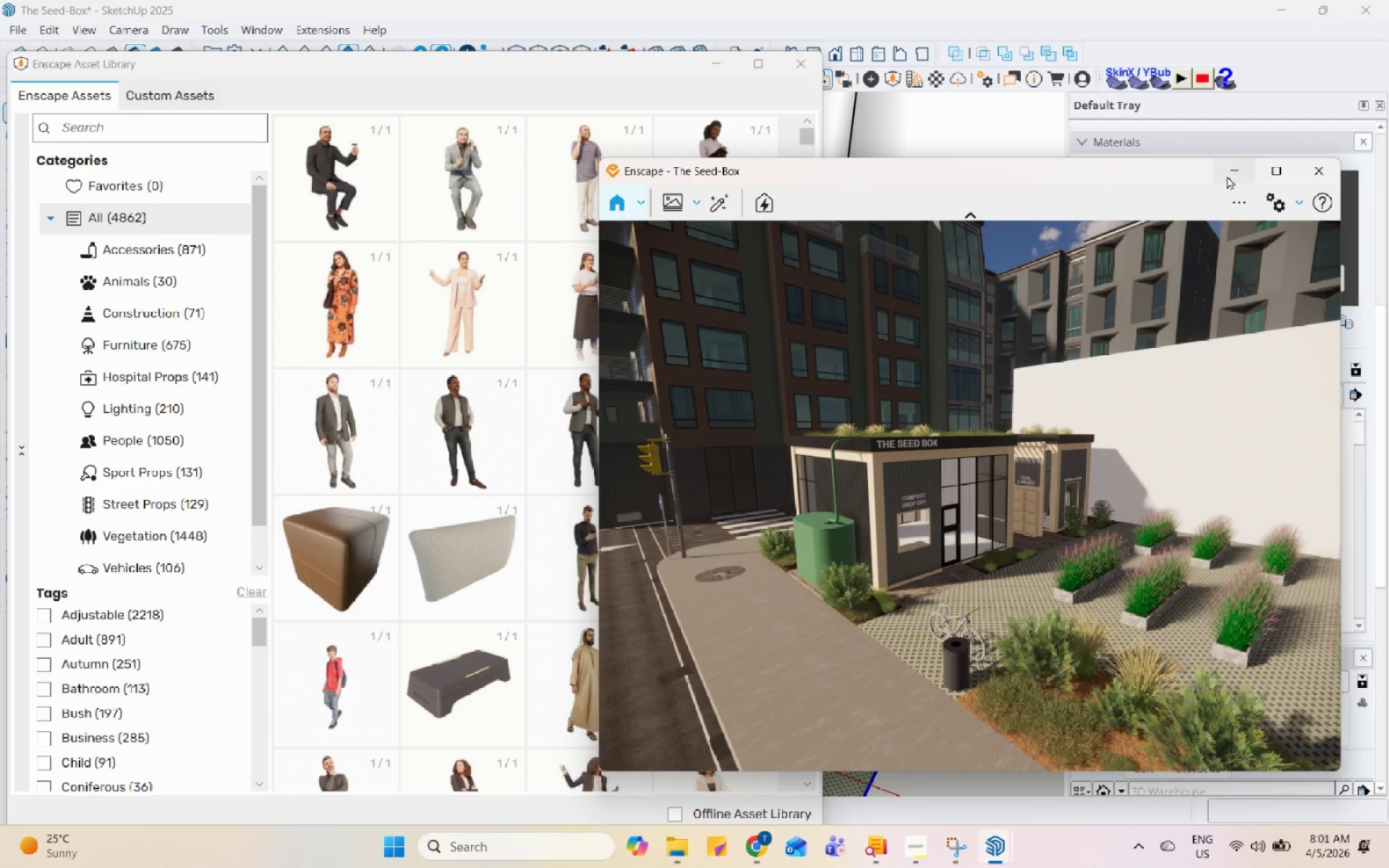 
left_click([166, 529])
 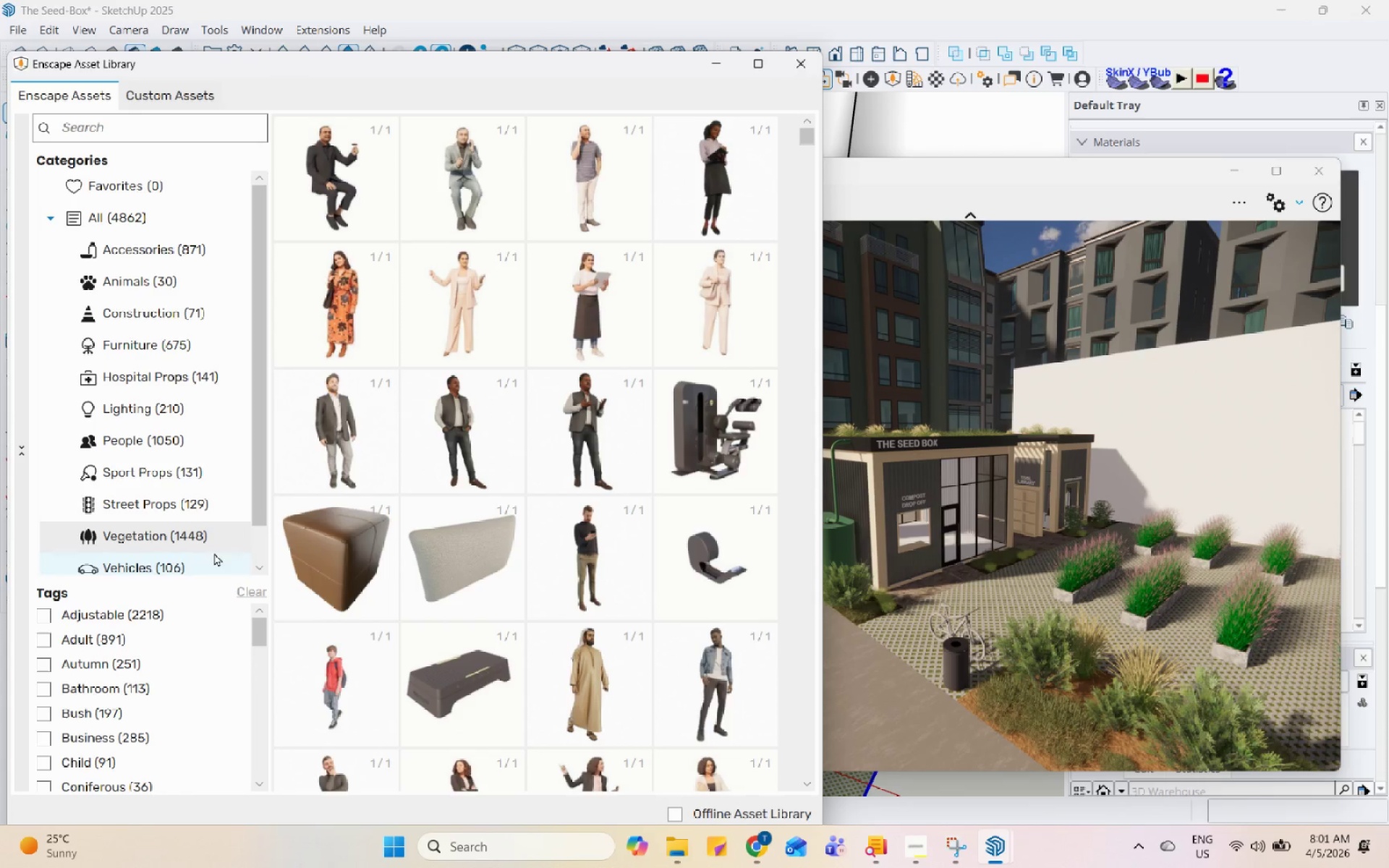 
scroll: coordinate [501, 383], scroll_direction: down, amount: 2.0
 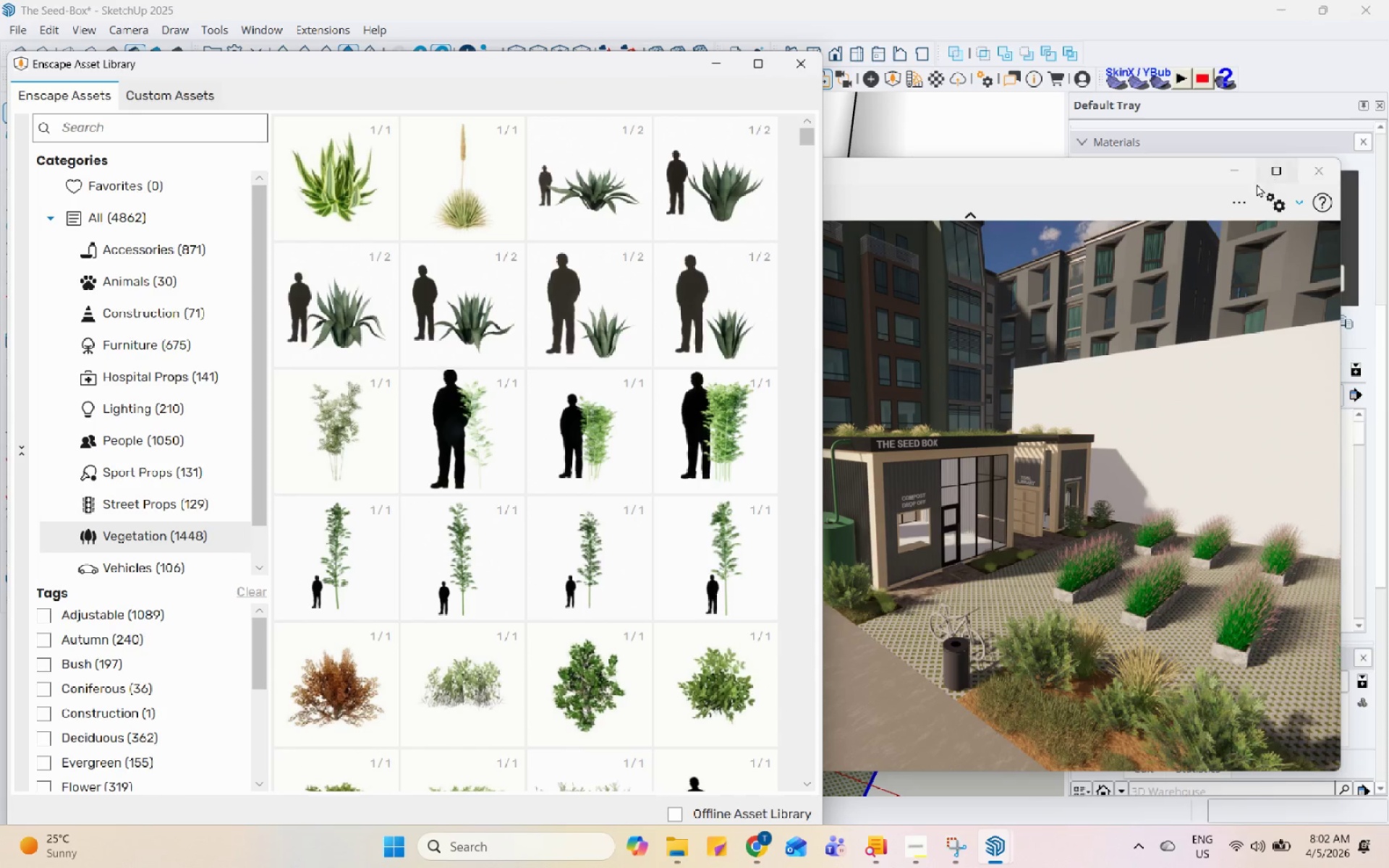 
left_click([1229, 176])
 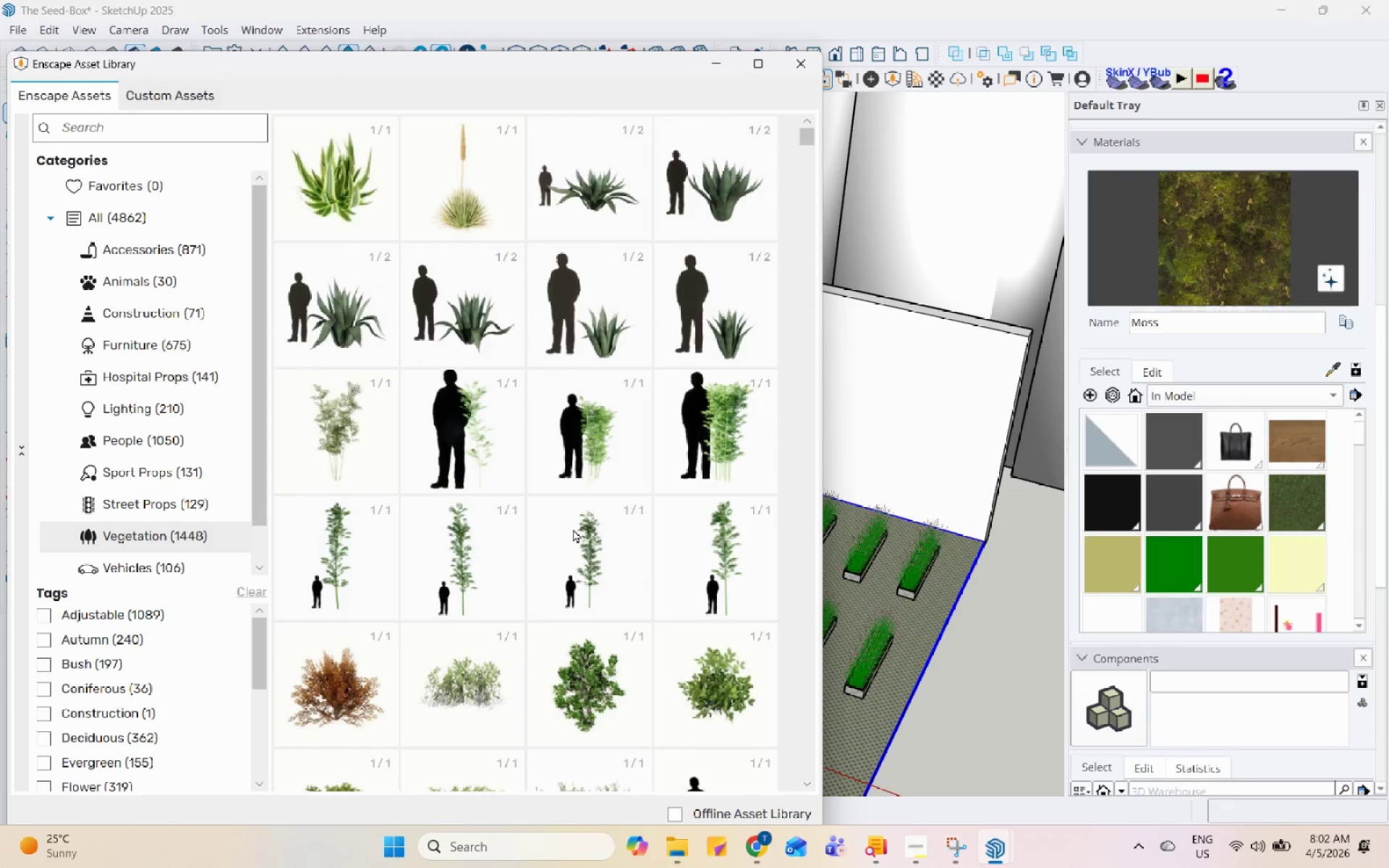 
scroll: coordinate [567, 535], scroll_direction: down, amount: 11.0
 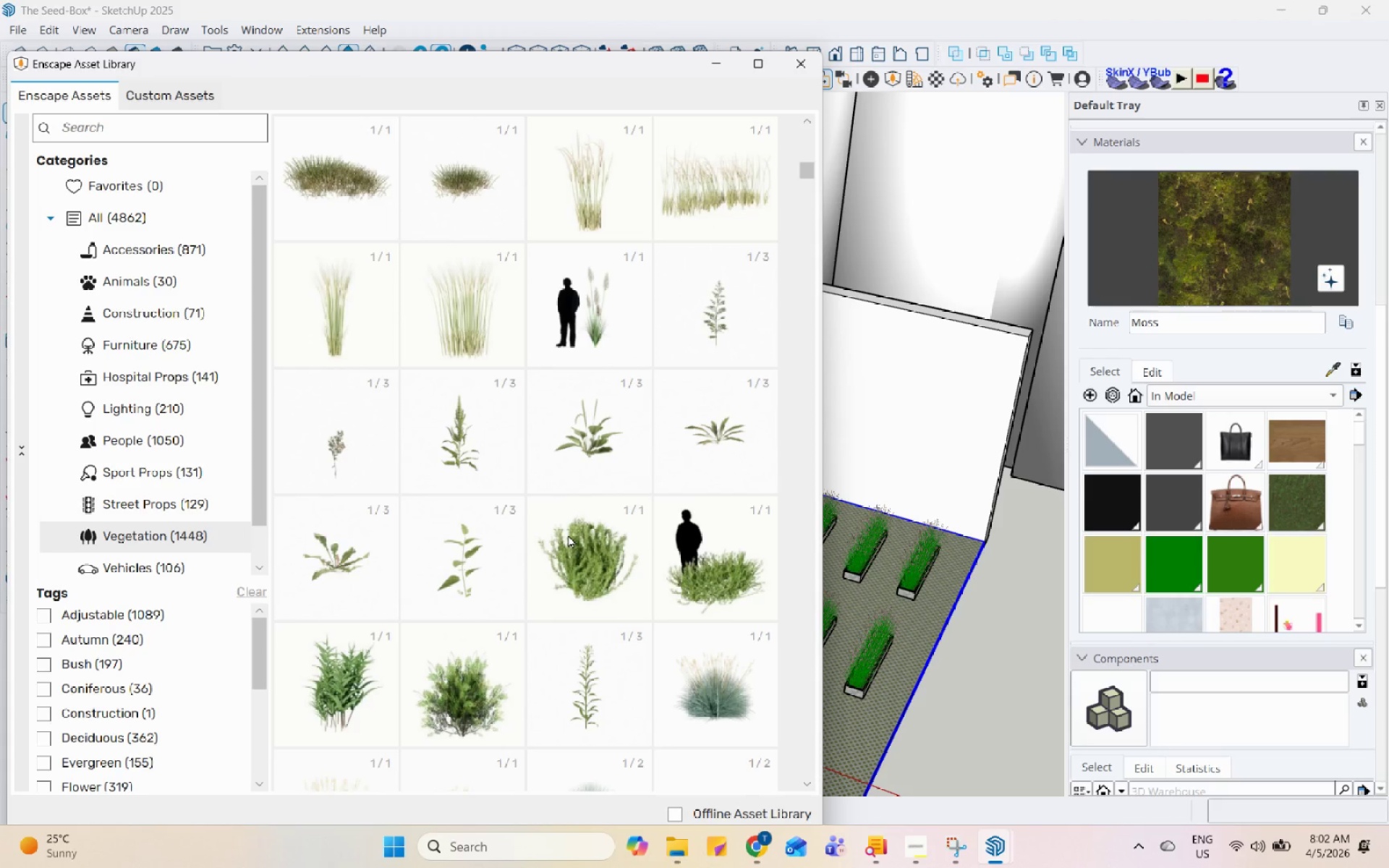 
wait(5.68)
 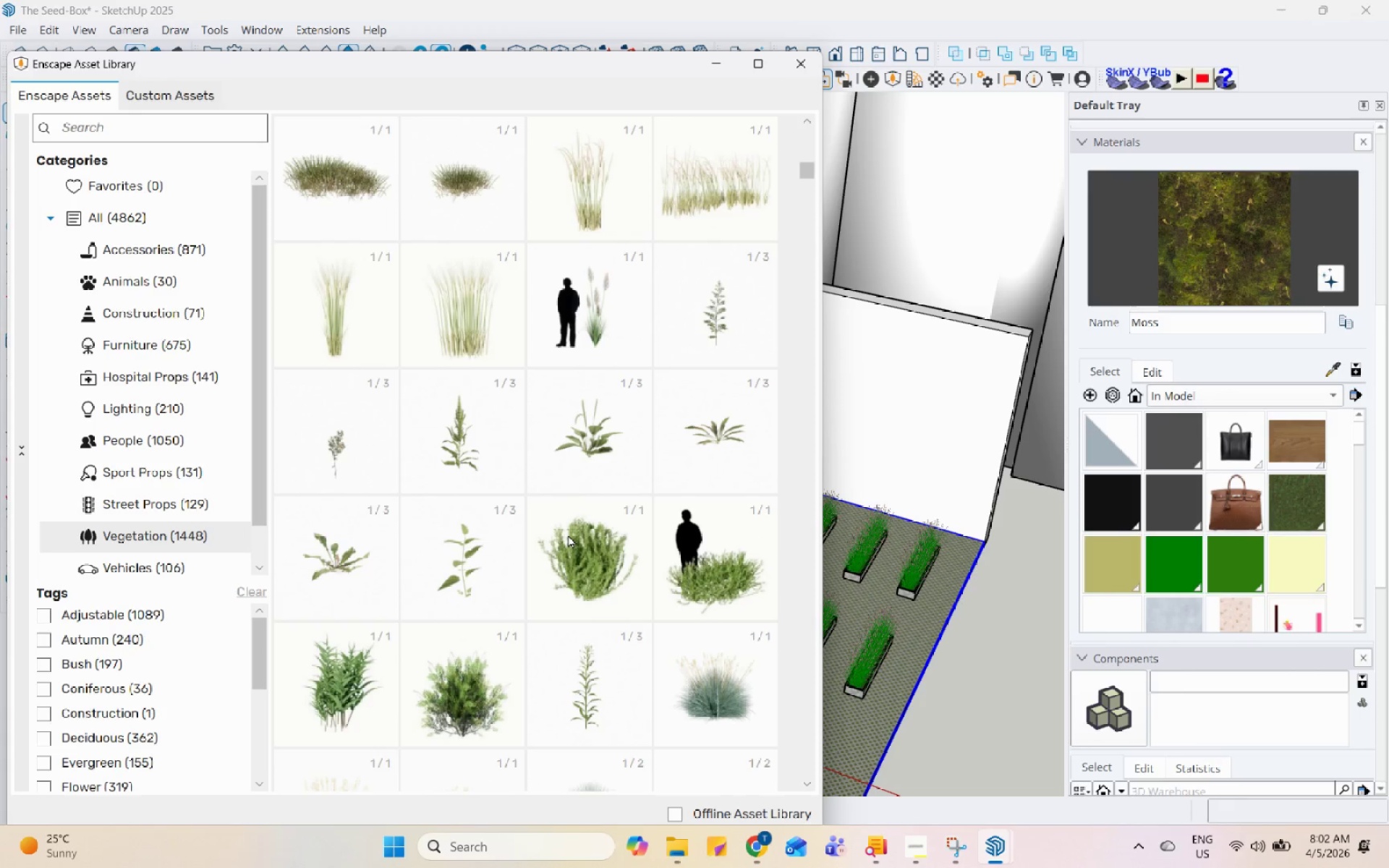 
scroll: coordinate [579, 545], scroll_direction: down, amount: 21.0
 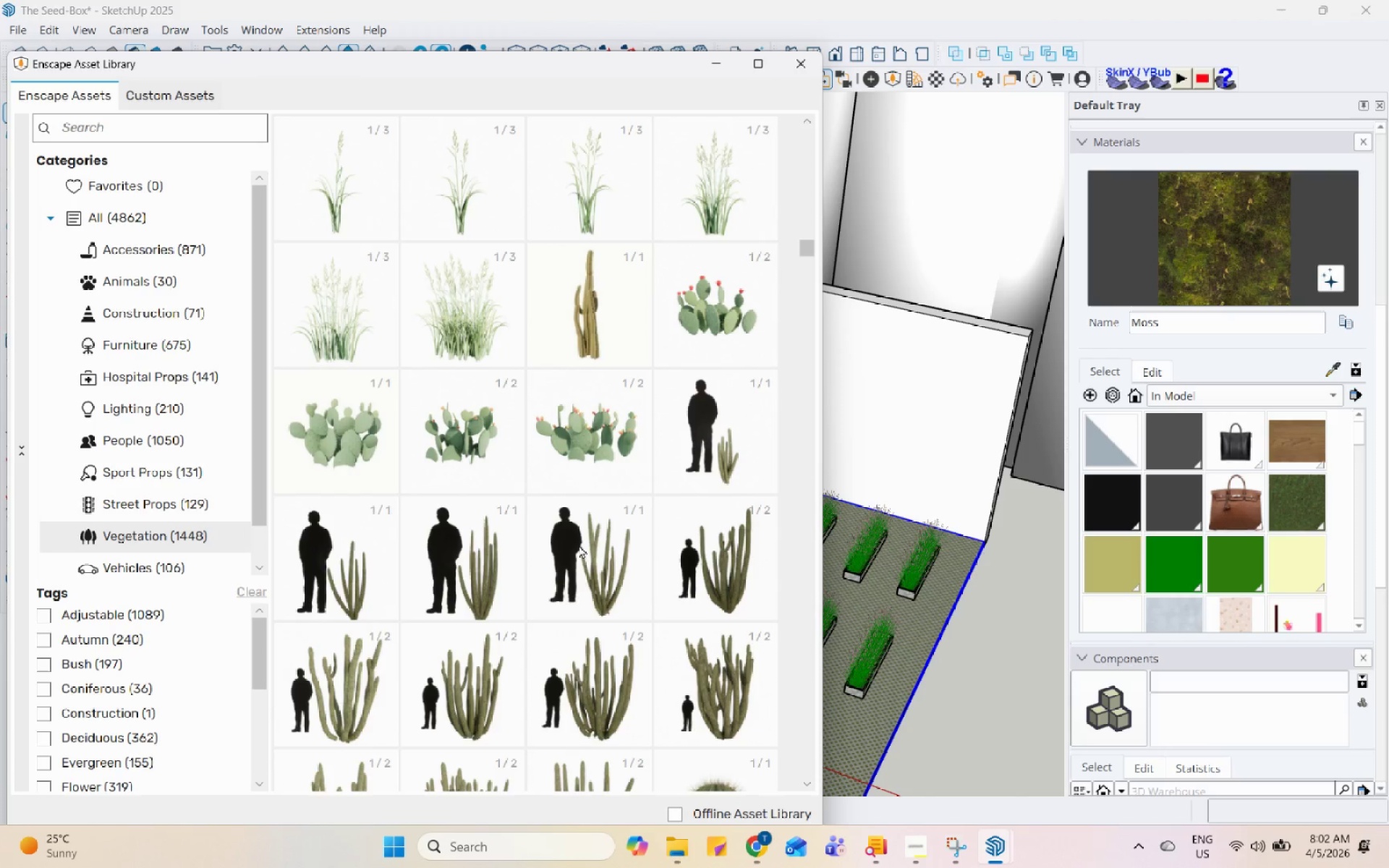 
scroll: coordinate [579, 545], scroll_direction: up, amount: 2.0
 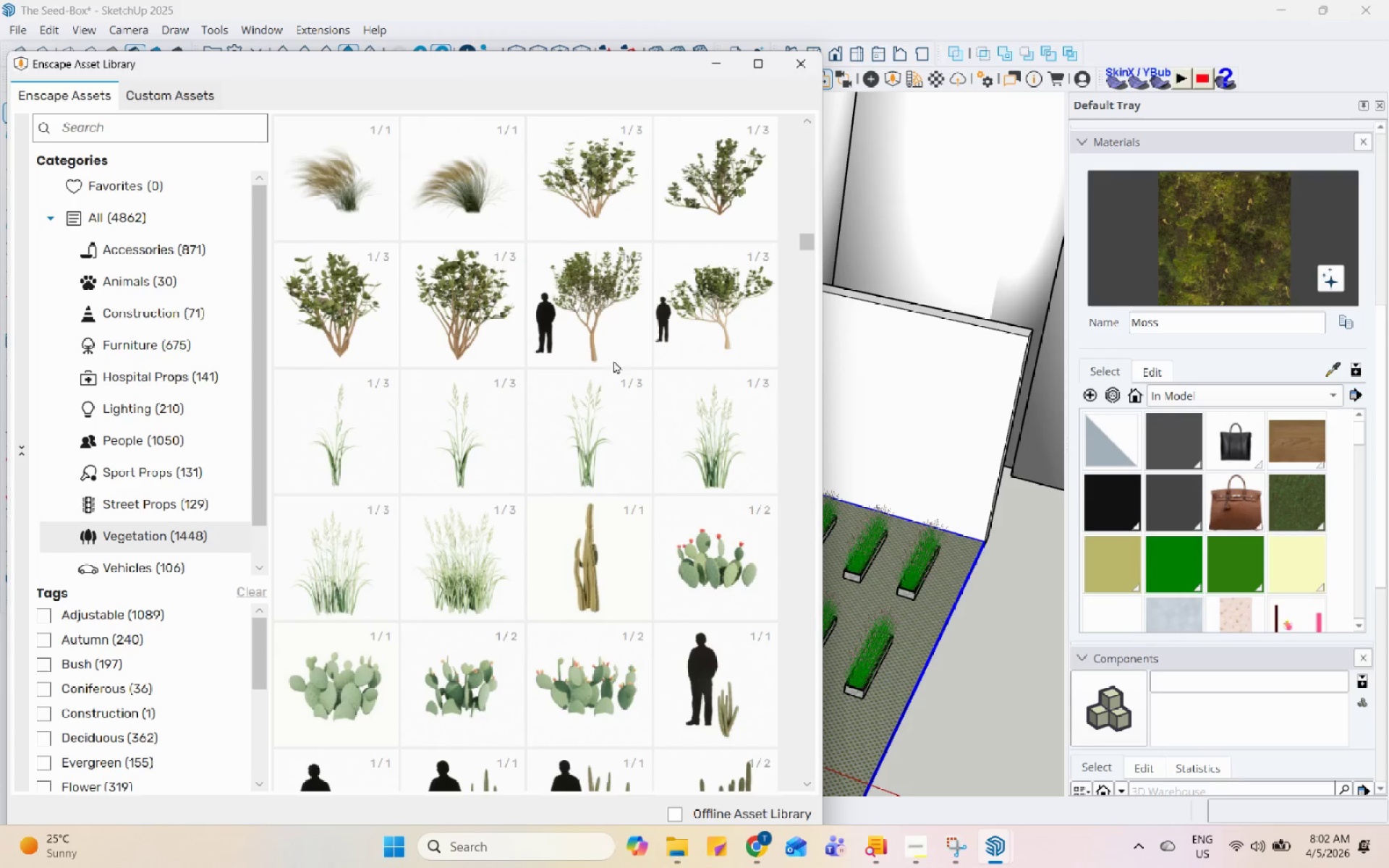 
left_click([611, 344])
 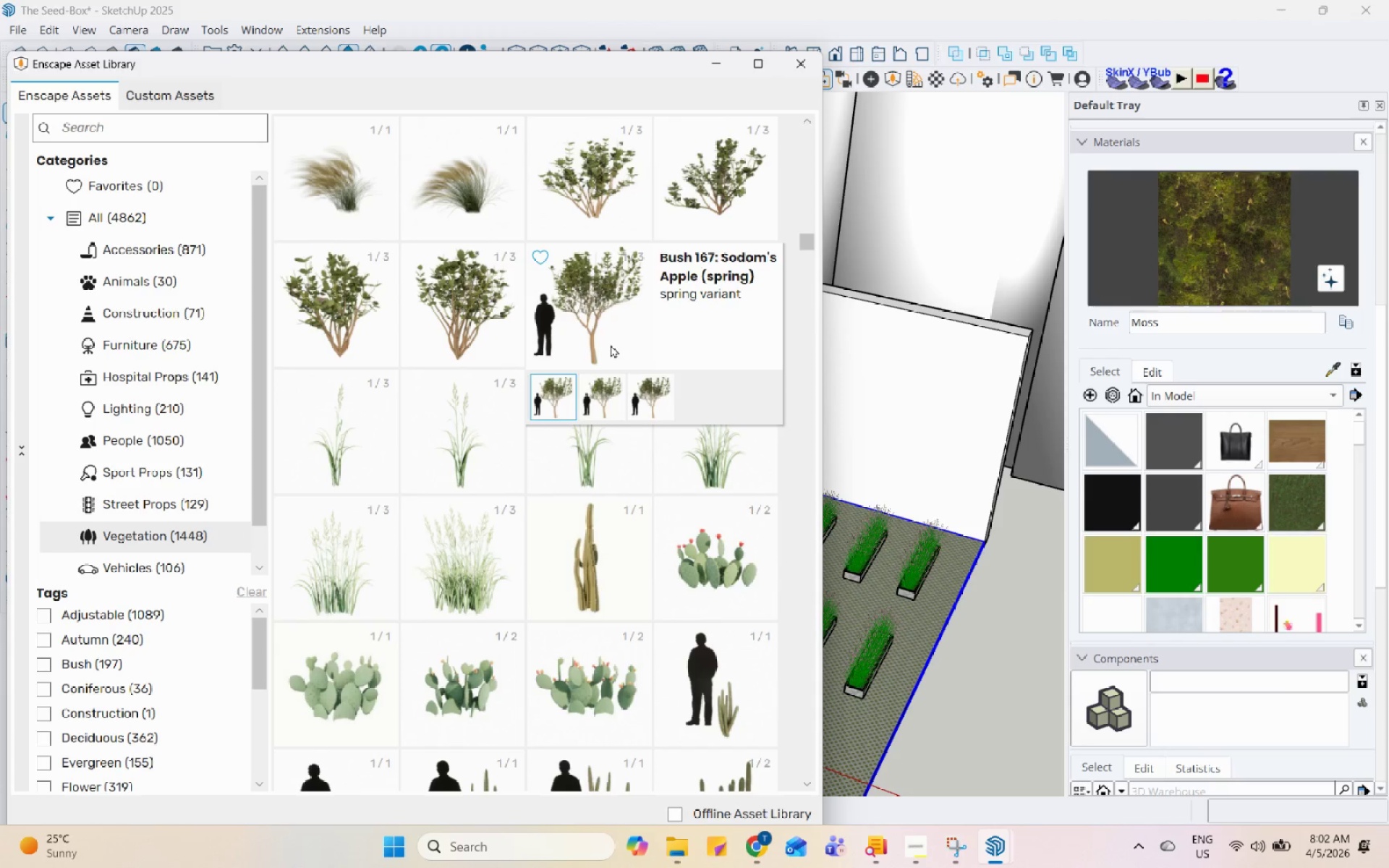 
left_click([611, 344])
 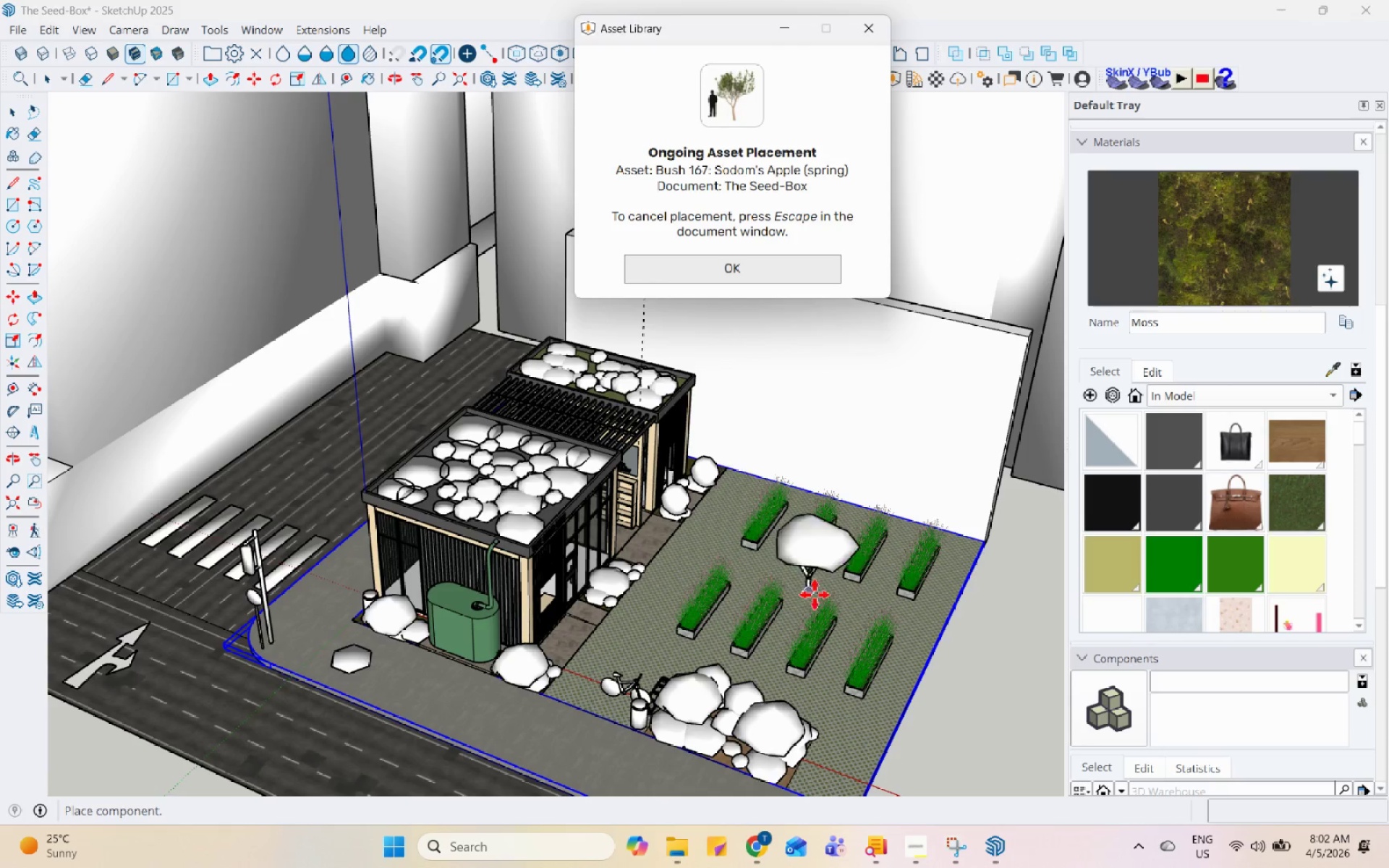 
scroll: coordinate [813, 543], scroll_direction: up, amount: 6.0
 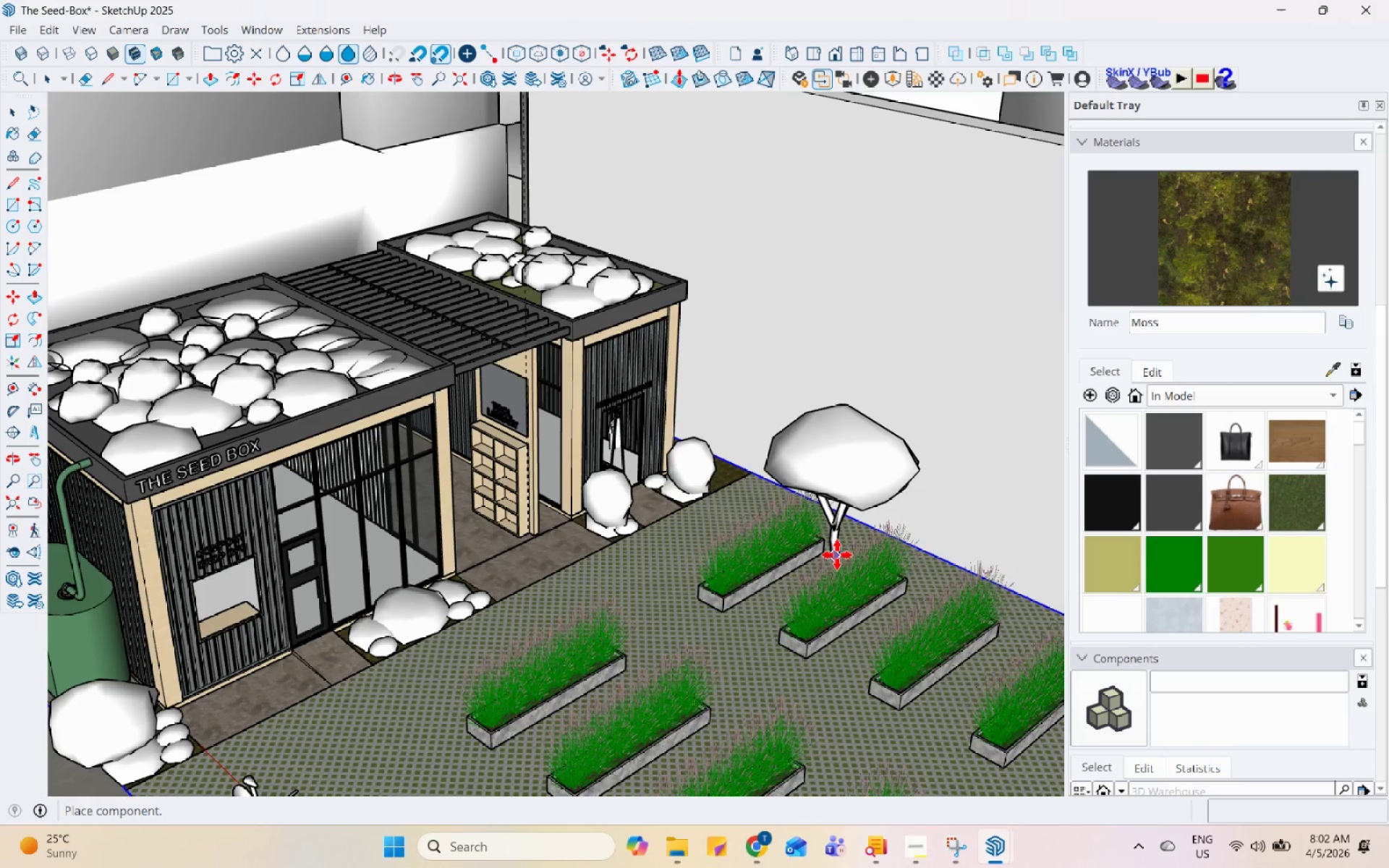 
left_click([841, 548])
 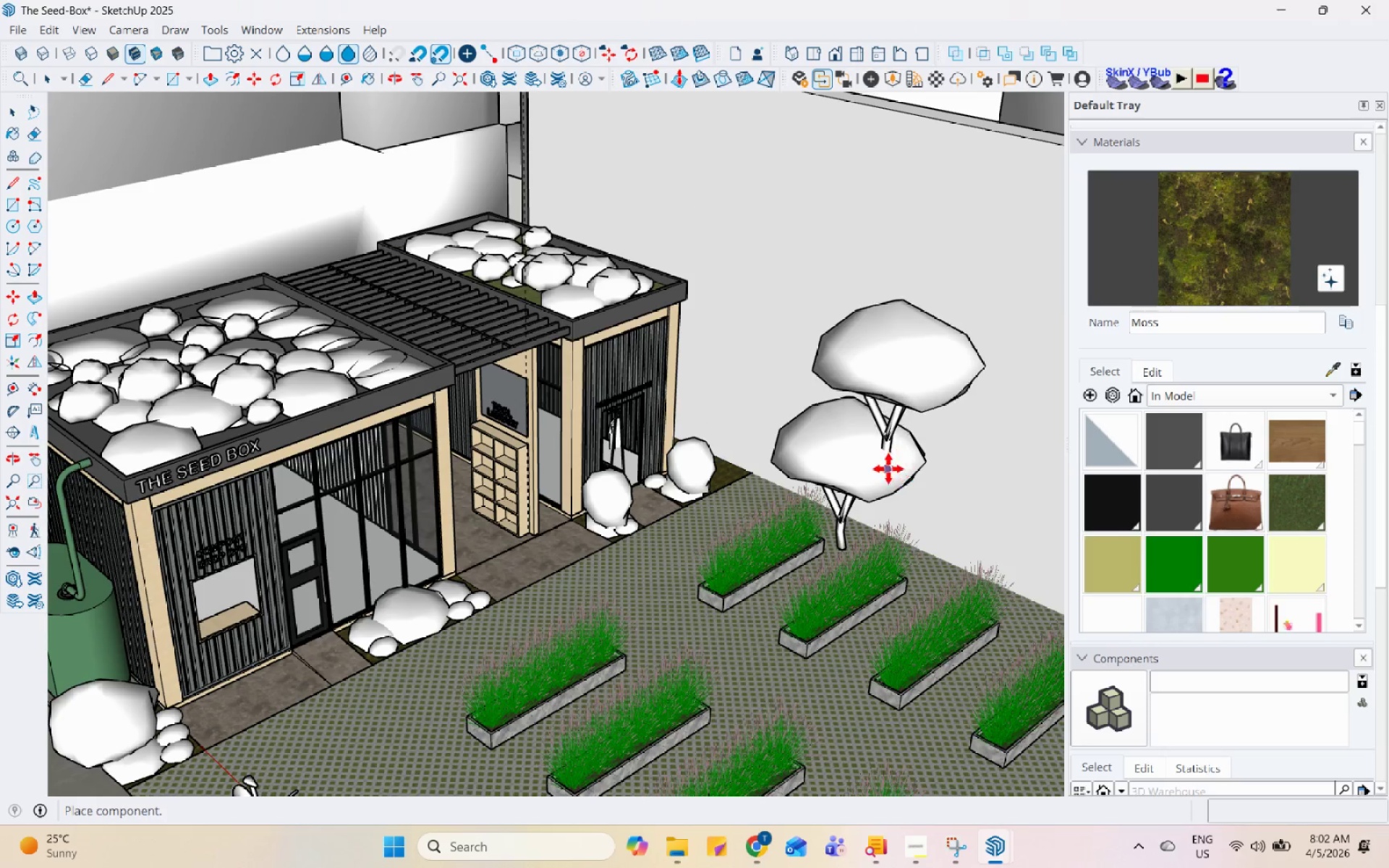 
scroll: coordinate [812, 527], scroll_direction: down, amount: 4.0
 